 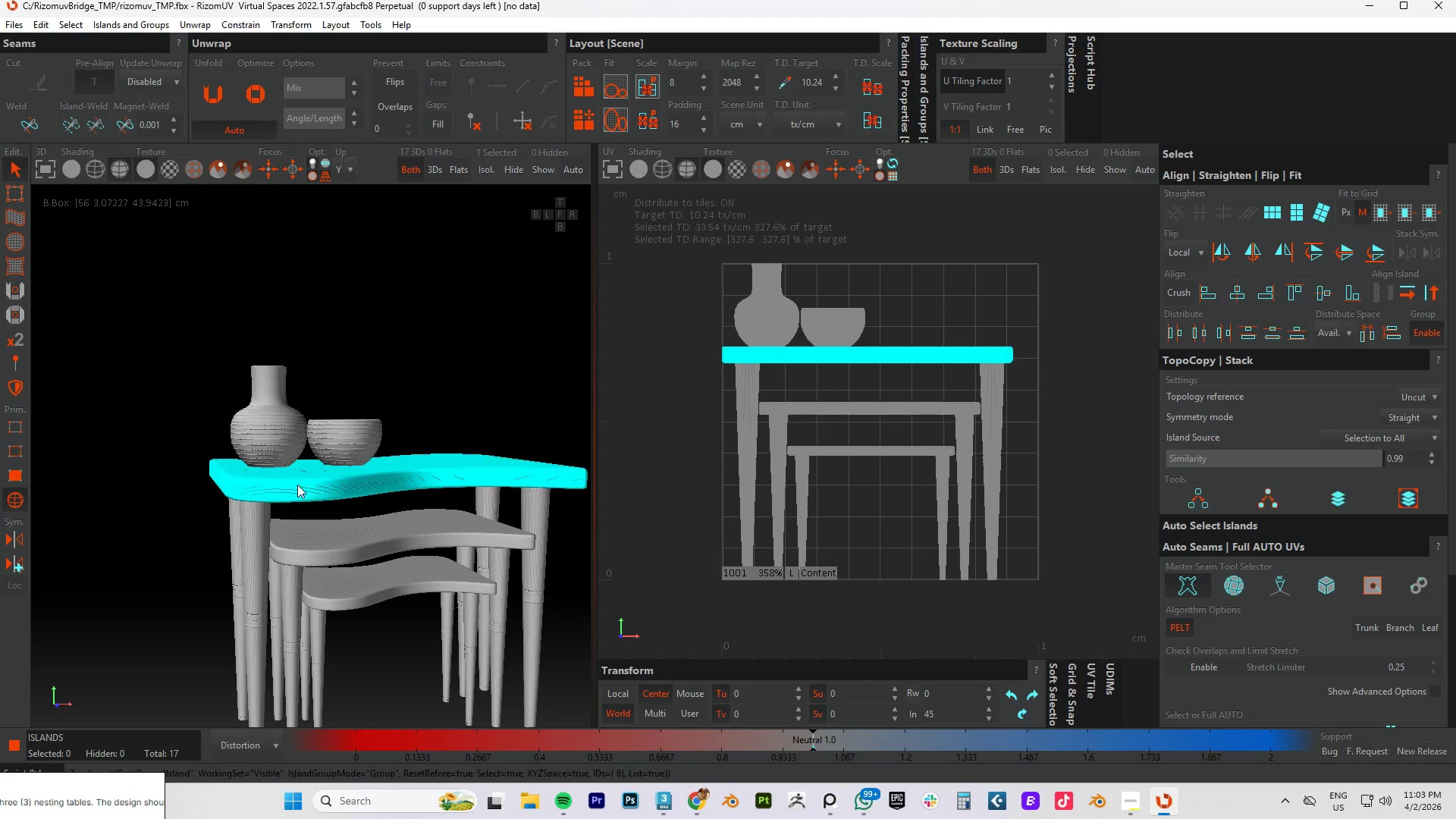 
left_click([318, 527])
 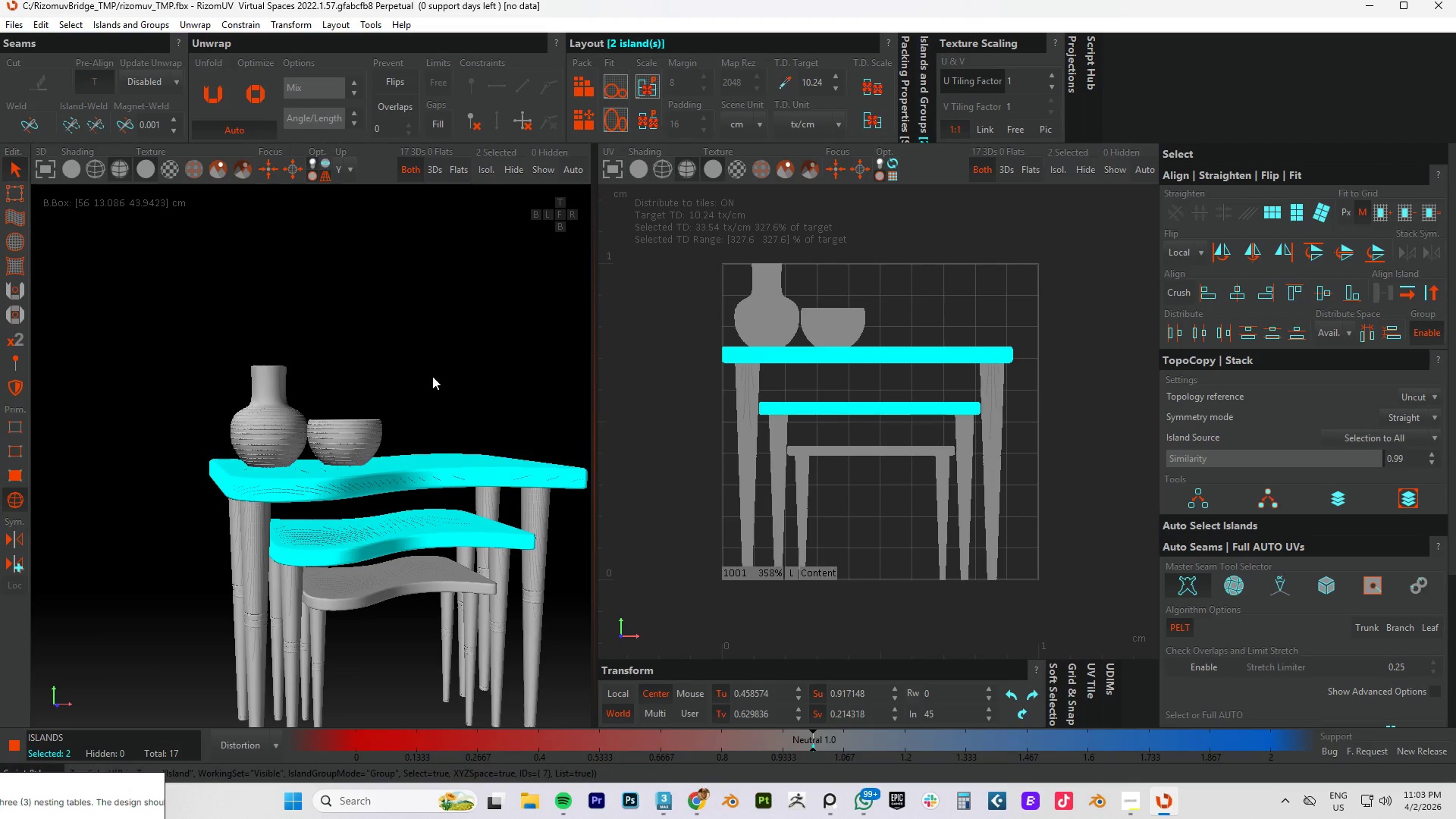 
double_click([326, 482])
 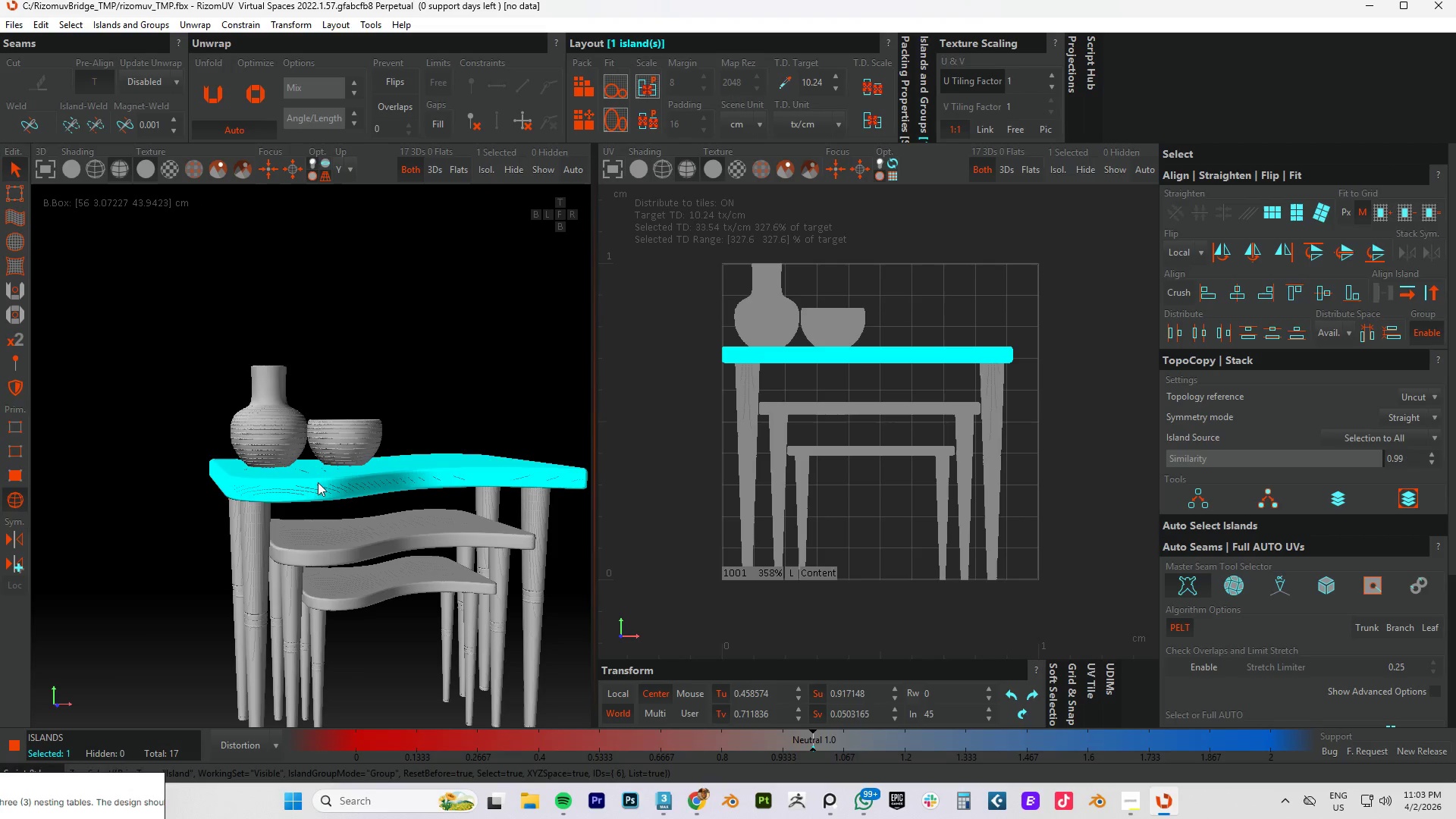 
hold_key(key=AltLeft, duration=0.61)
 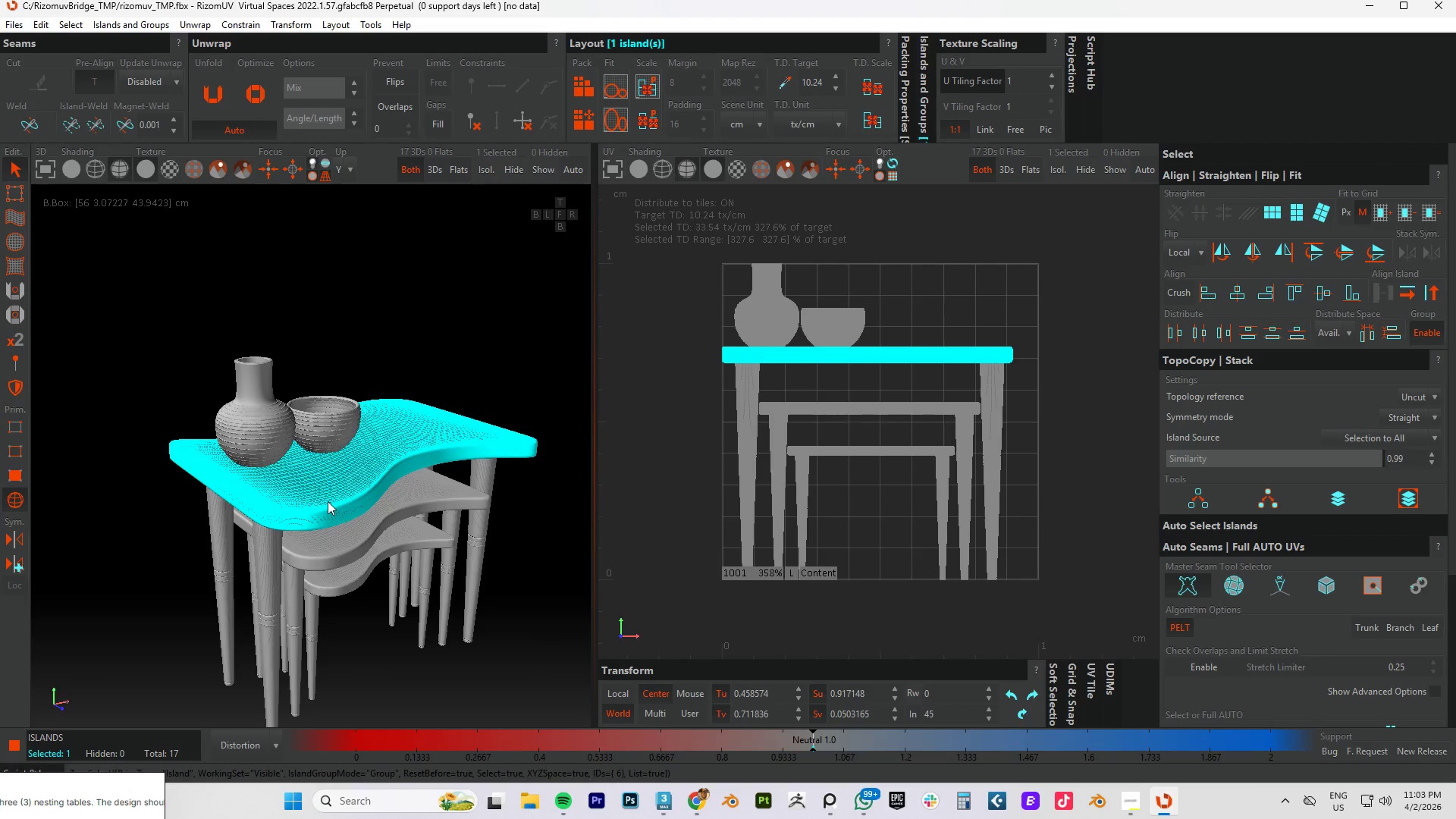 
scroll: coordinate [320, 526], scroll_direction: up, amount: 10.0
 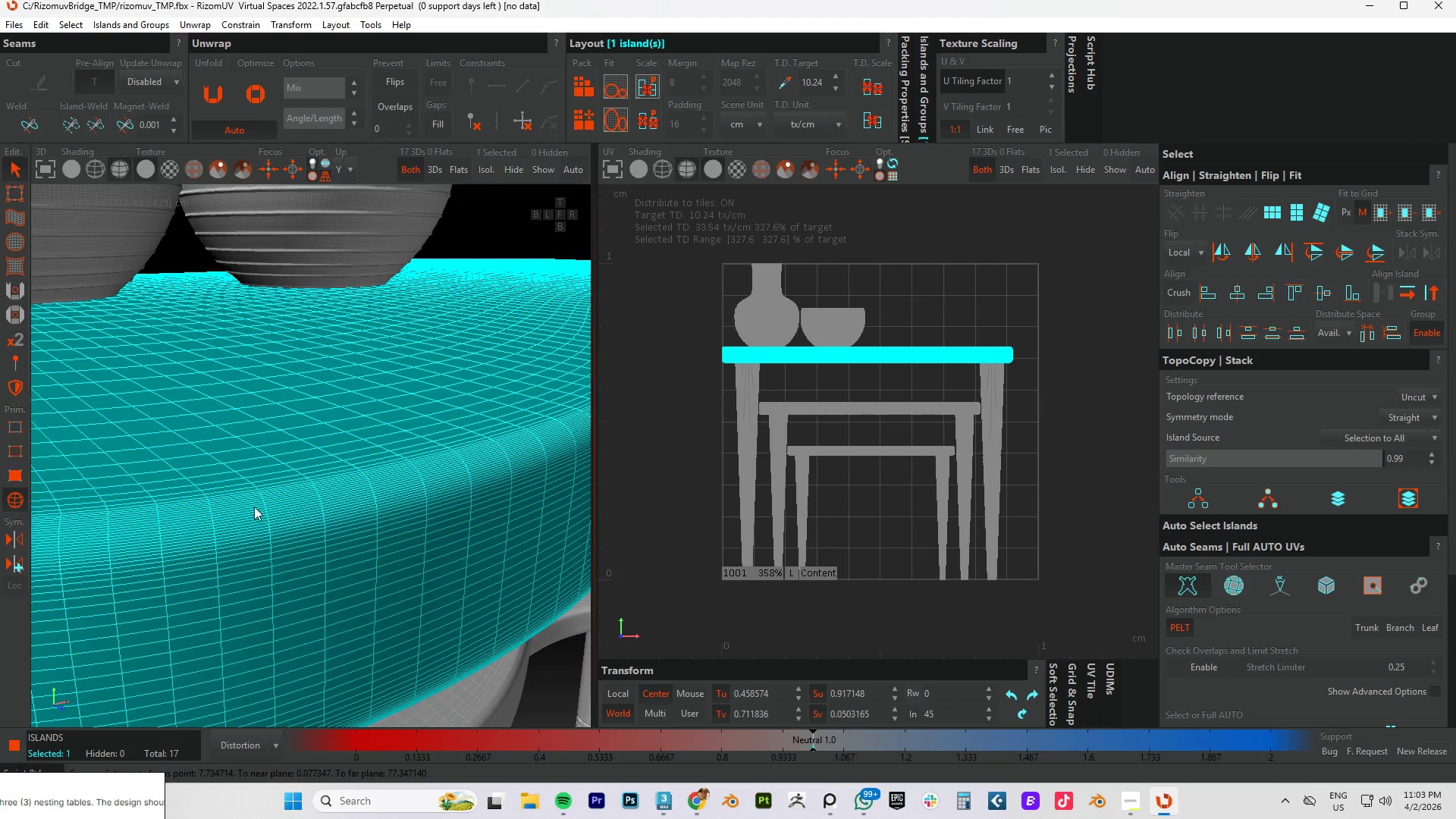 
hold_key(key=AltLeft, duration=0.58)
 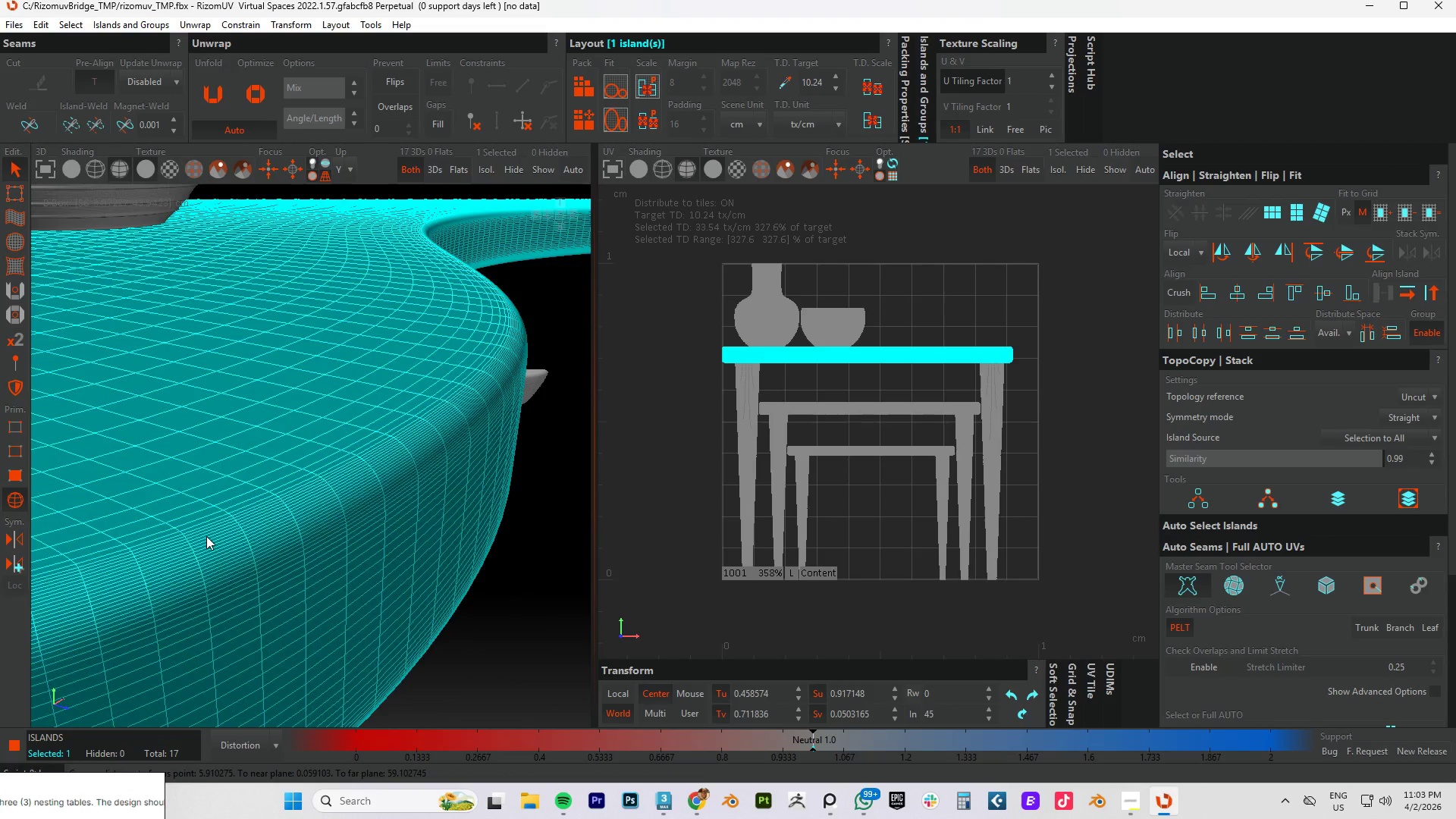 
scroll: coordinate [246, 504], scroll_direction: down, amount: 3.0
 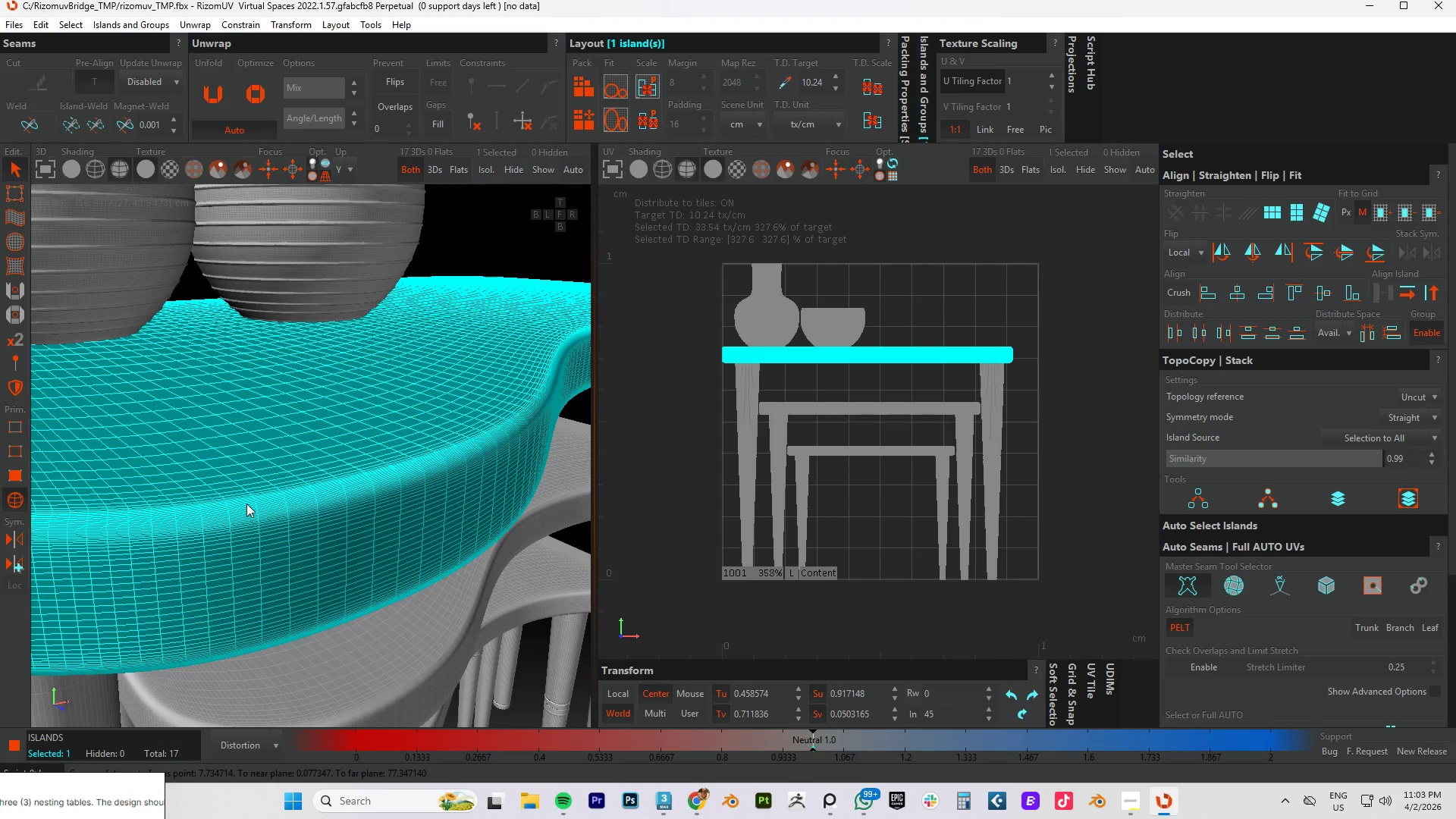 
hold_key(key=AltLeft, duration=15.78)
scroll: coordinate [206, 536], scroll_direction: up, amount: 3.0
 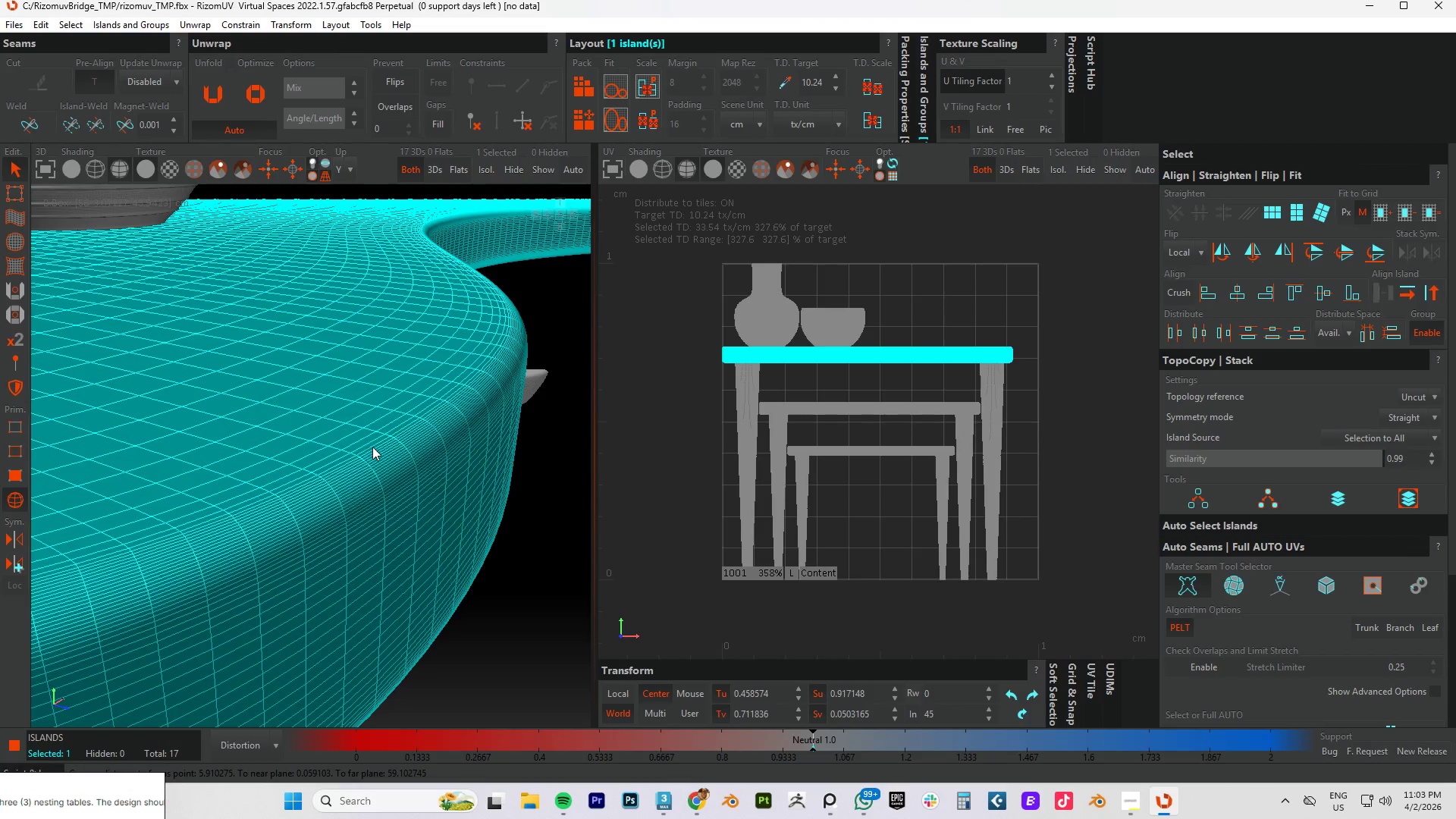 
key(F2)
 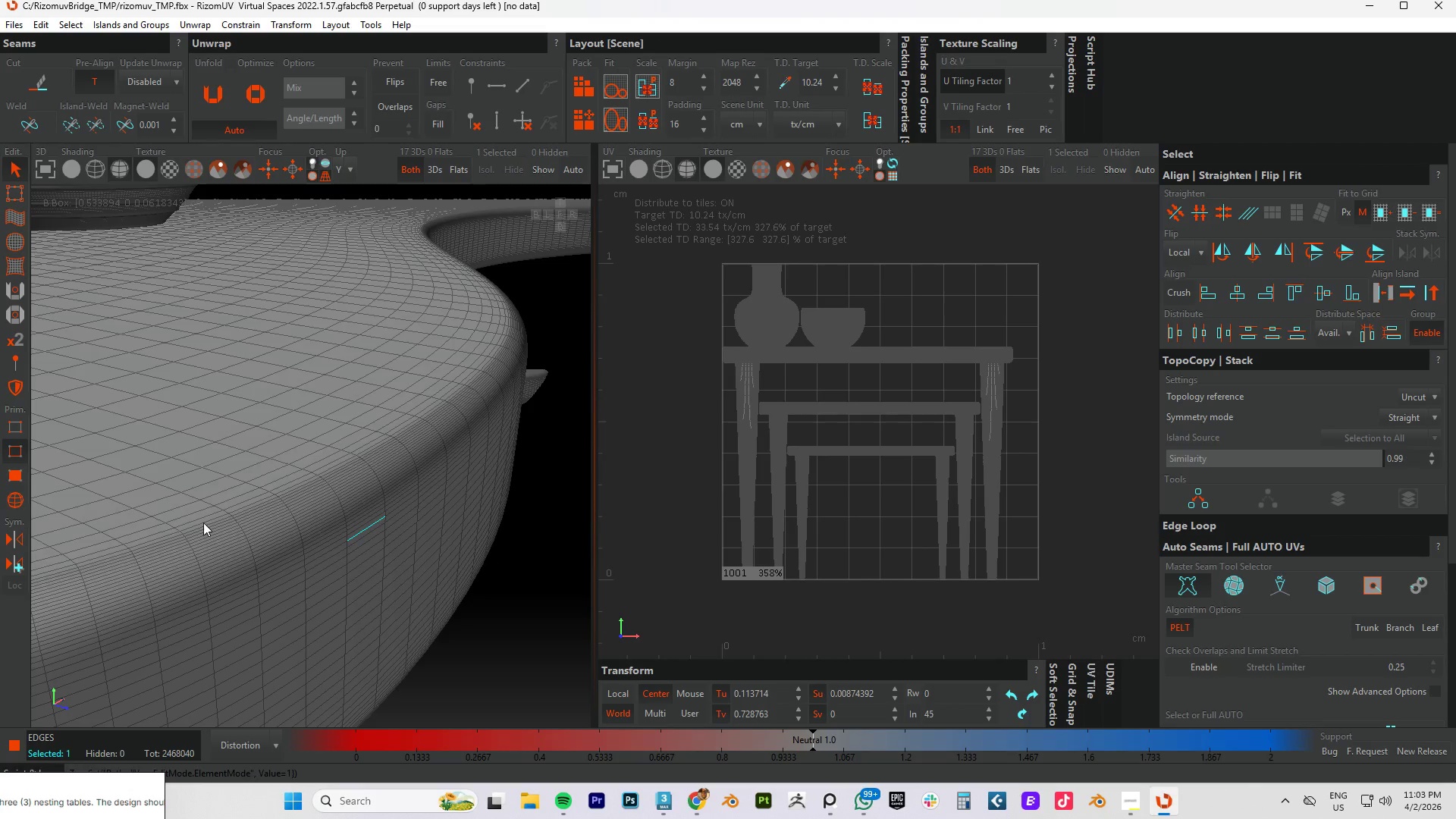 
double_click([203, 522])
 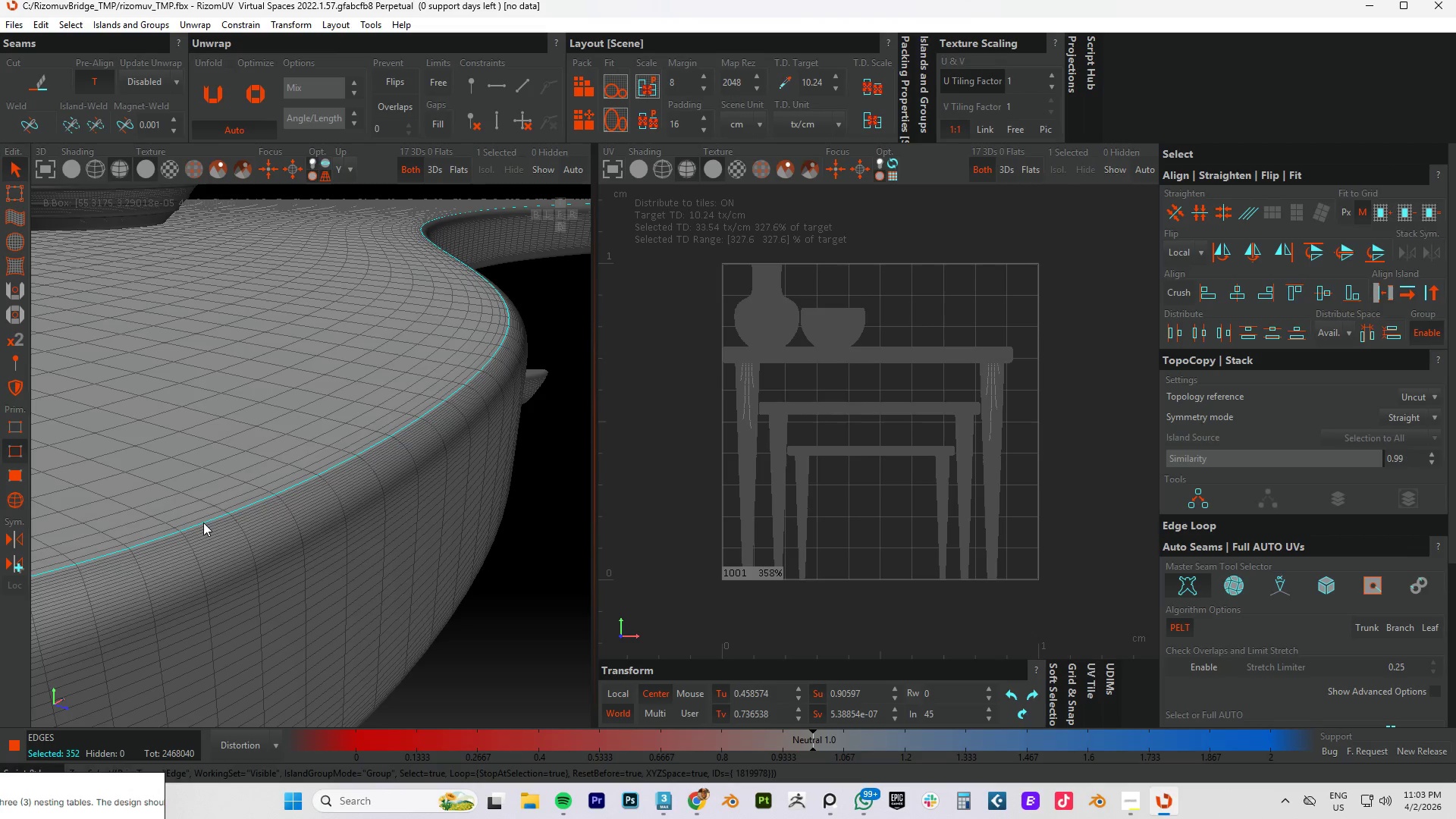 
scroll: coordinate [205, 519], scroll_direction: down, amount: 15.0
 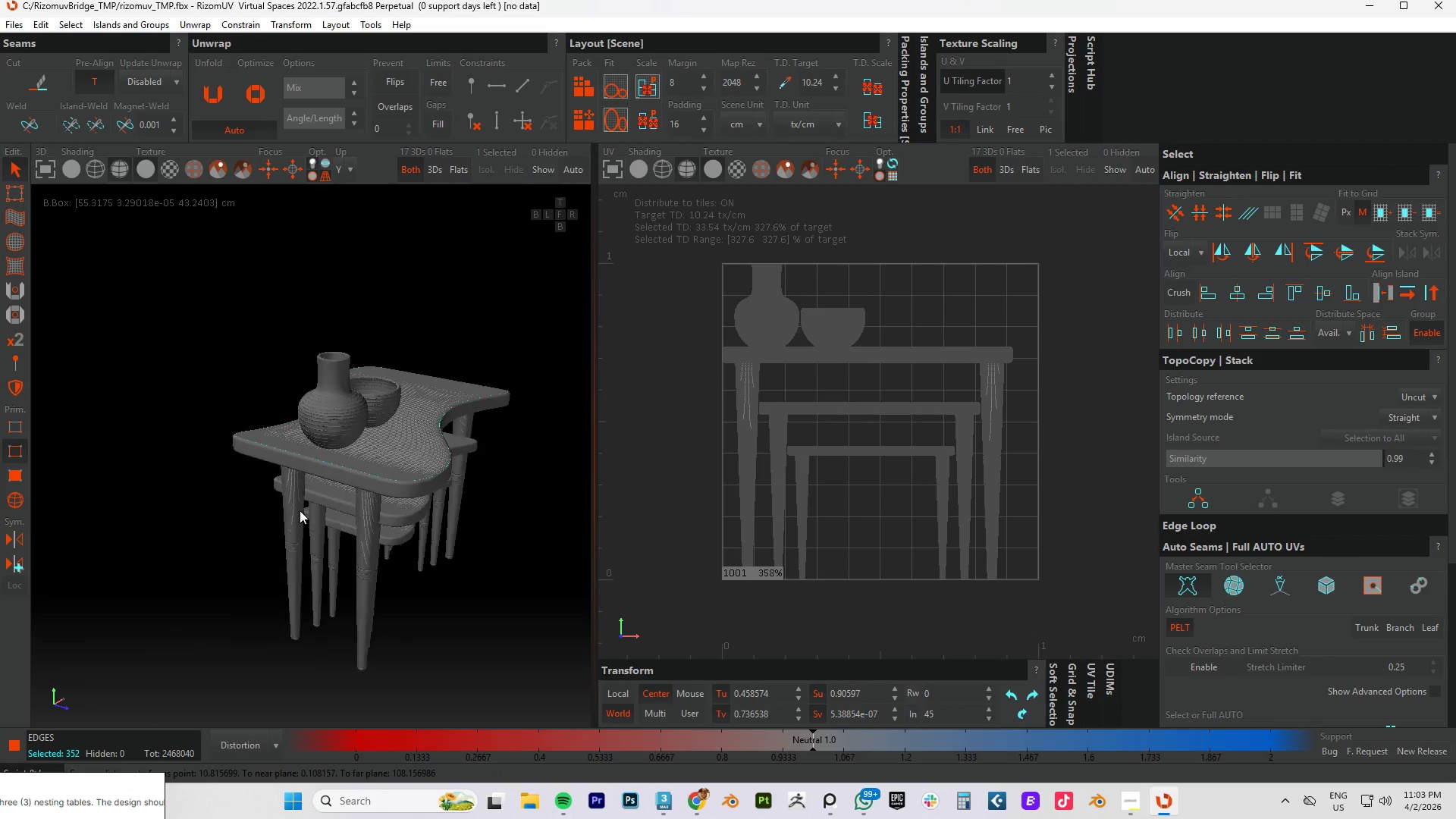 
hold_key(key=AltLeft, duration=1.02)
 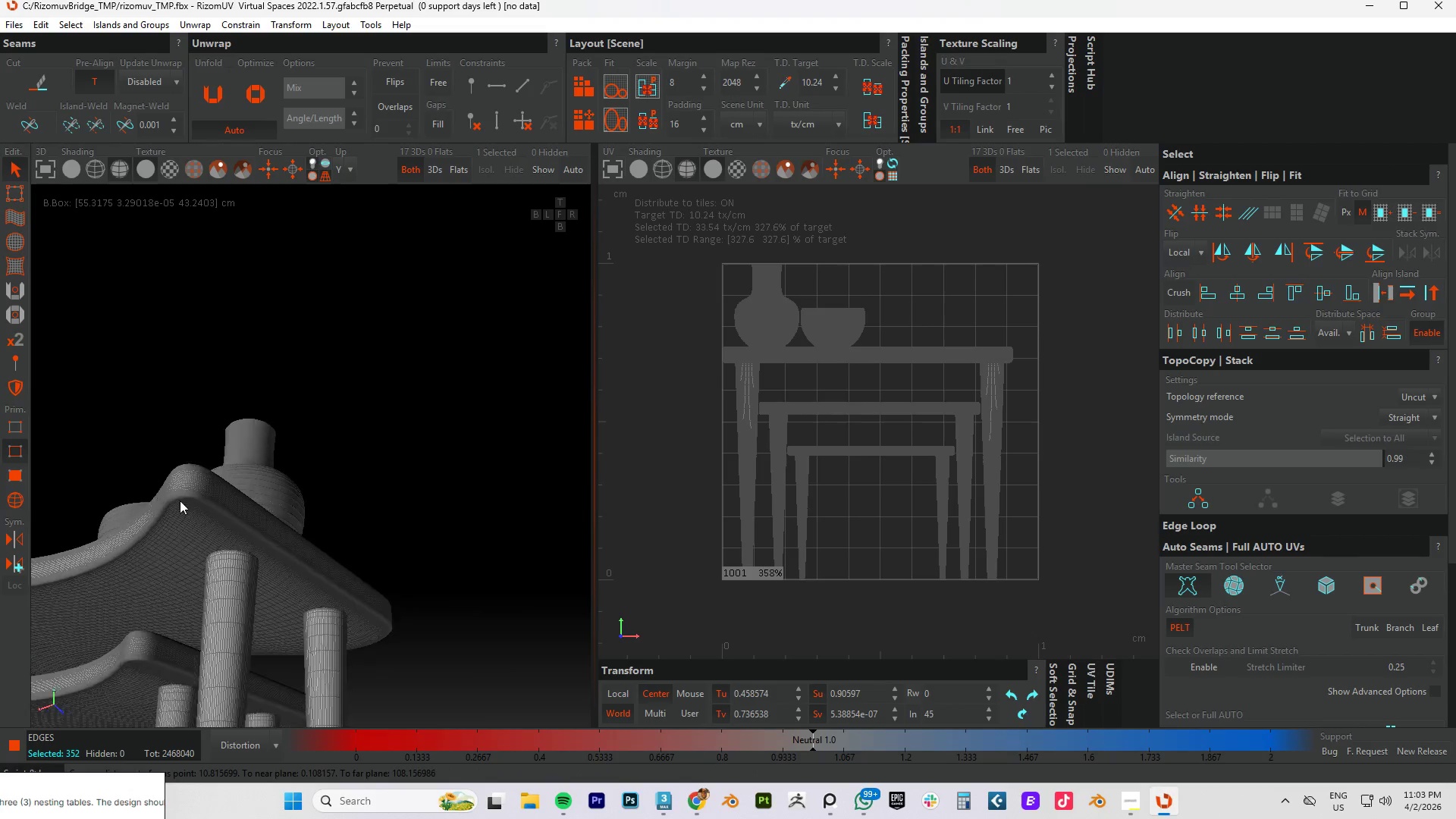 
scroll: coordinate [353, 508], scroll_direction: up, amount: 1.0
 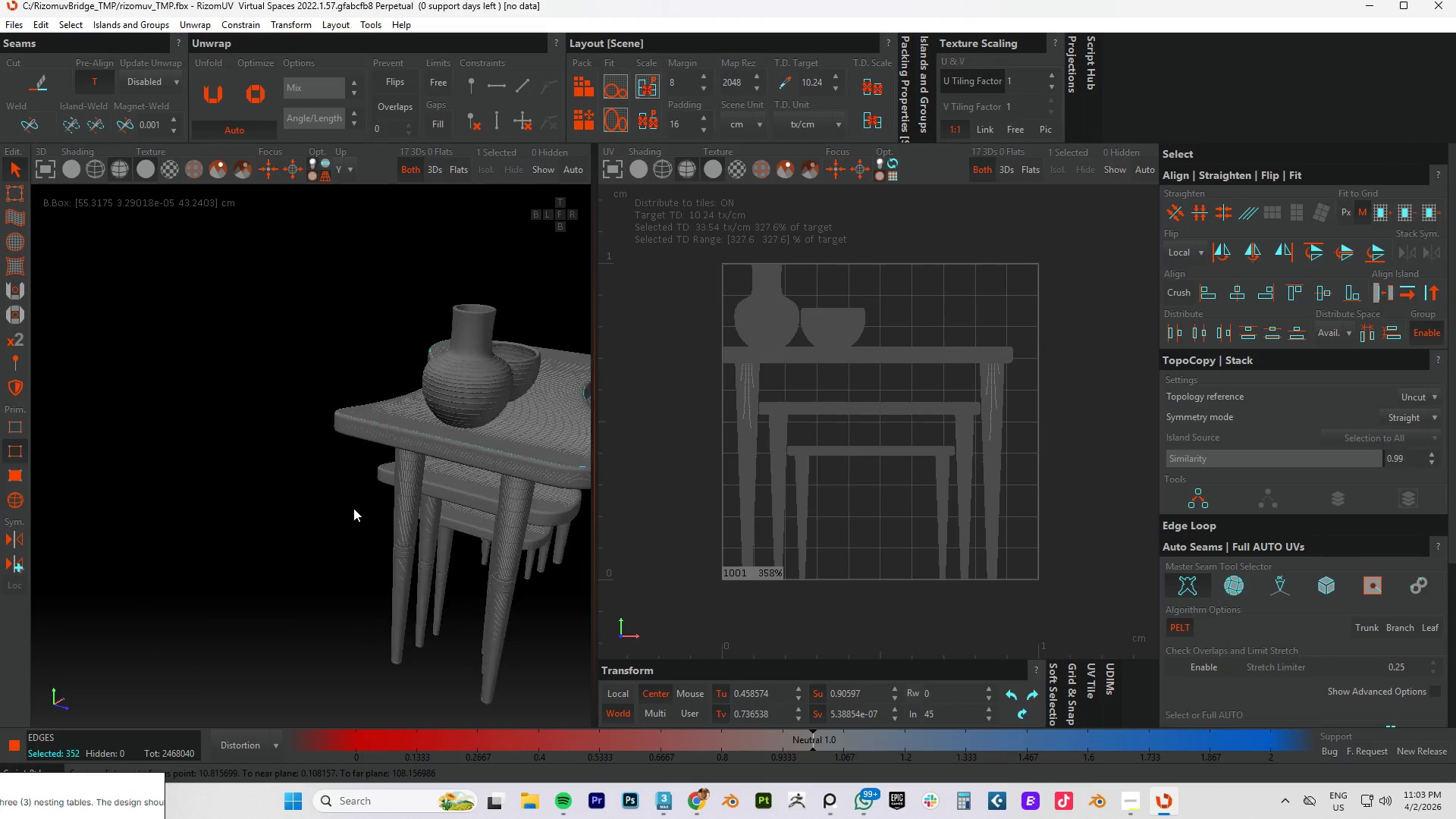 
hold_key(key=AltLeft, duration=17.77)
scroll: coordinate [476, 535], scroll_direction: up, amount: 18.0
 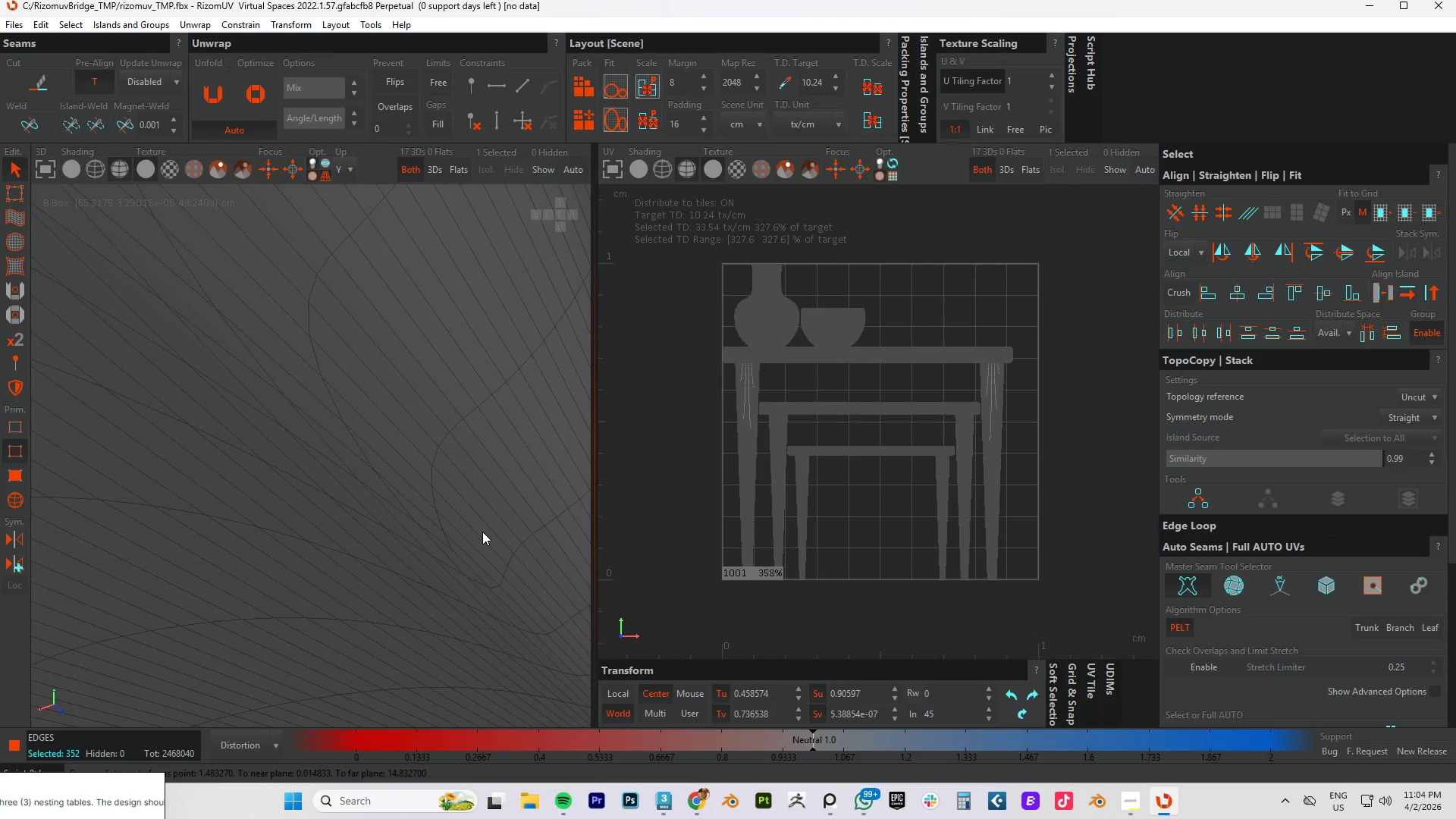 
scroll: coordinate [482, 531], scroll_direction: down, amount: 8.0
 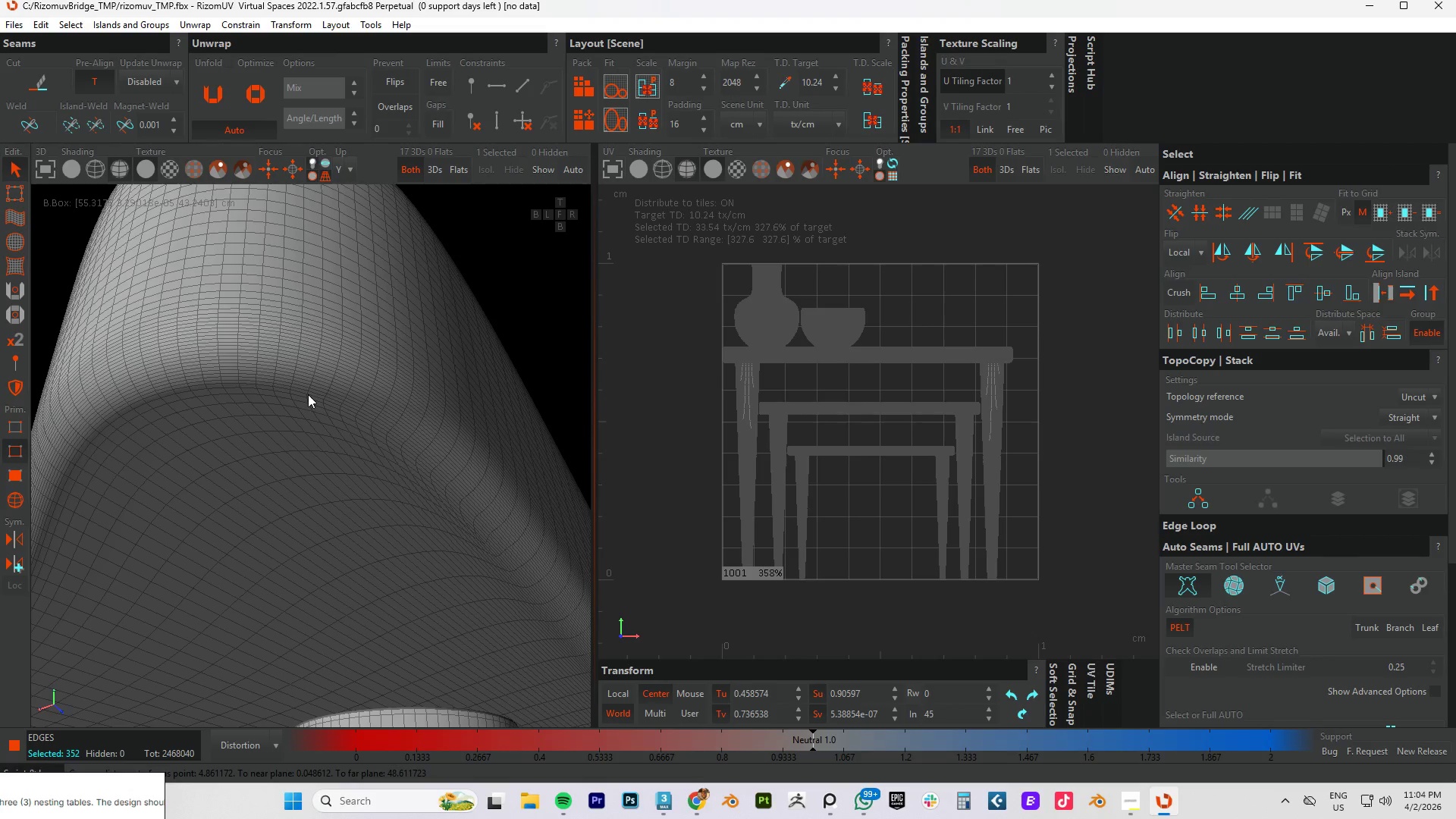 
hold_key(key=ControlLeft, duration=1.5)
left_click([294, 394])
 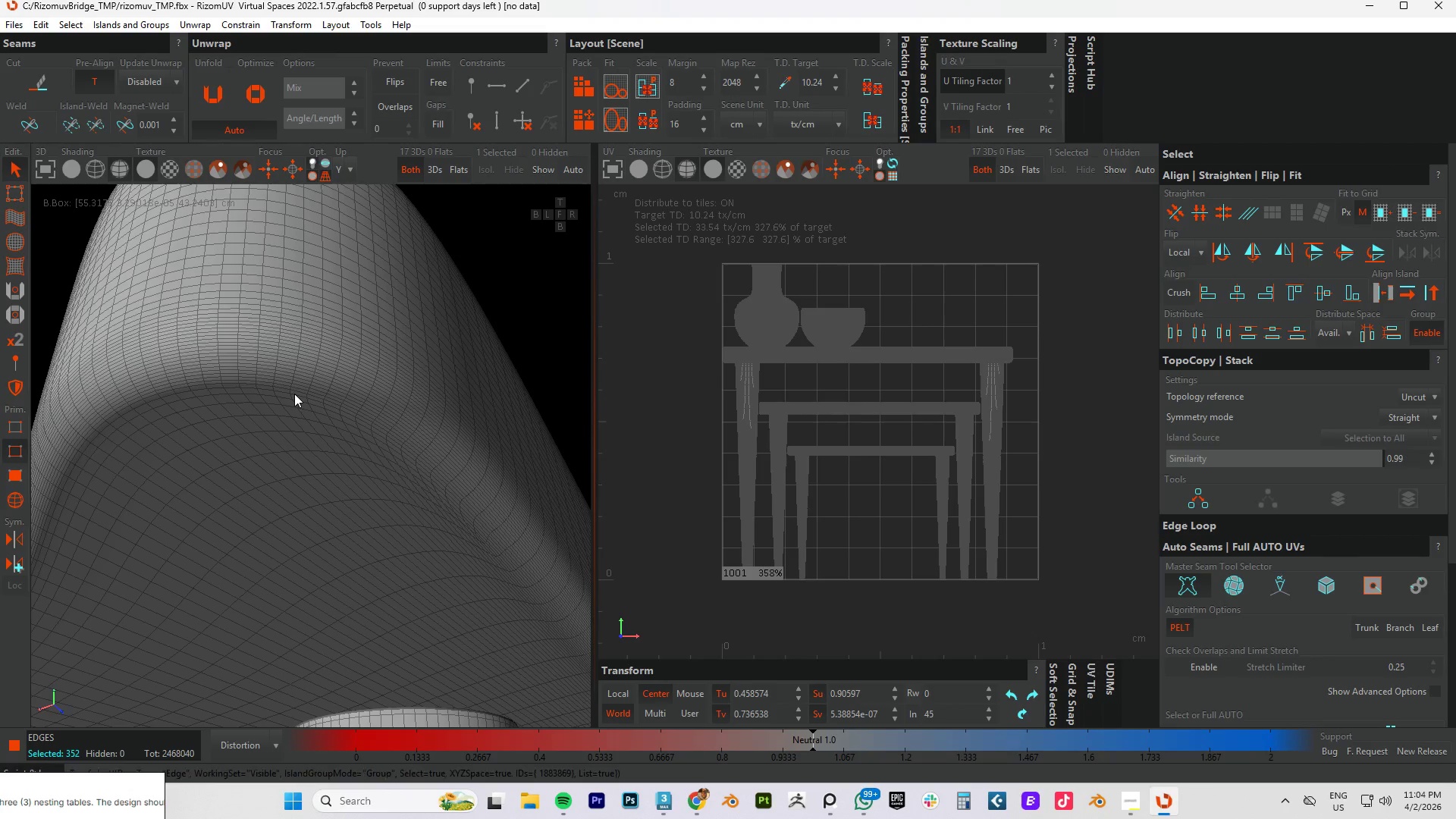 
double_click([294, 394])
 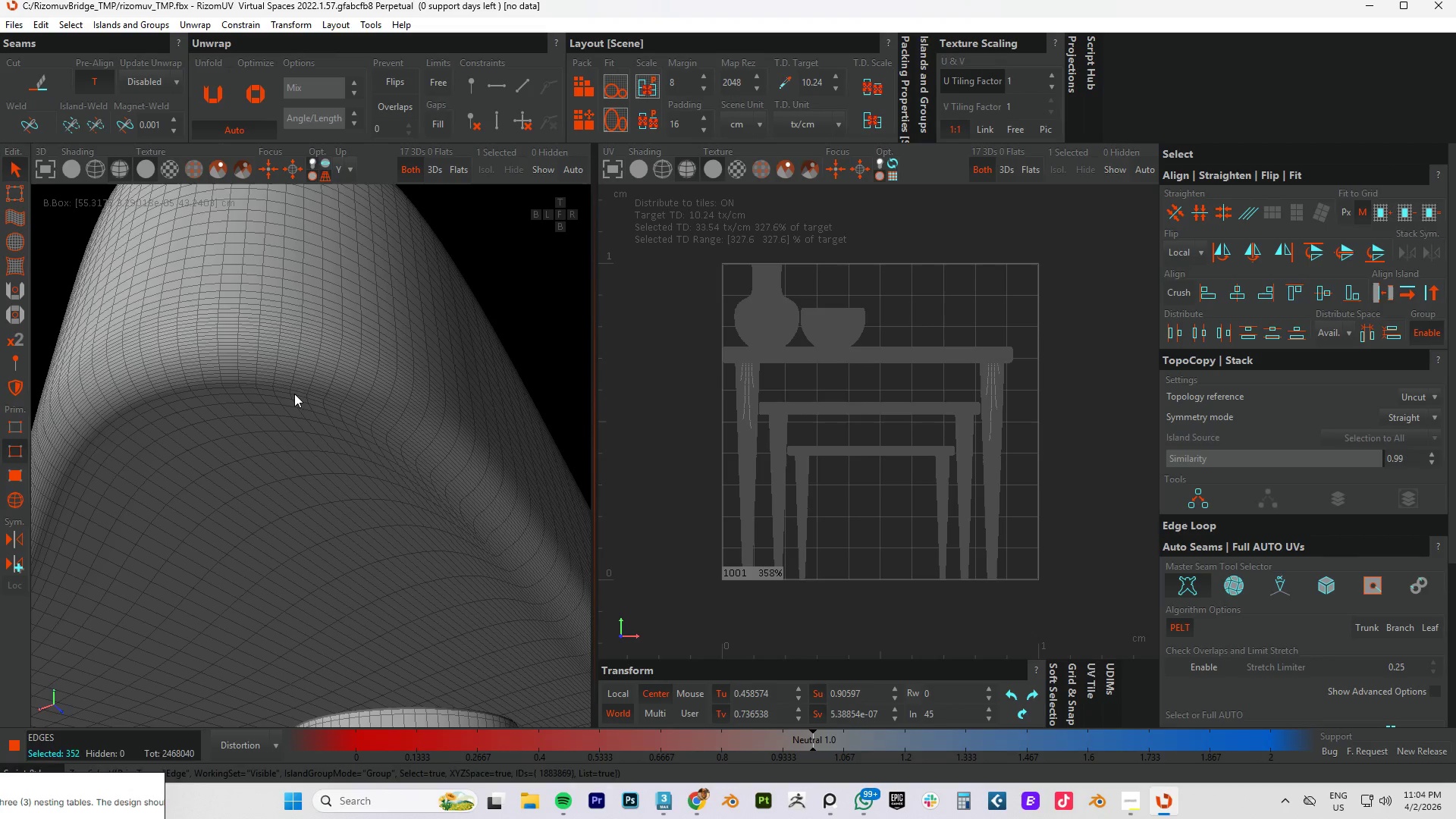 
hold_key(key=ControlLeft, duration=1.22)
 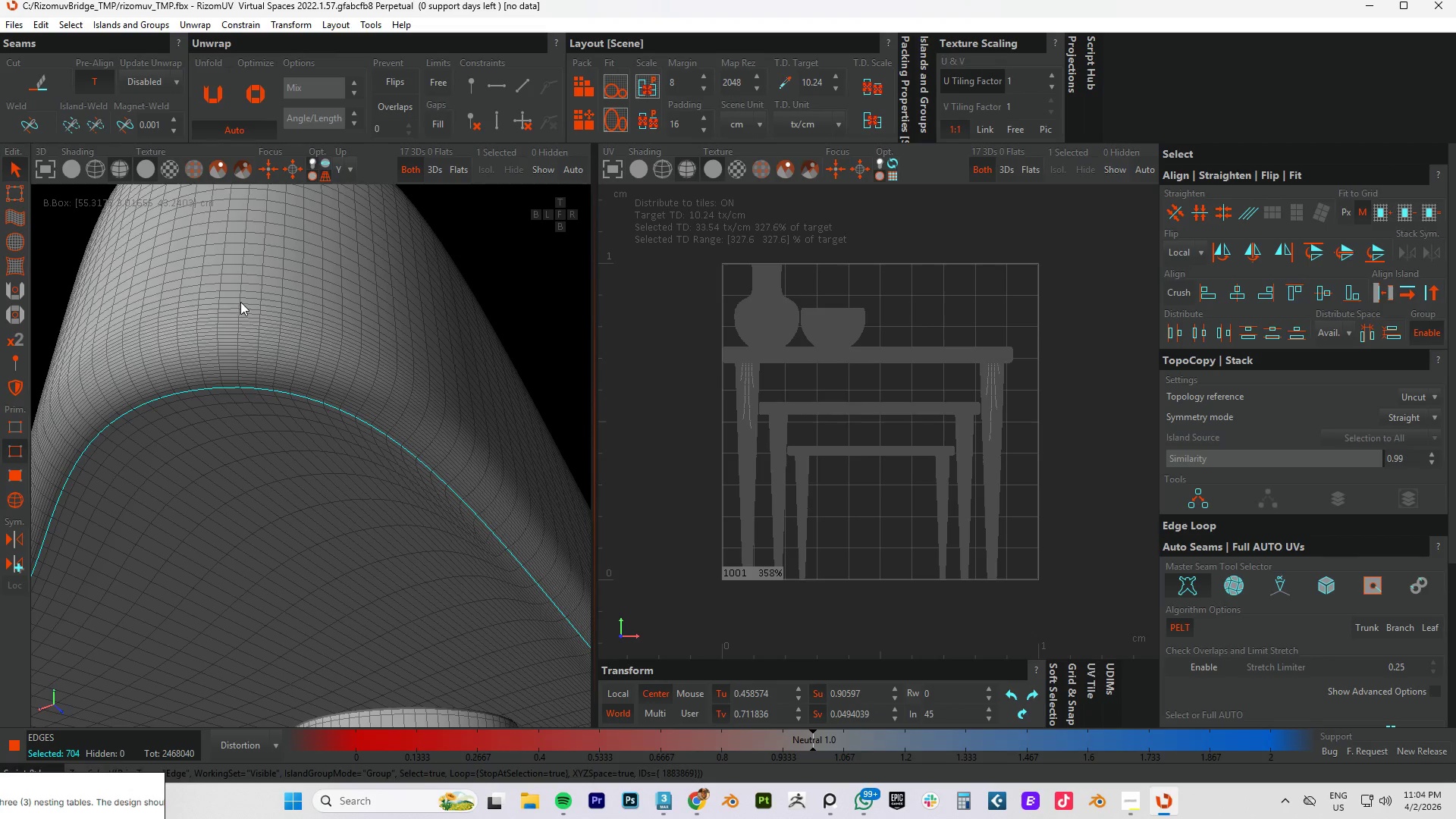 
hold_key(key=ControlLeft, duration=1.5)
 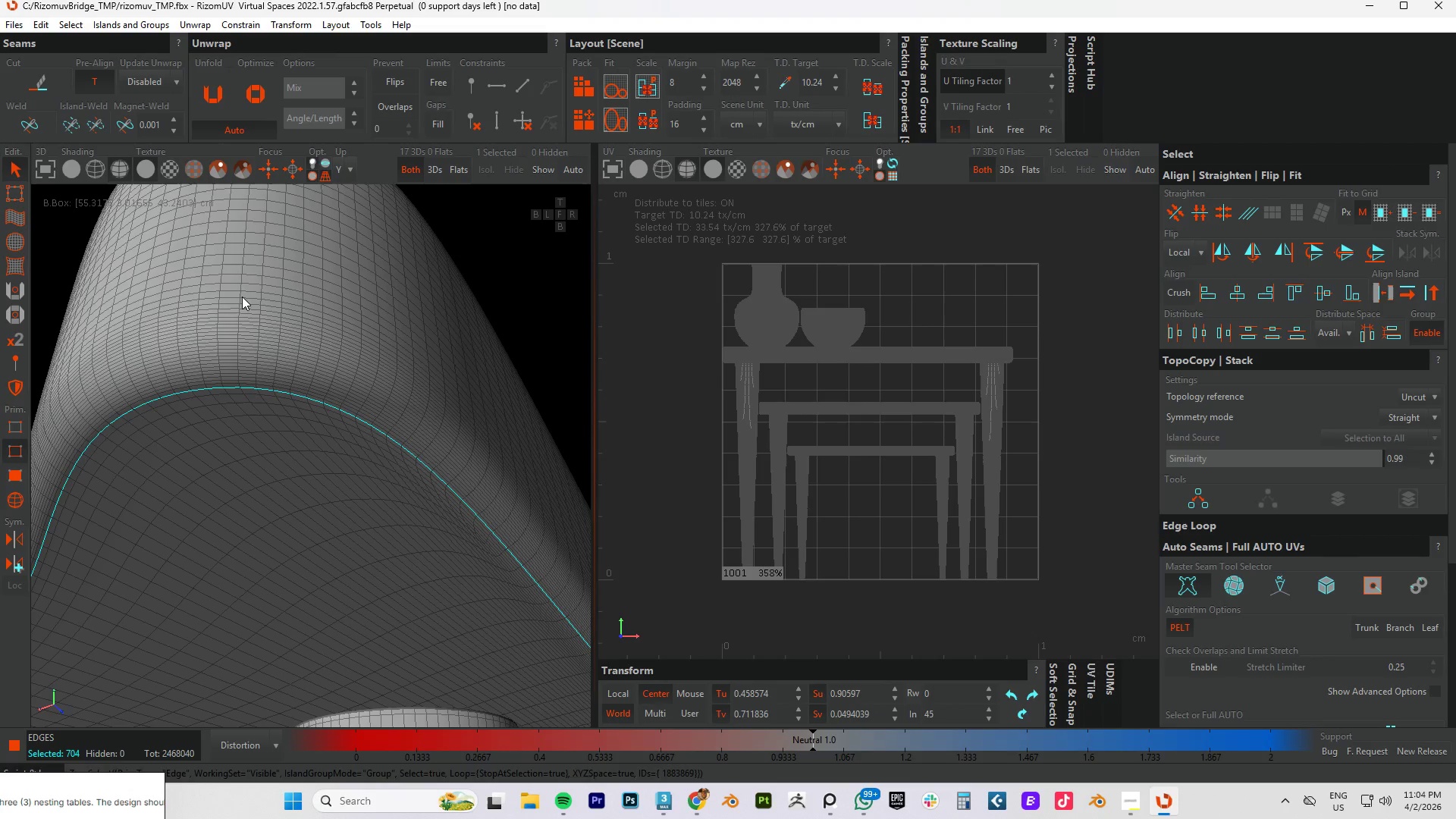 
hold_key(key=ControlLeft, duration=1.52)
left_click([240, 297])
 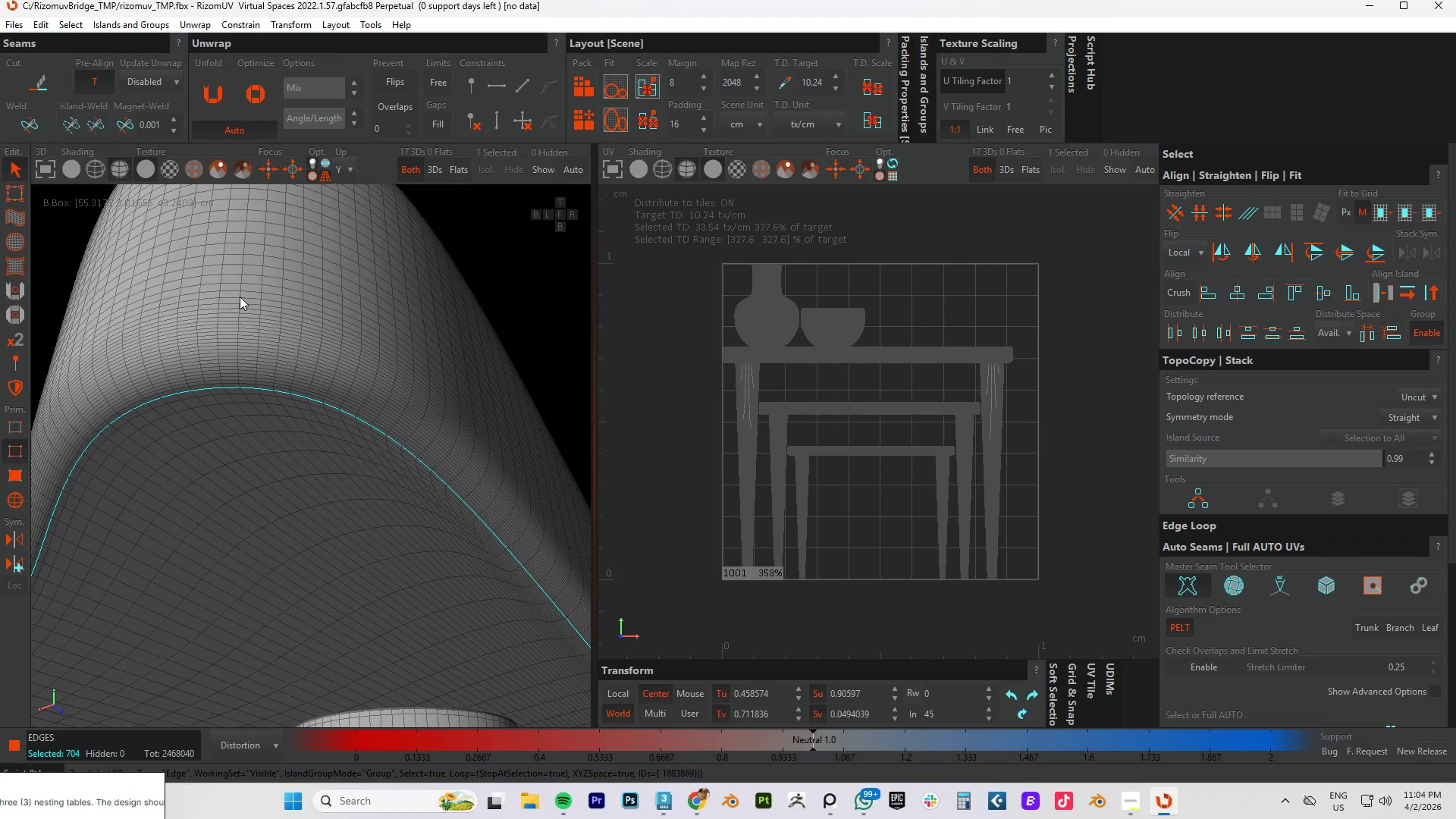 
double_click([240, 297])
 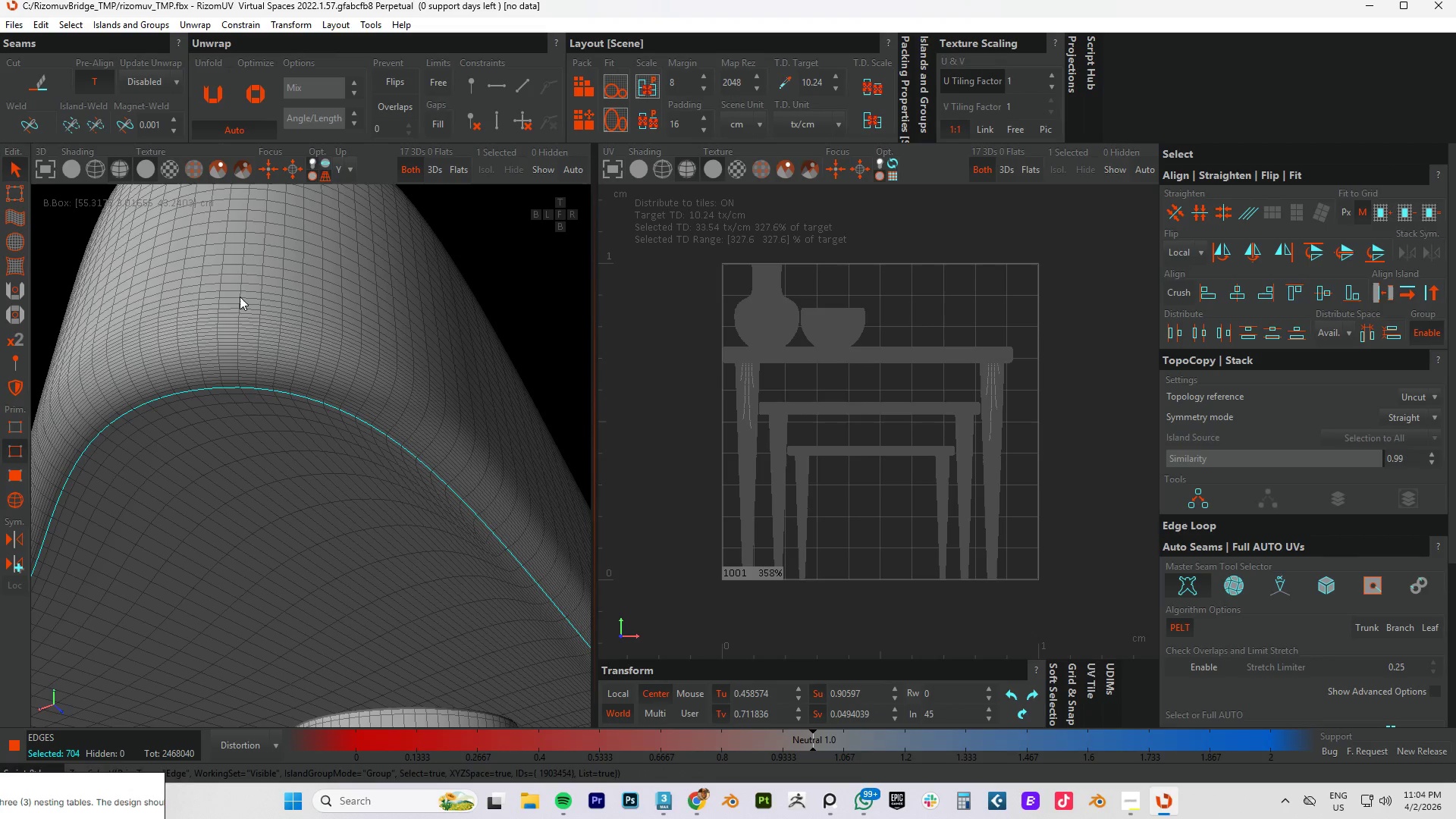 
hold_key(key=ControlLeft, duration=1.45)
 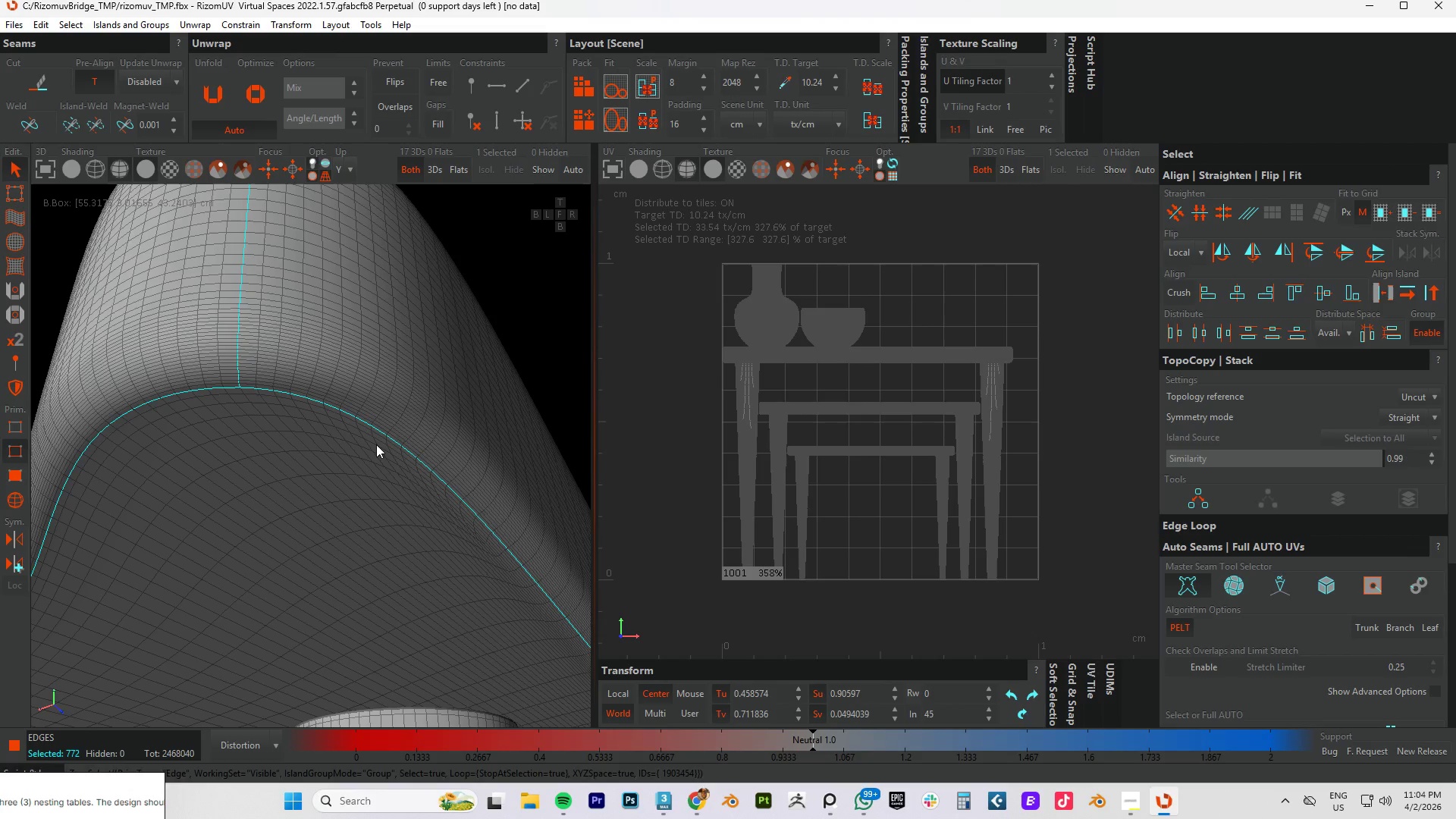 
hold_key(key=AltLeft, duration=0.39)
 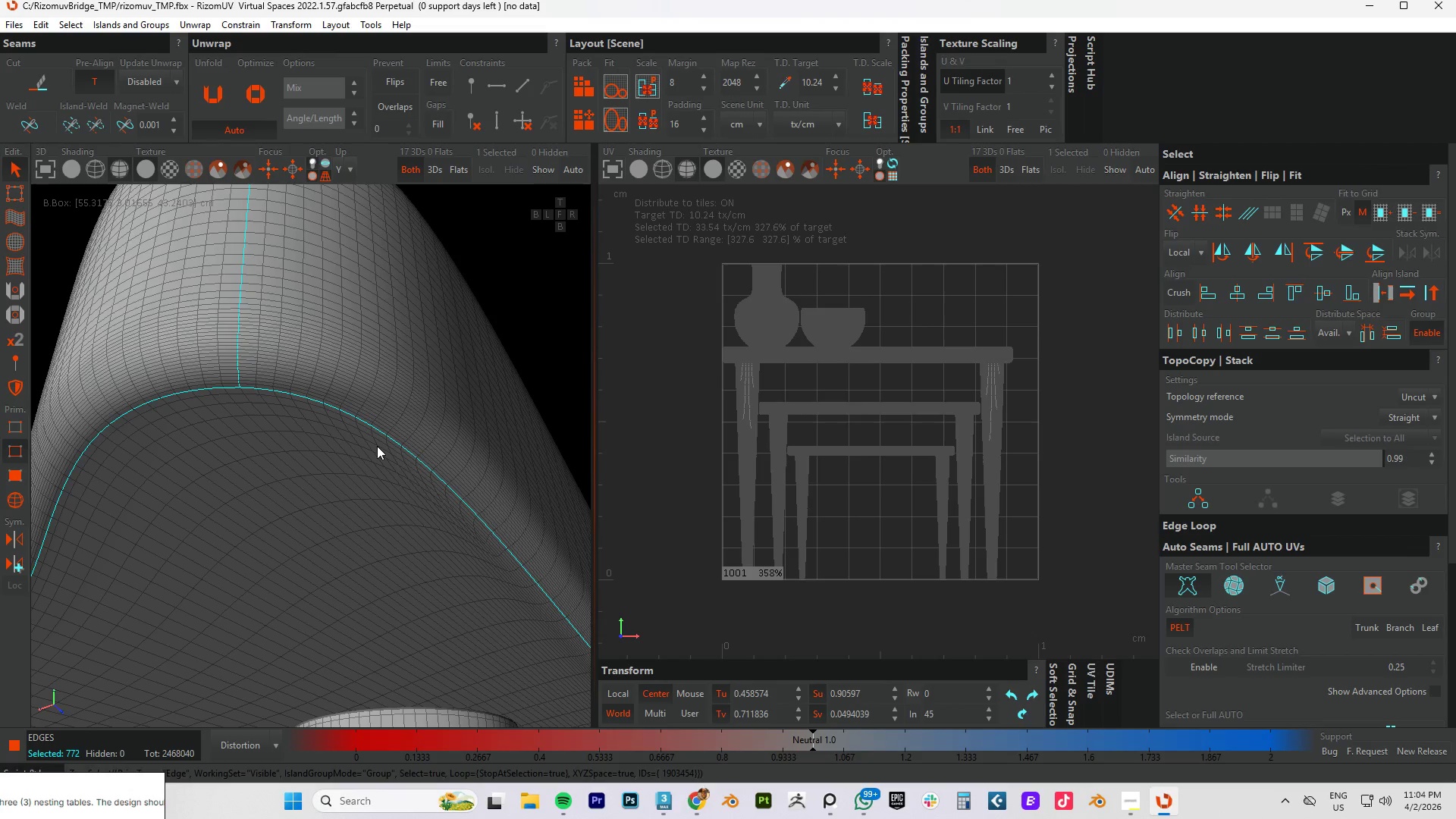 
key(Alt+C)
 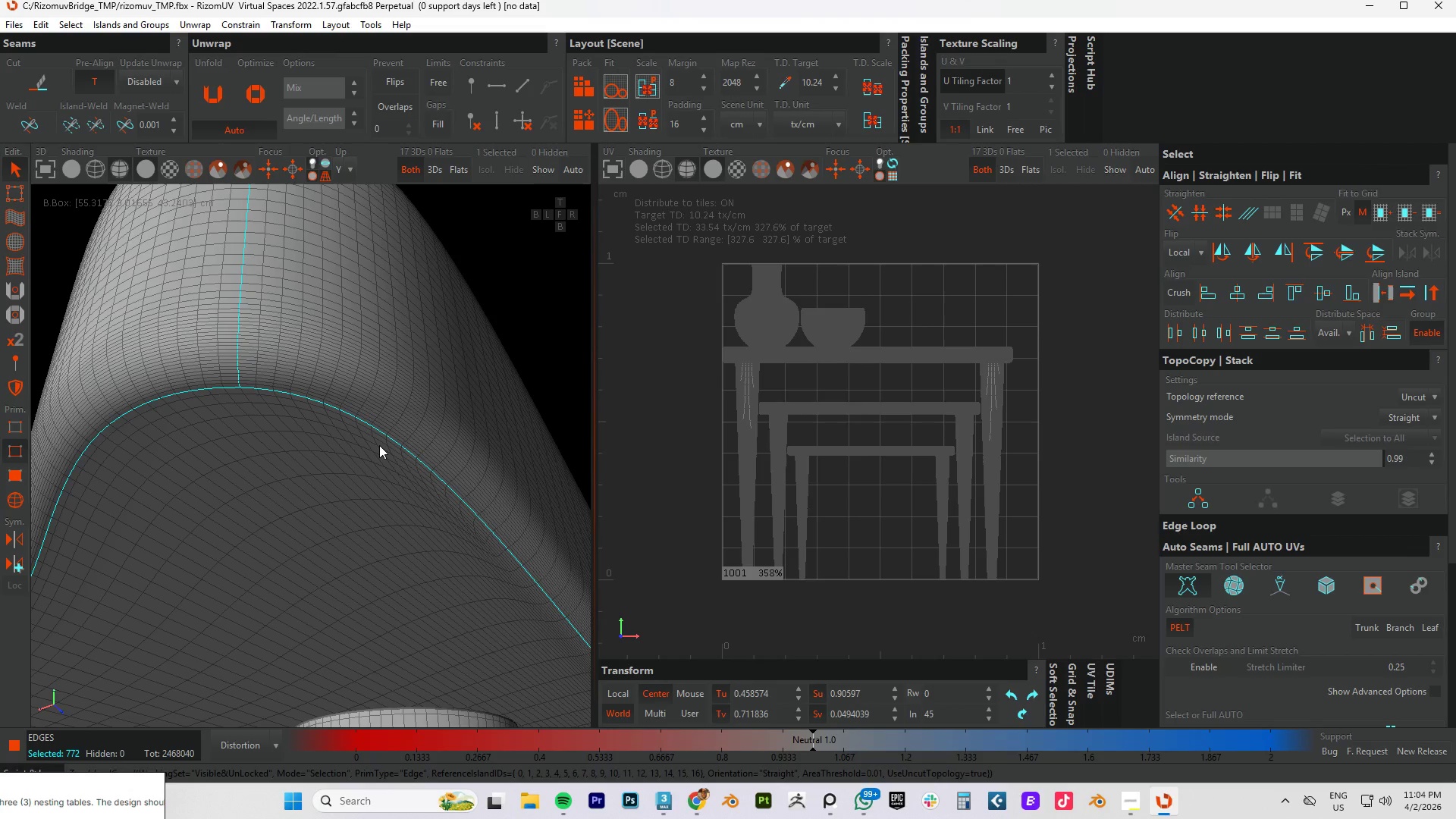 
hold_key(key=AltLeft, duration=1.16)
 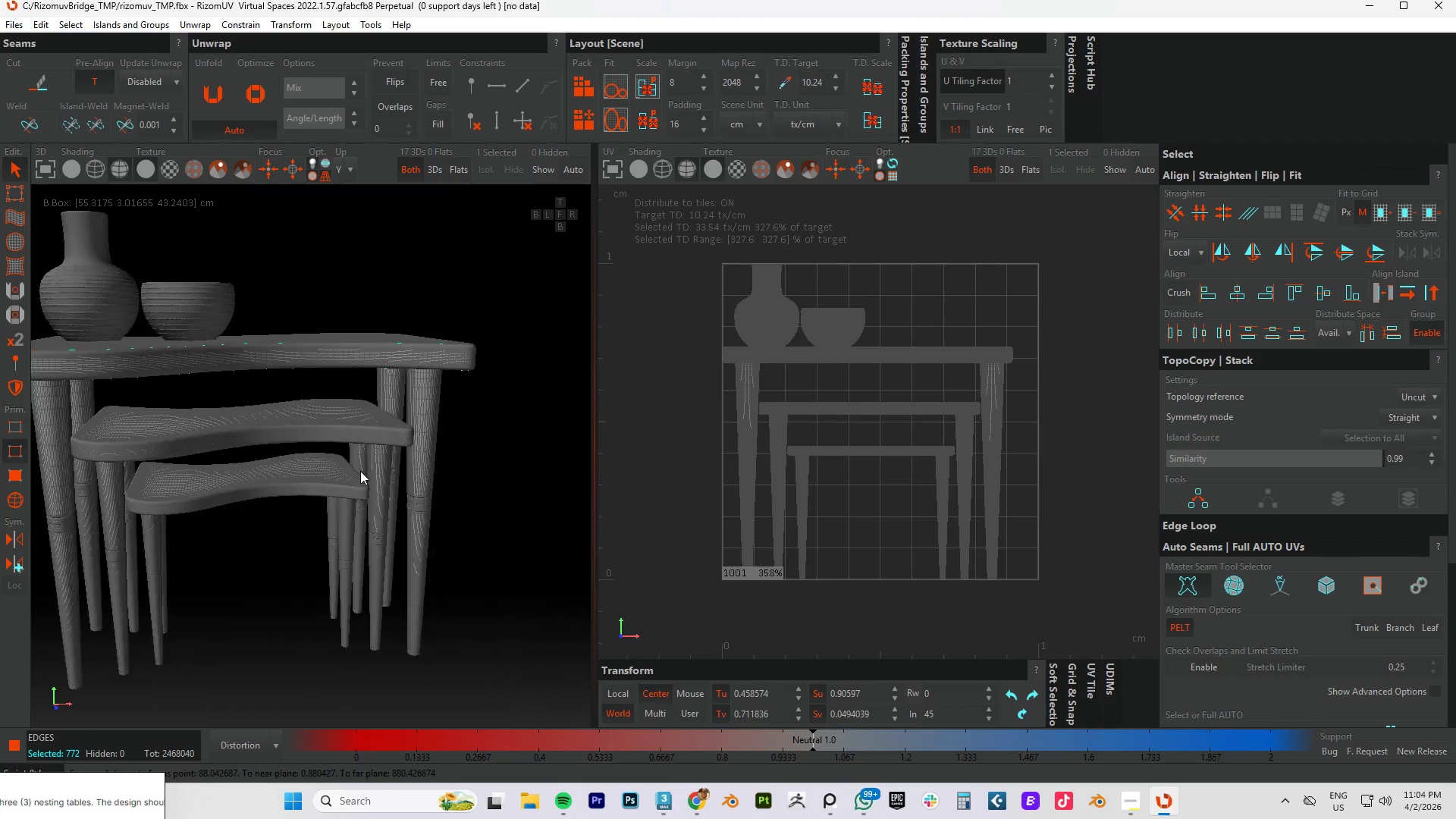 
scroll: coordinate [374, 441], scroll_direction: down, amount: 16.0
 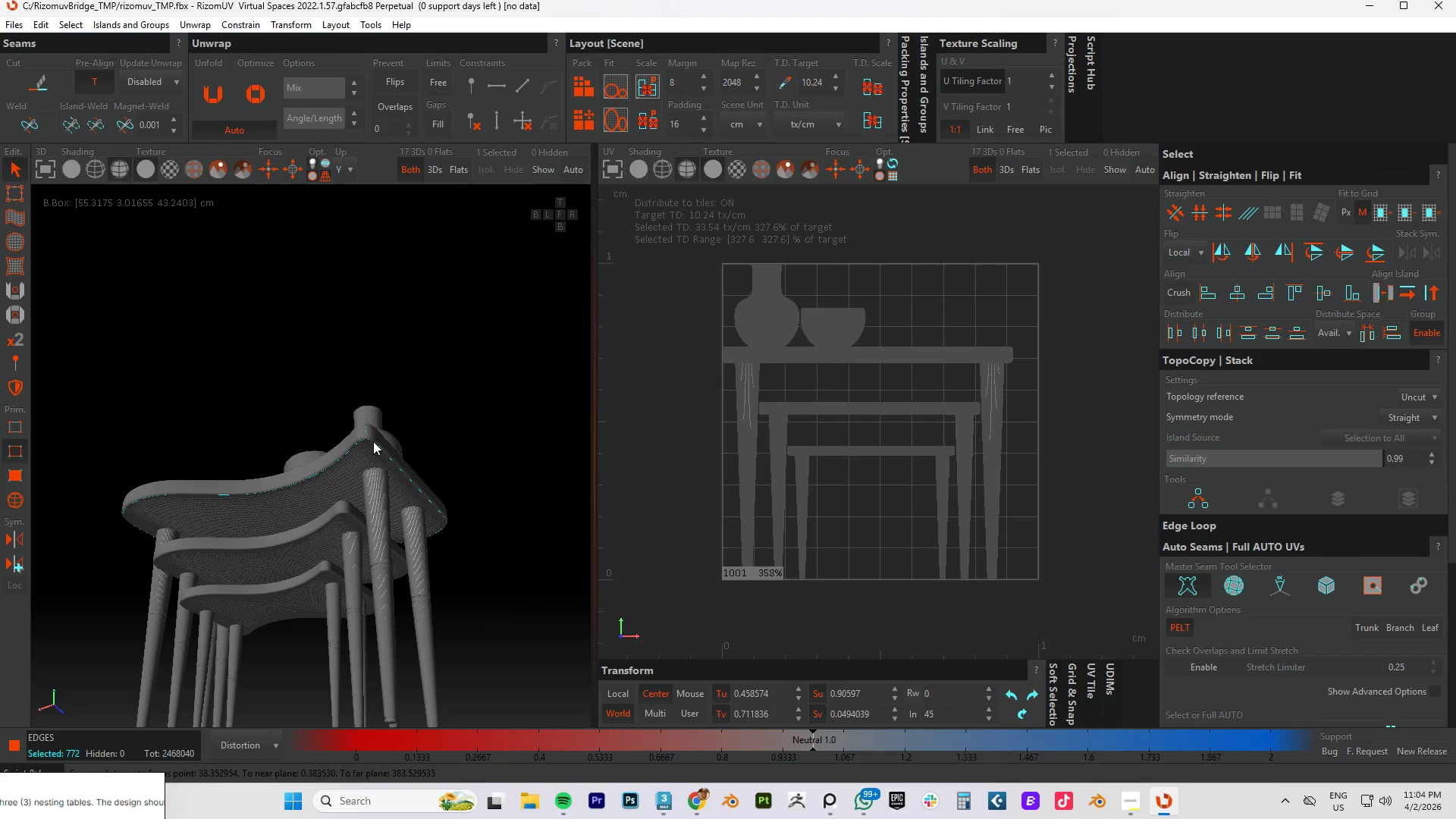 
hold_key(key=AltLeft, duration=0.69)
 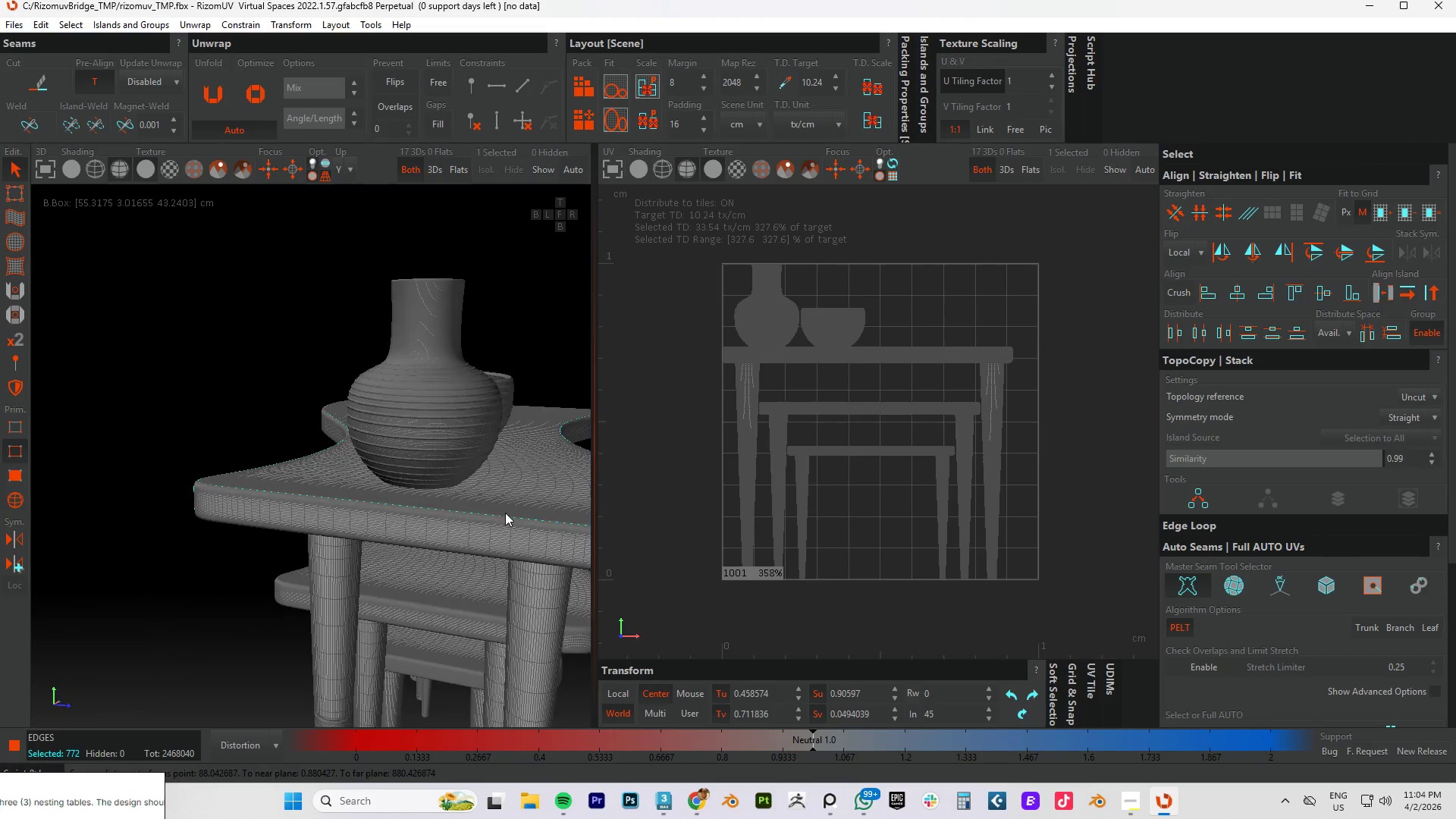 
hold_key(key=AltLeft, duration=0.67)
 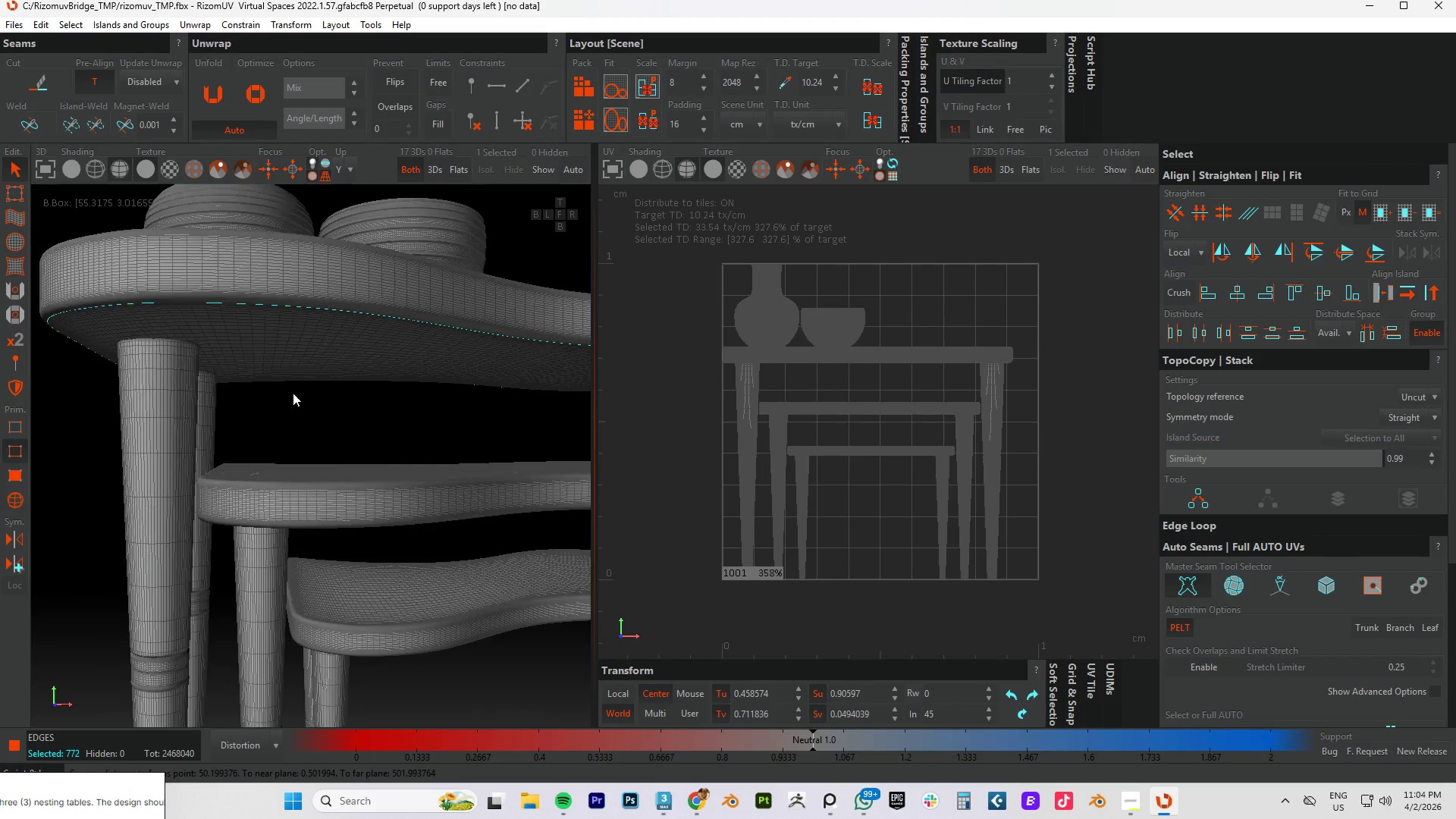 
hold_key(key=AltLeft, duration=0.58)
 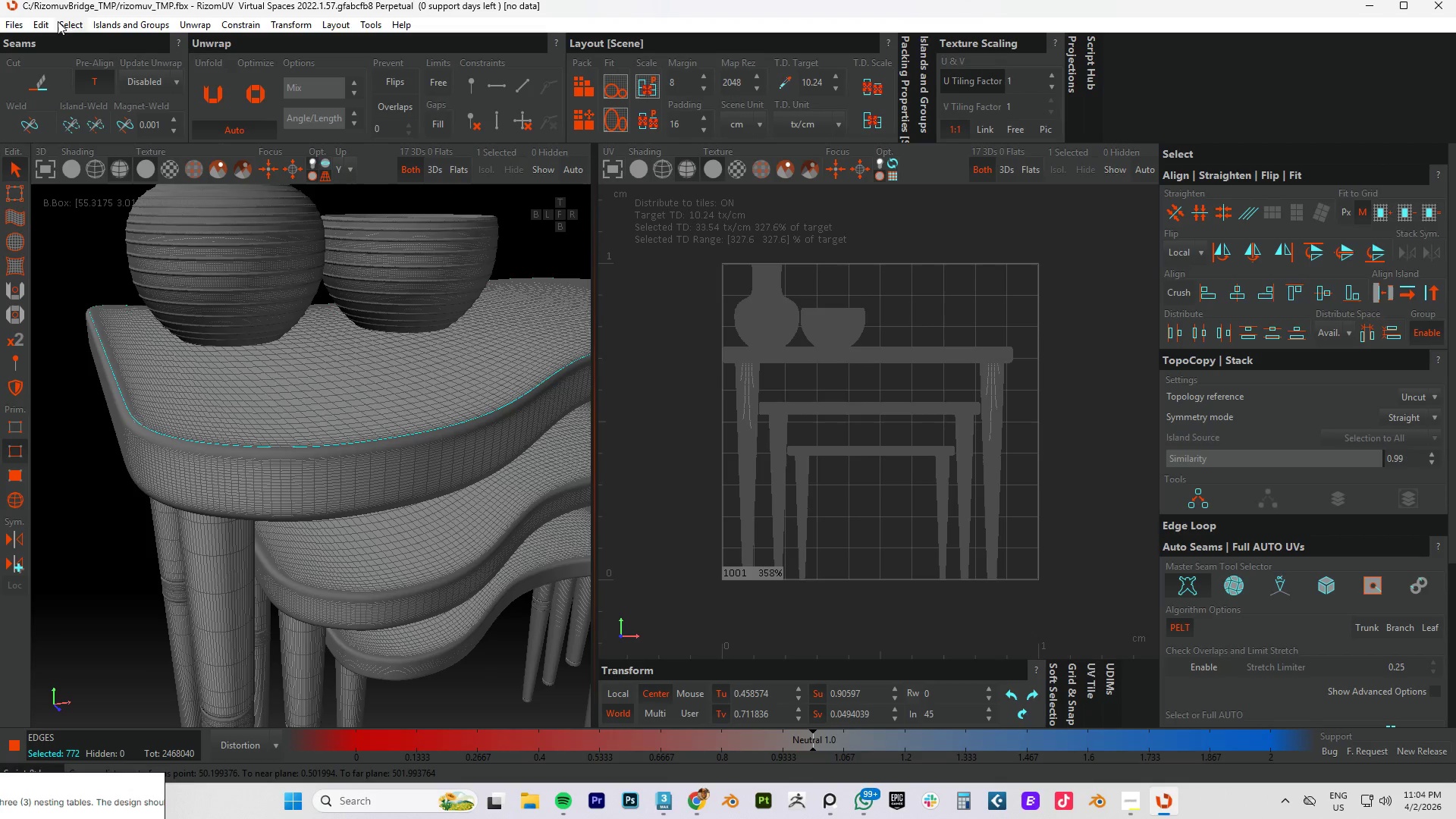 
left_click([49, 22])
 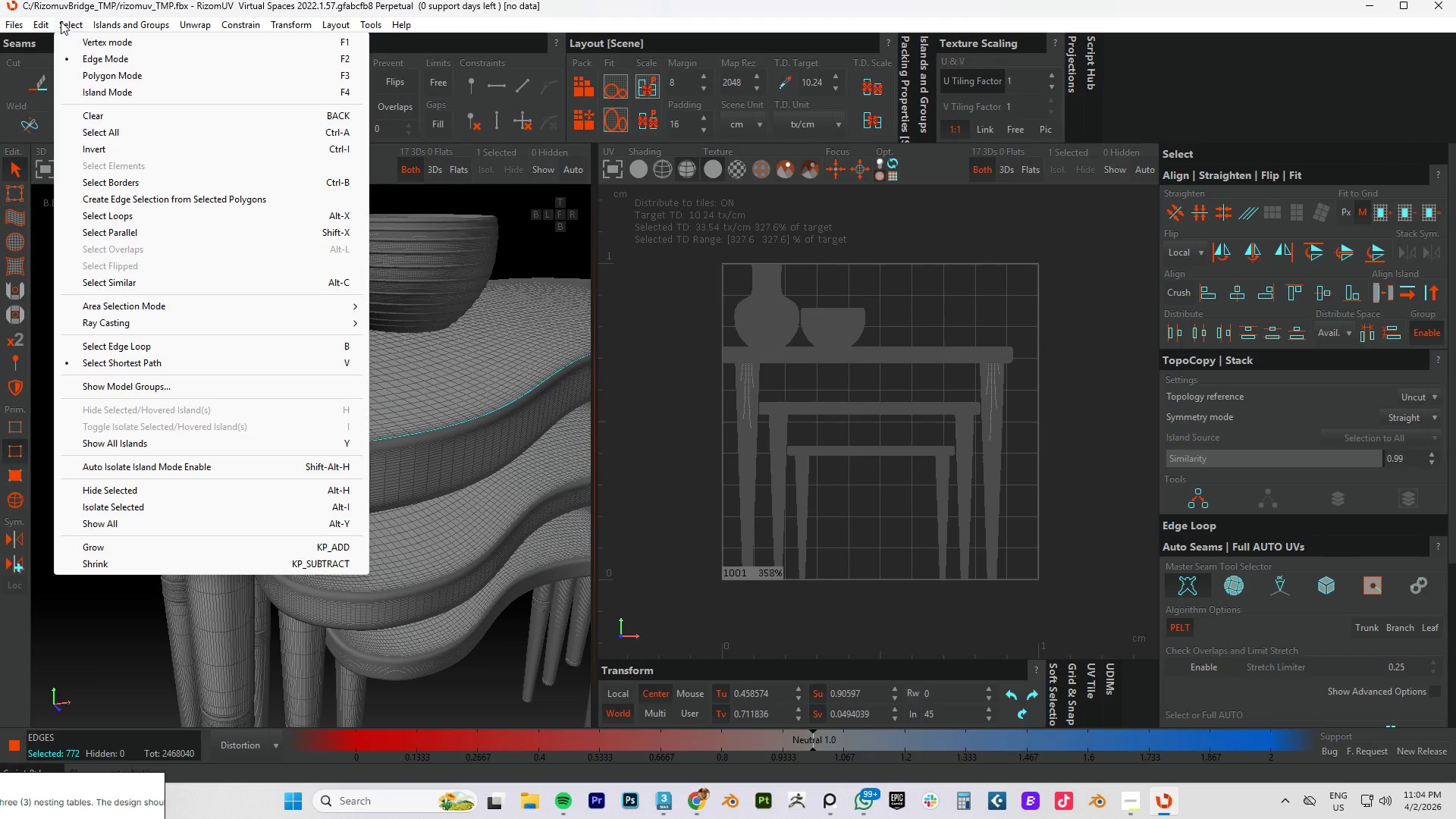 
wait(7.89)
 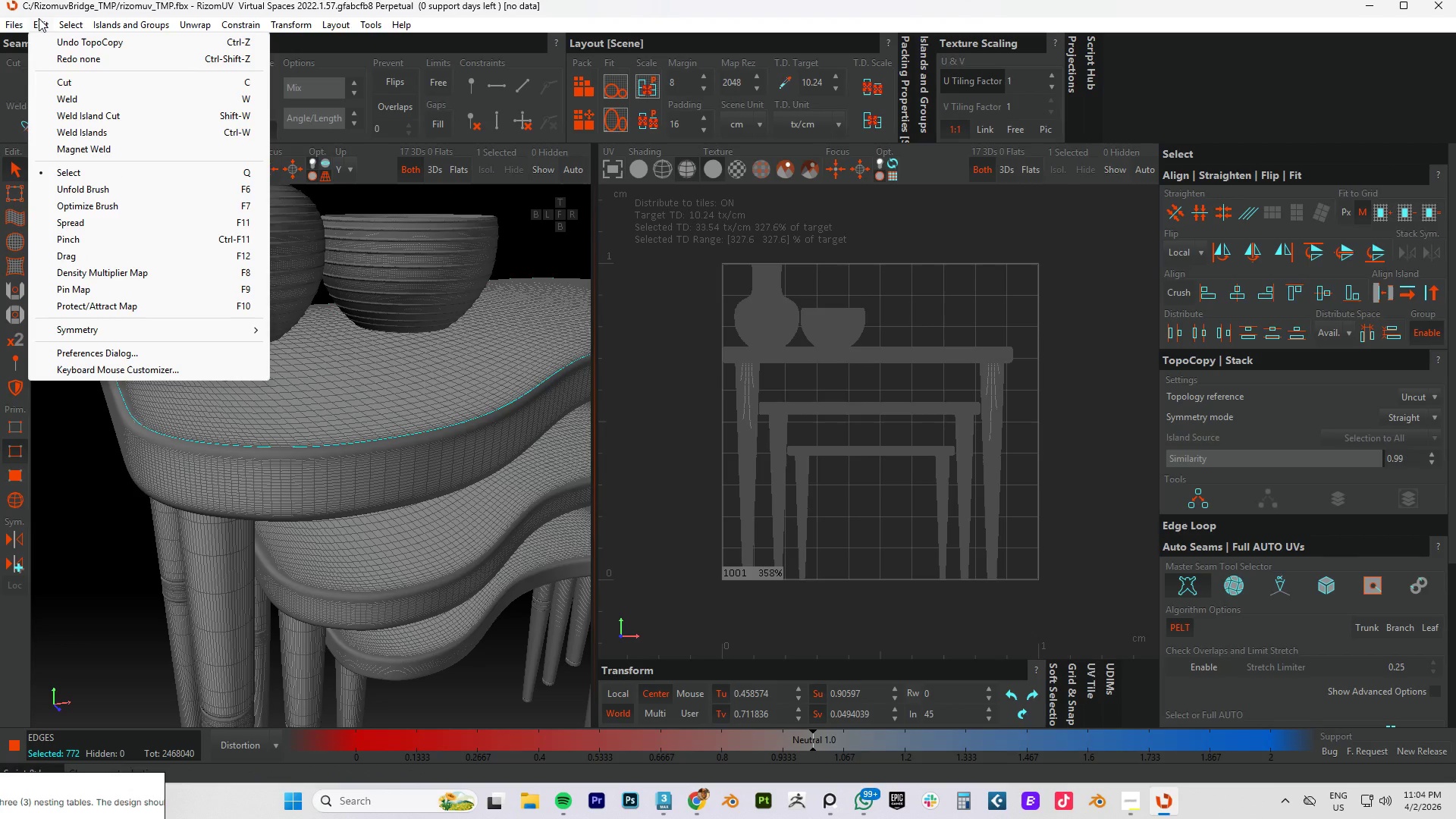 
left_click([140, 284])
 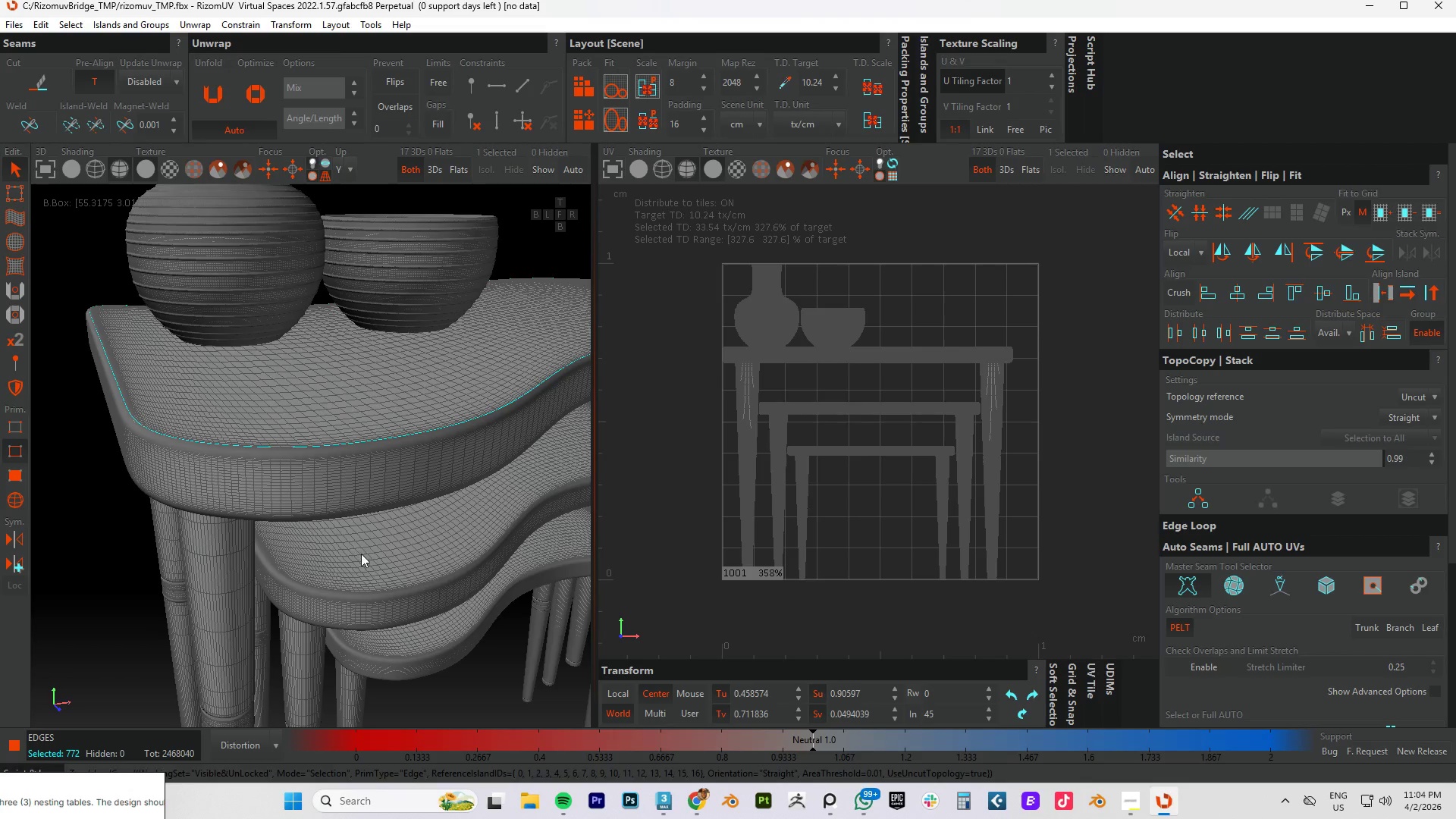 
scroll: coordinate [378, 573], scroll_direction: down, amount: 3.0
 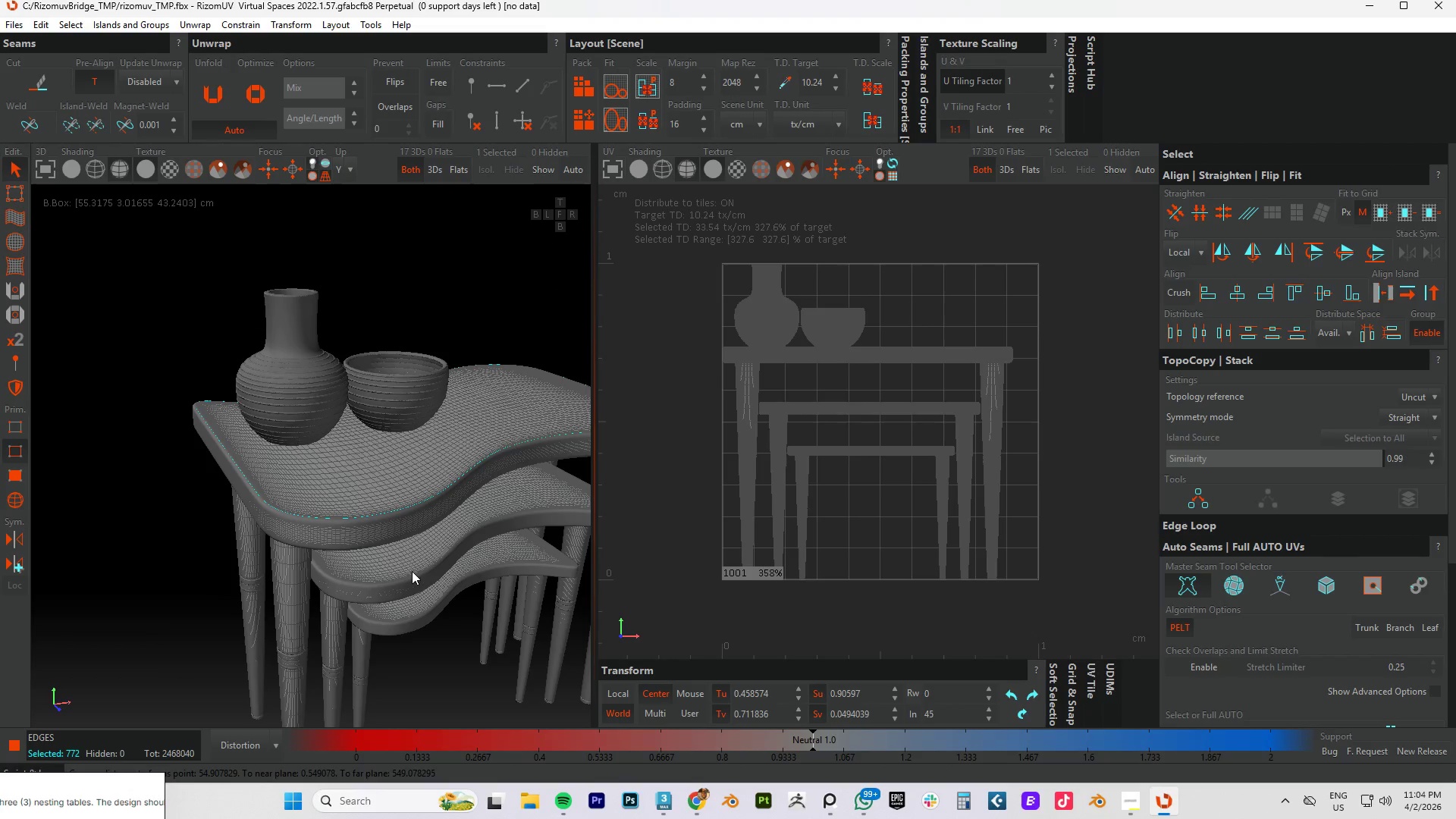 
hold_key(key=AltLeft, duration=1.52)
 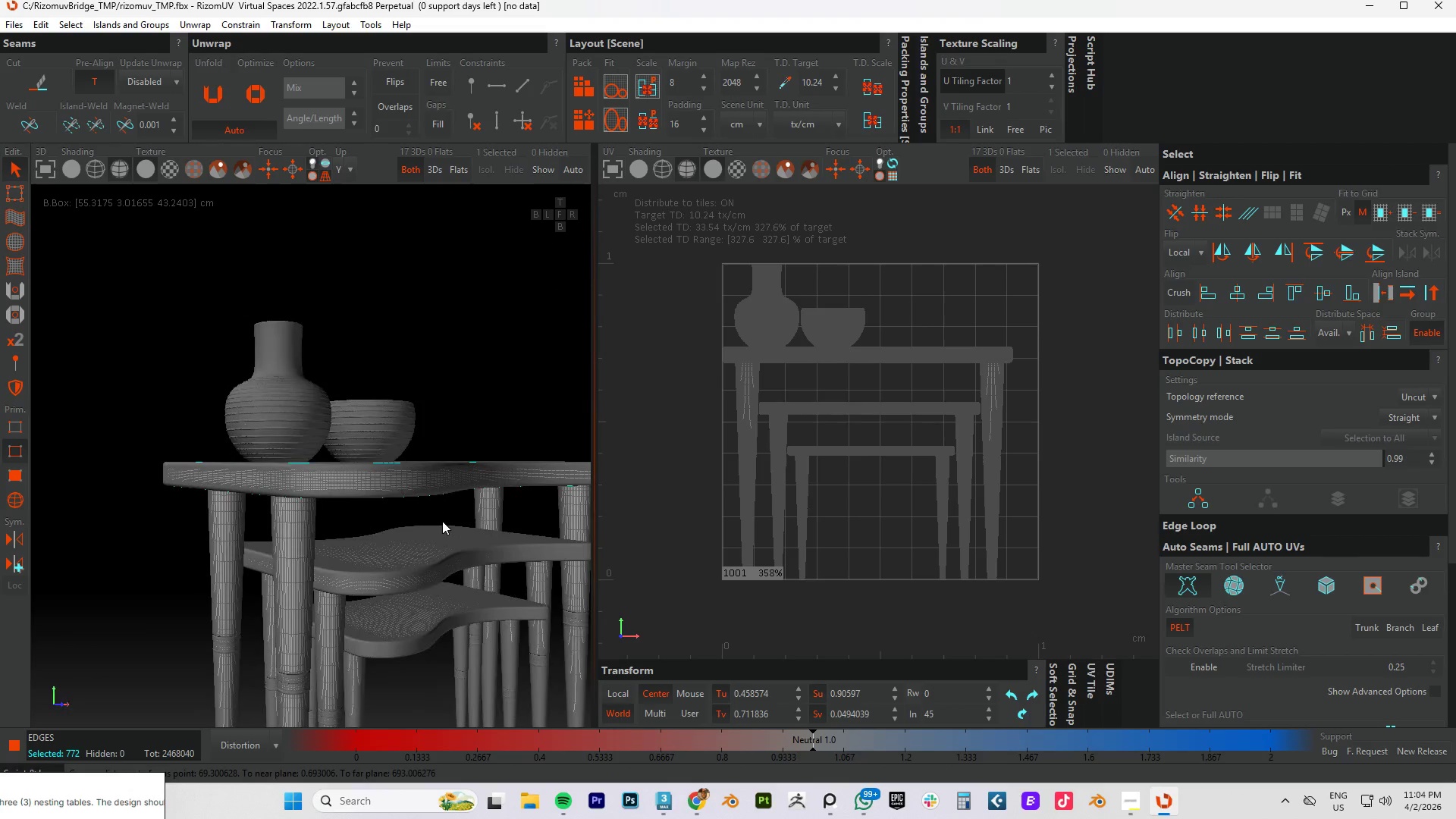 
hold_key(key=AltLeft, duration=1.5)
 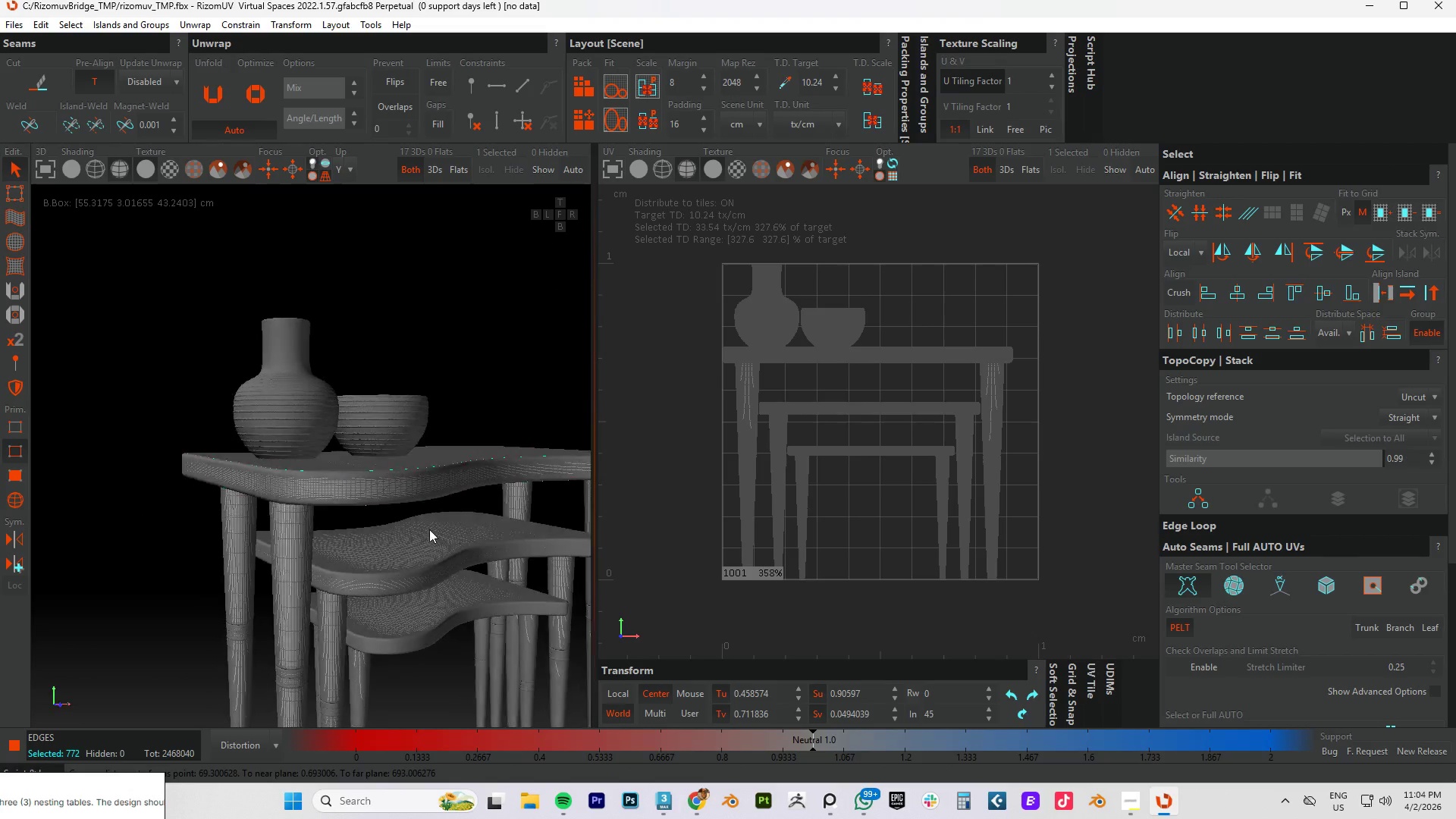 
key(Alt+AltLeft)
 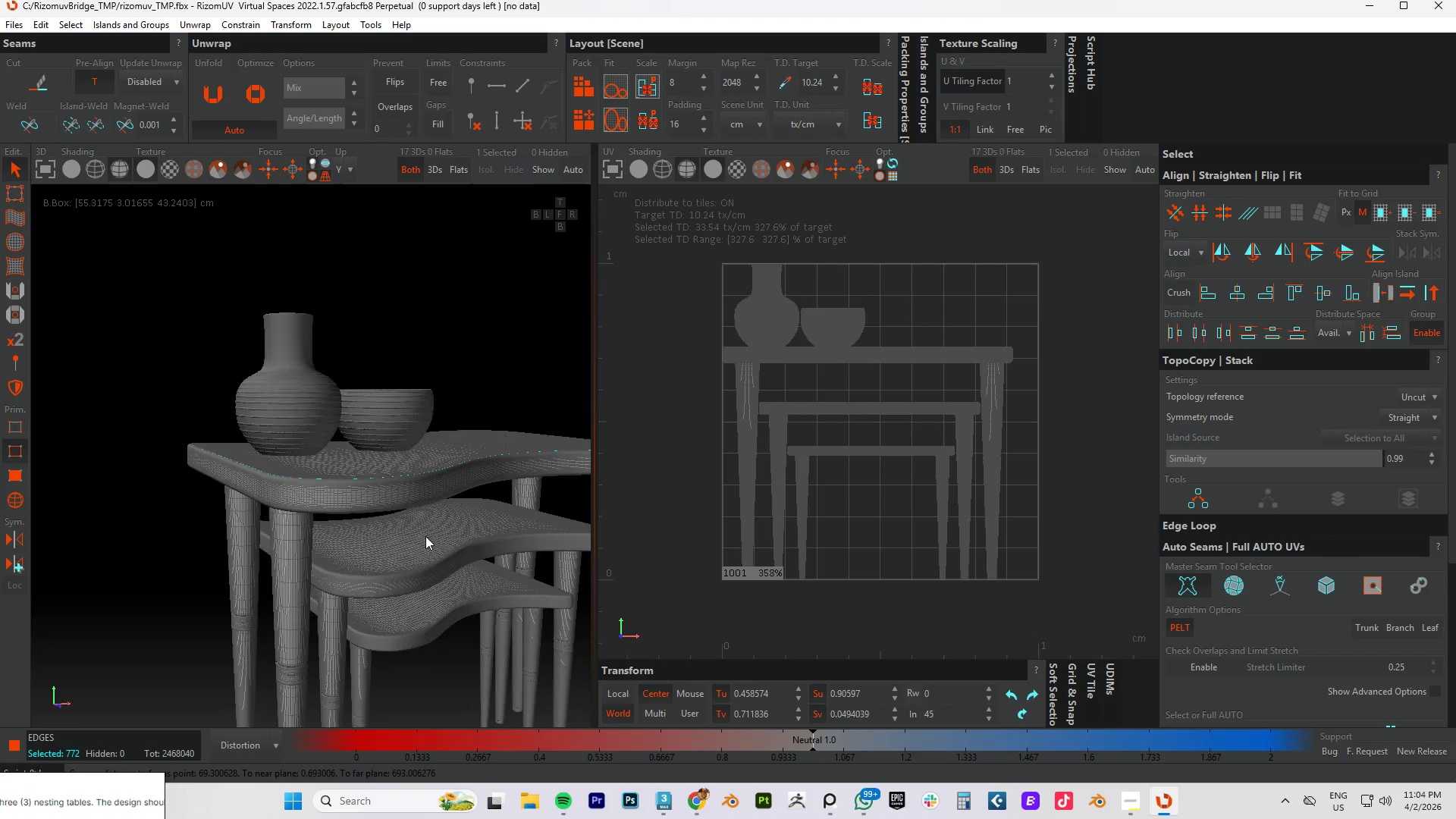 
key(Alt+AltLeft)
 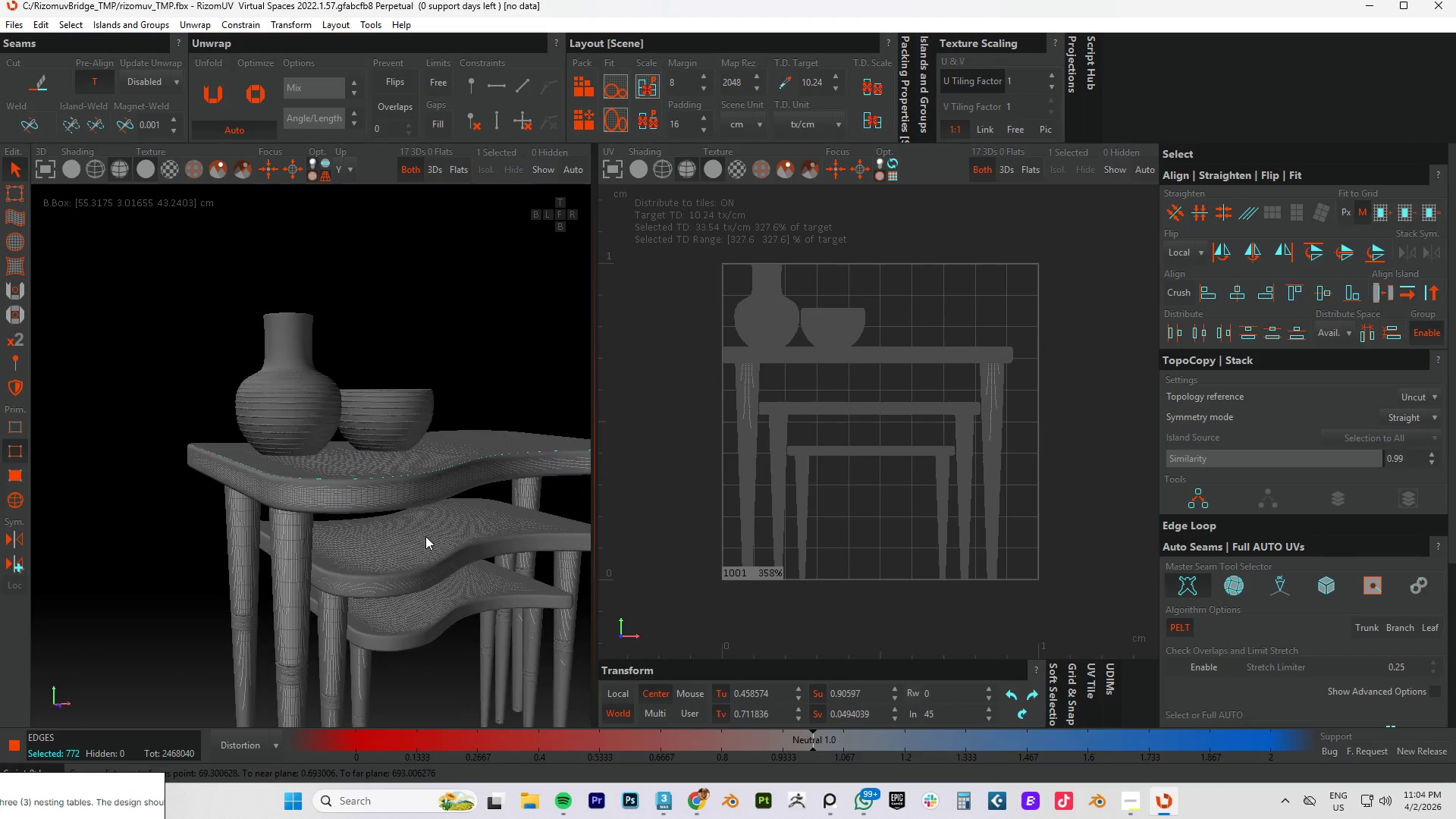 
key(Alt+AltLeft)
 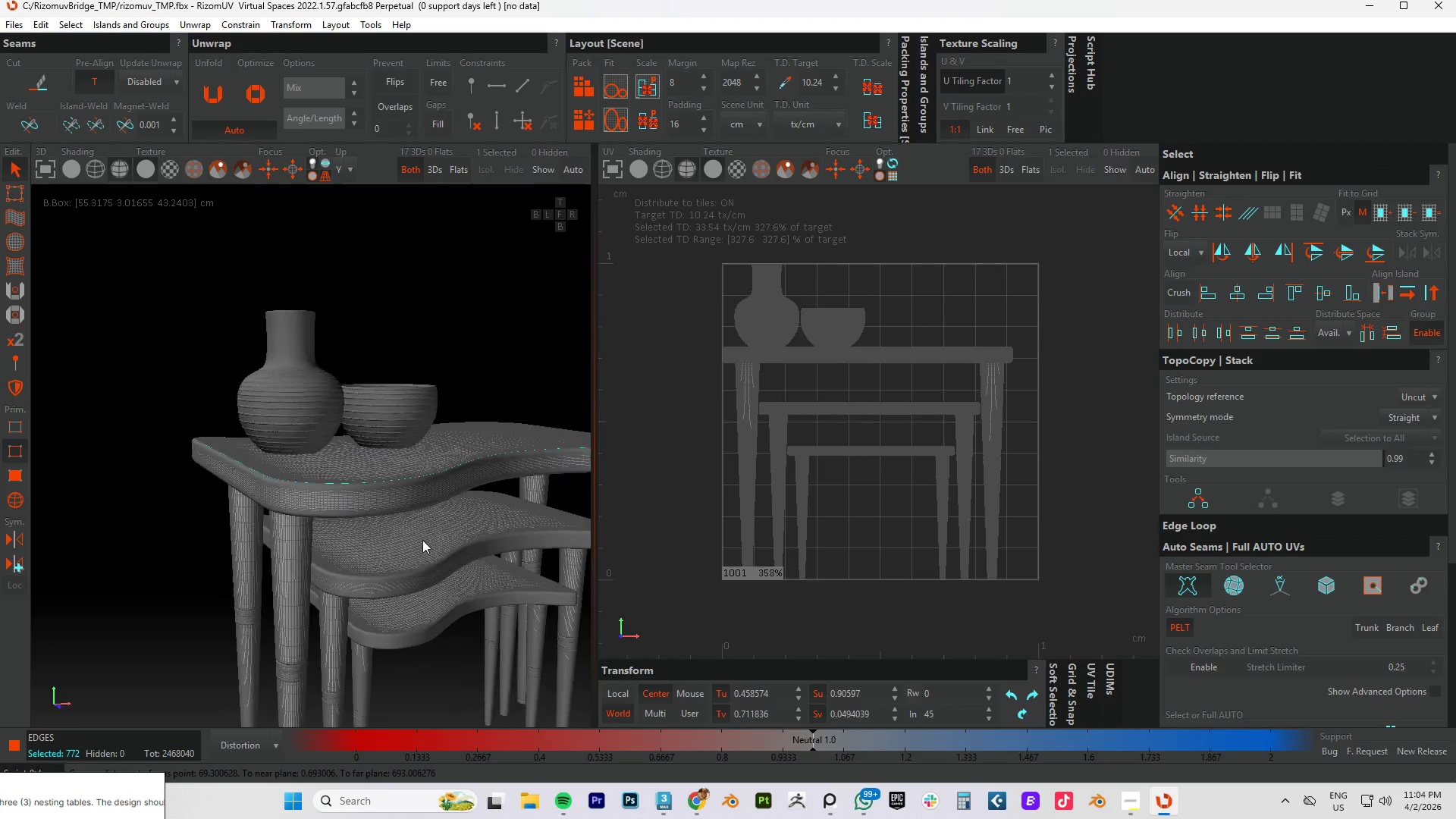 
key(Alt+AltLeft)
 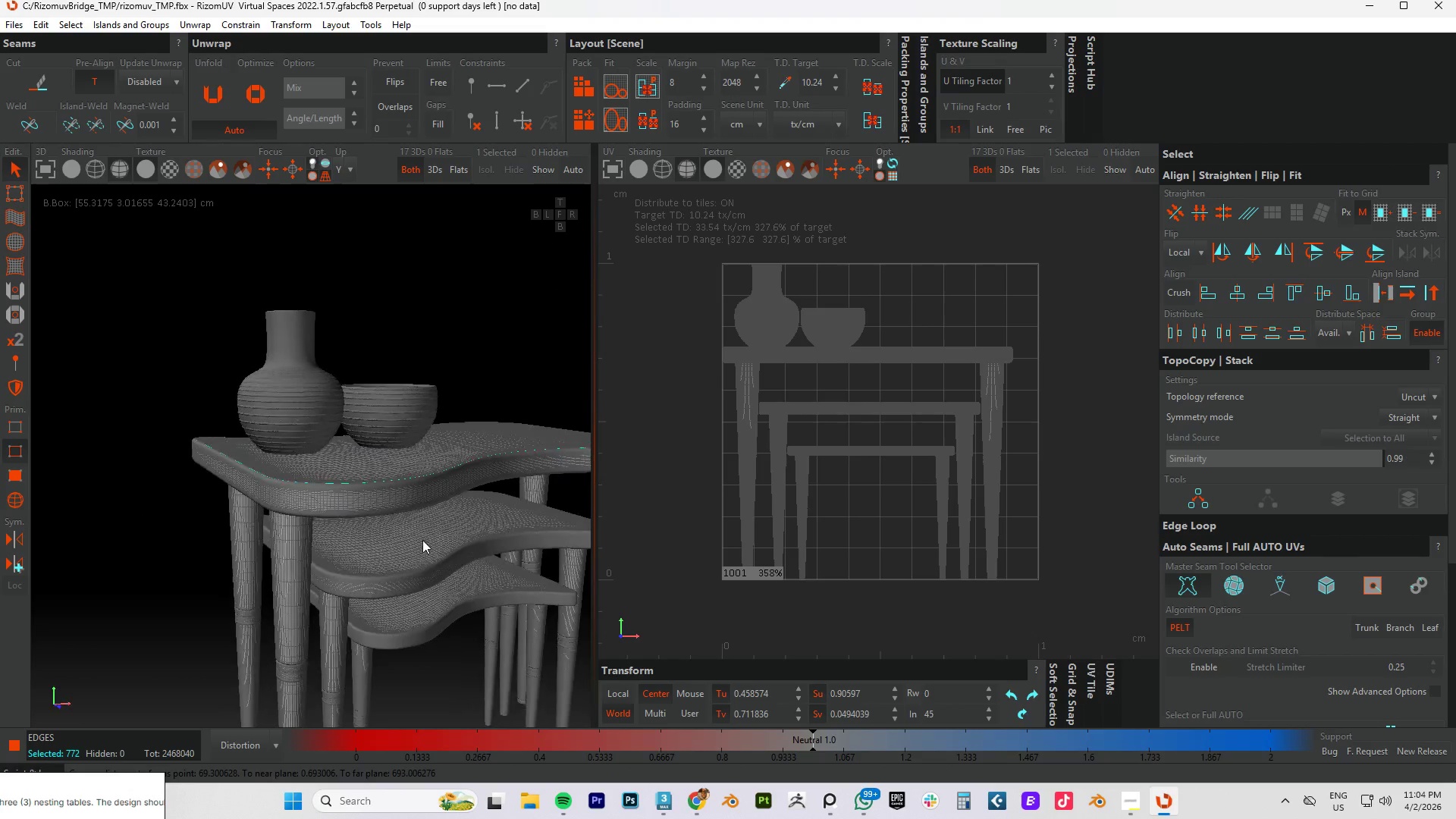 
key(Alt+AltLeft)
 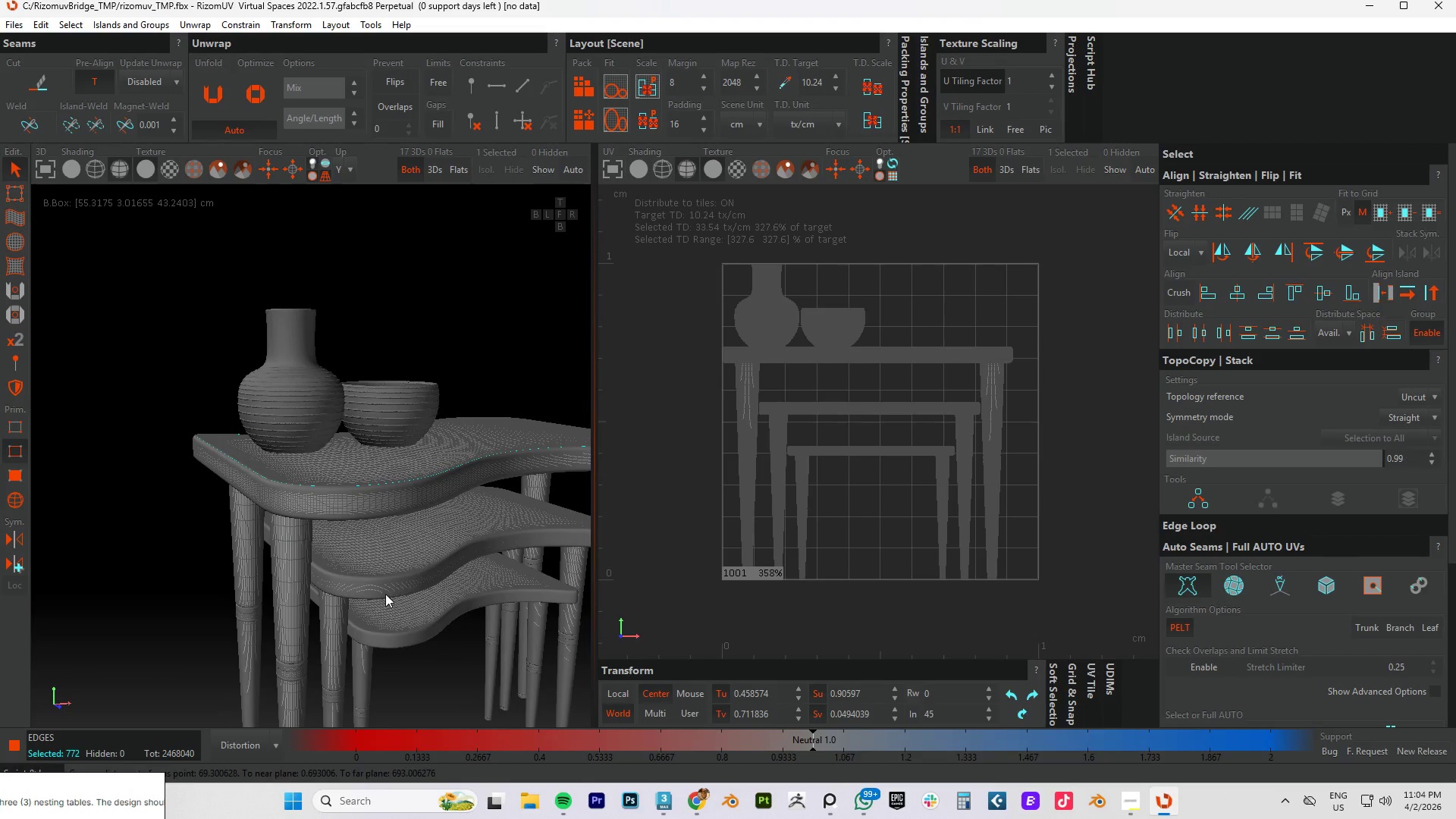 
scroll: coordinate [356, 567], scroll_direction: up, amount: 13.0
 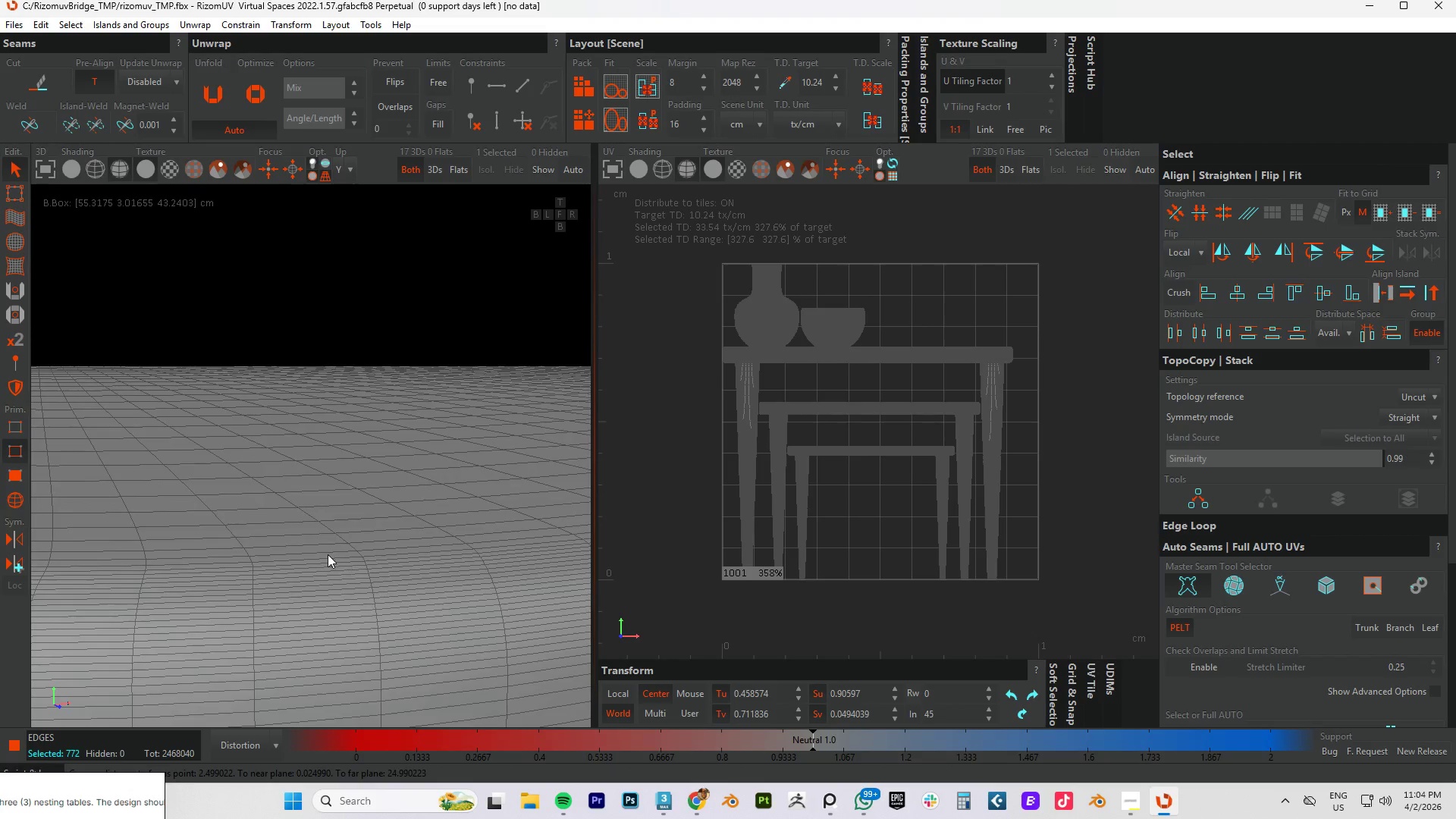 
hold_key(key=ControlLeft, duration=1.5)
left_click([318, 559])
 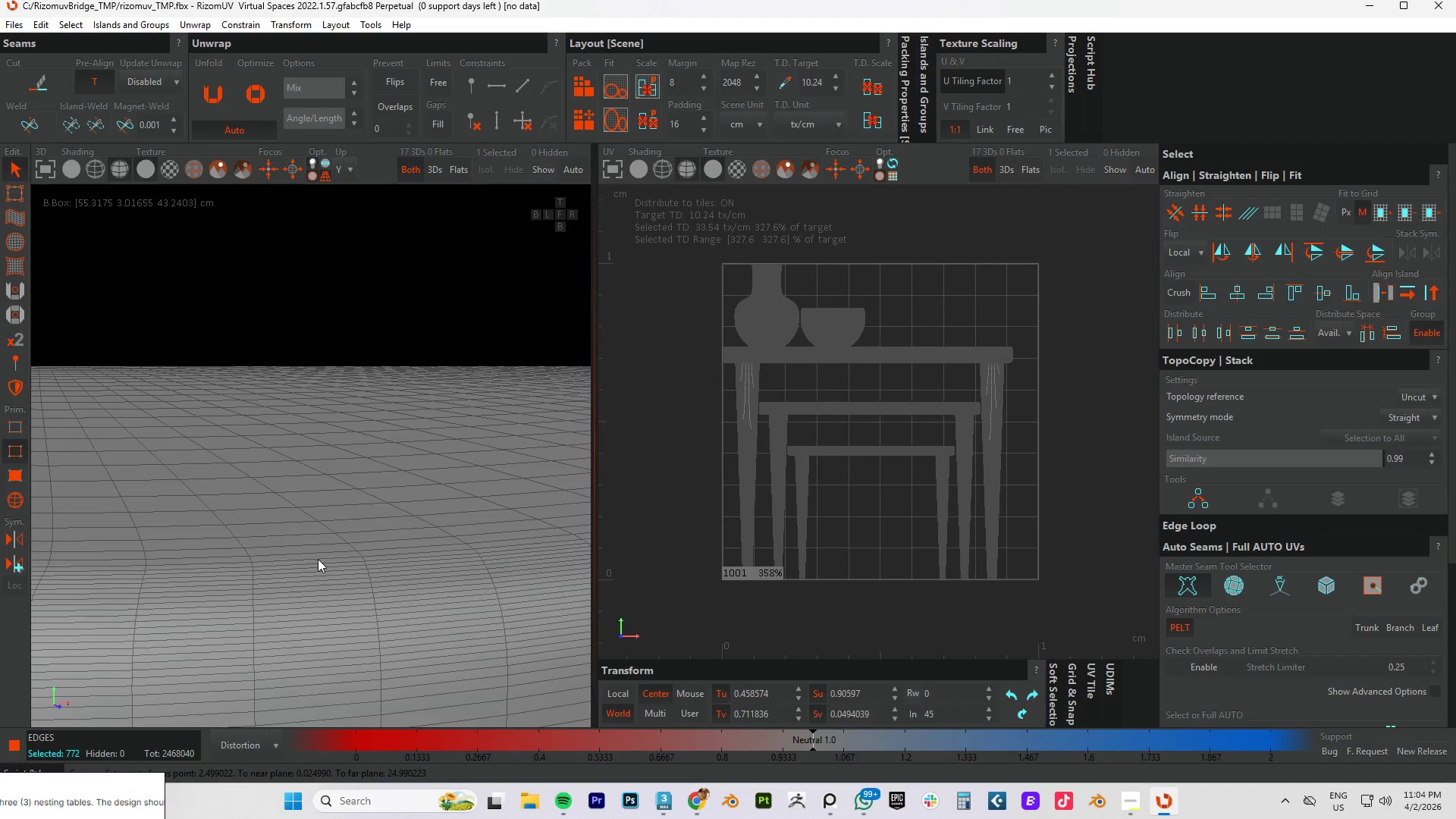 
hold_key(key=ControlLeft, duration=1.51)
double_click([318, 559])
 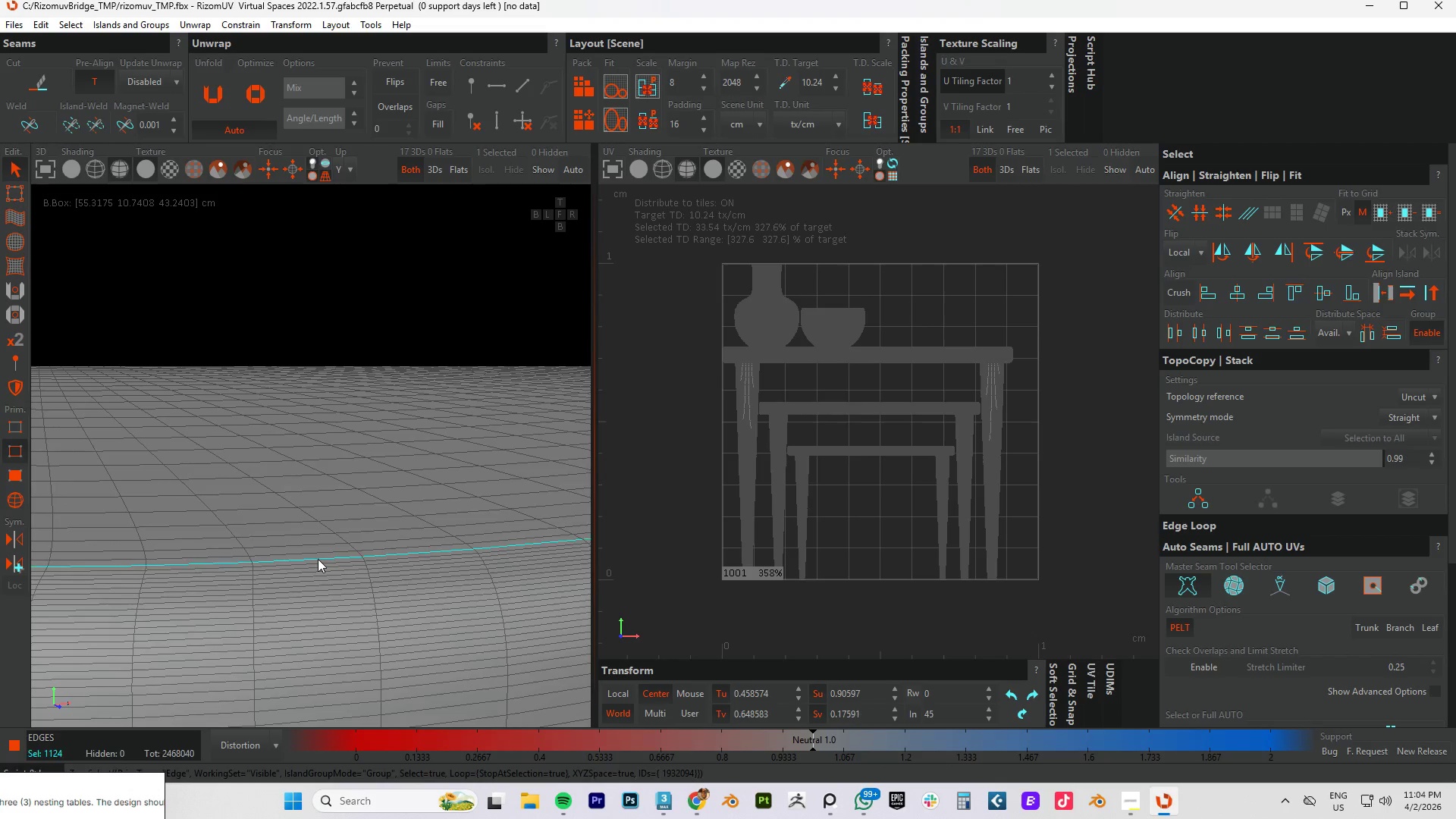 
key(Control+ControlLeft)
 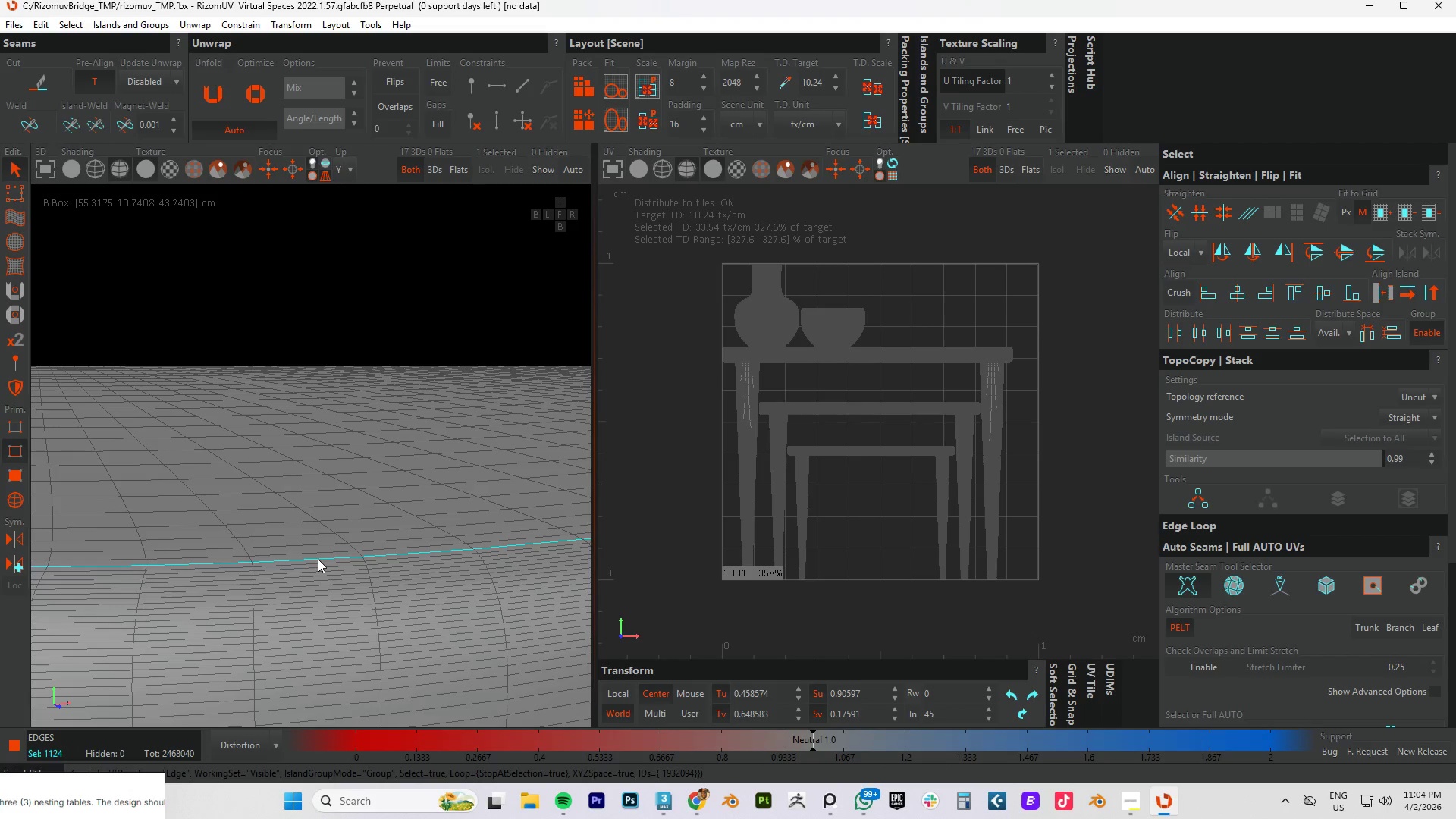 
hold_key(key=AltLeft, duration=1.19)
 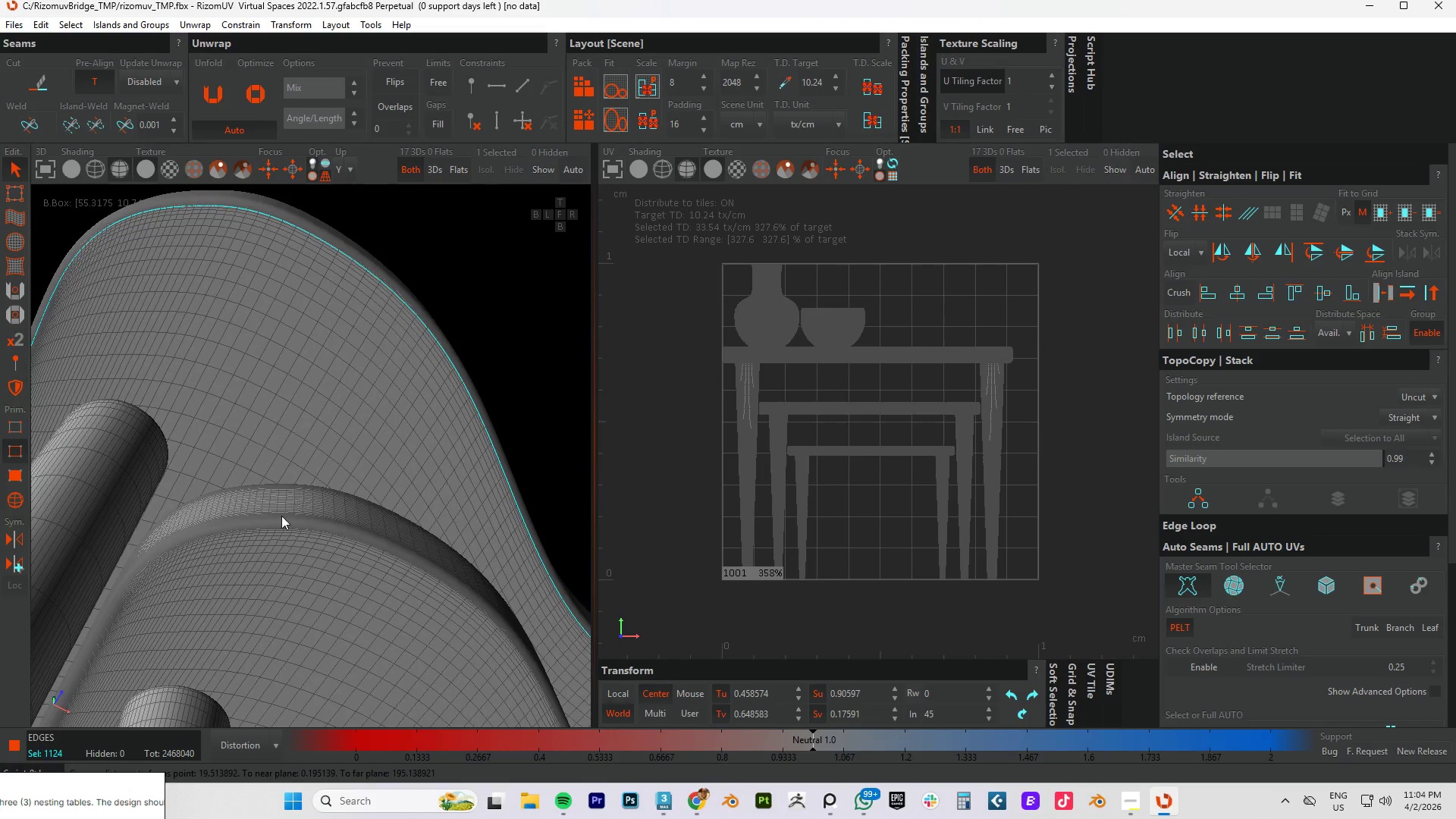 
scroll: coordinate [349, 615], scroll_direction: down, amount: 12.0
 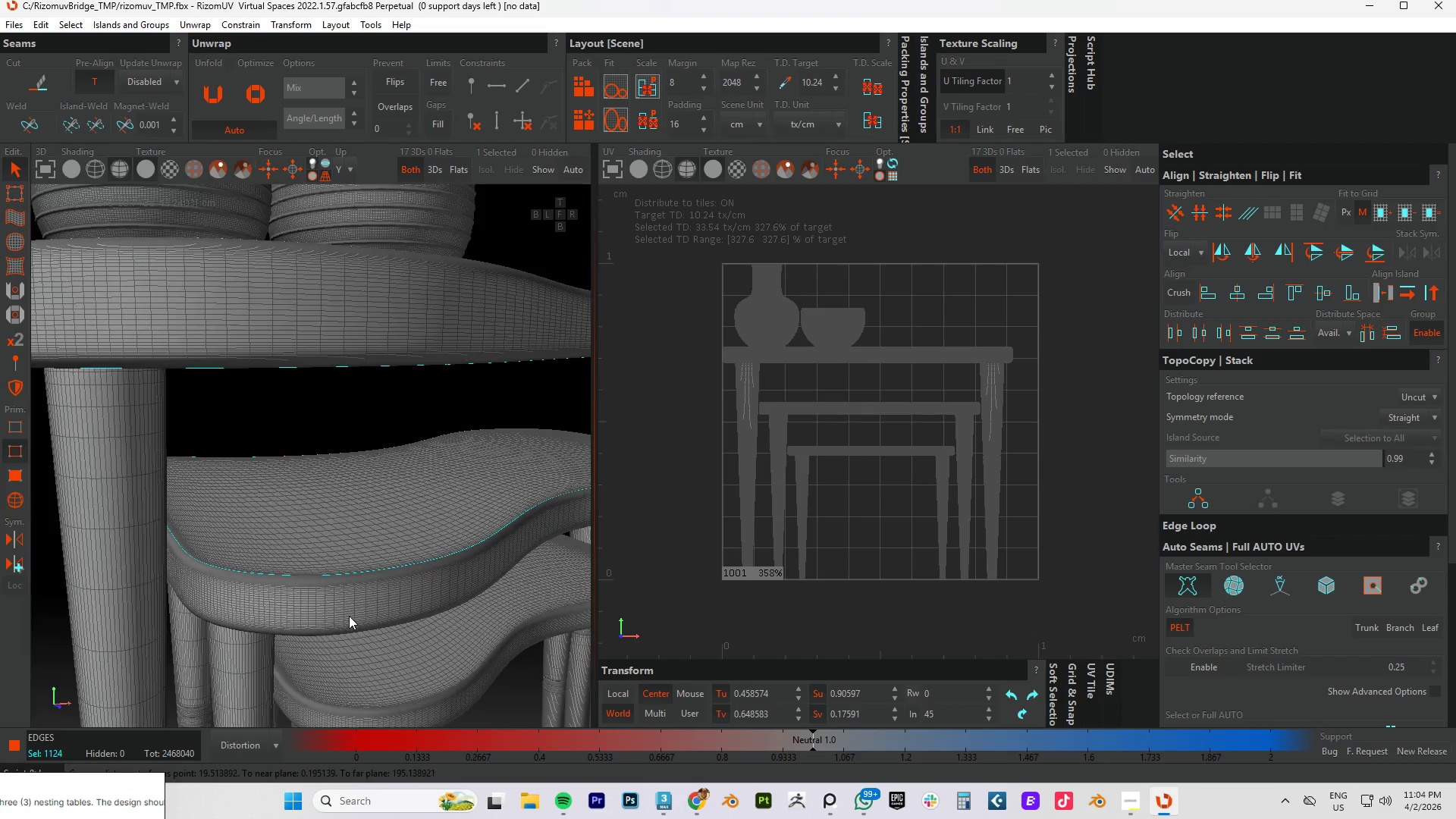 
hold_key(key=ControlLeft, duration=1.5)
 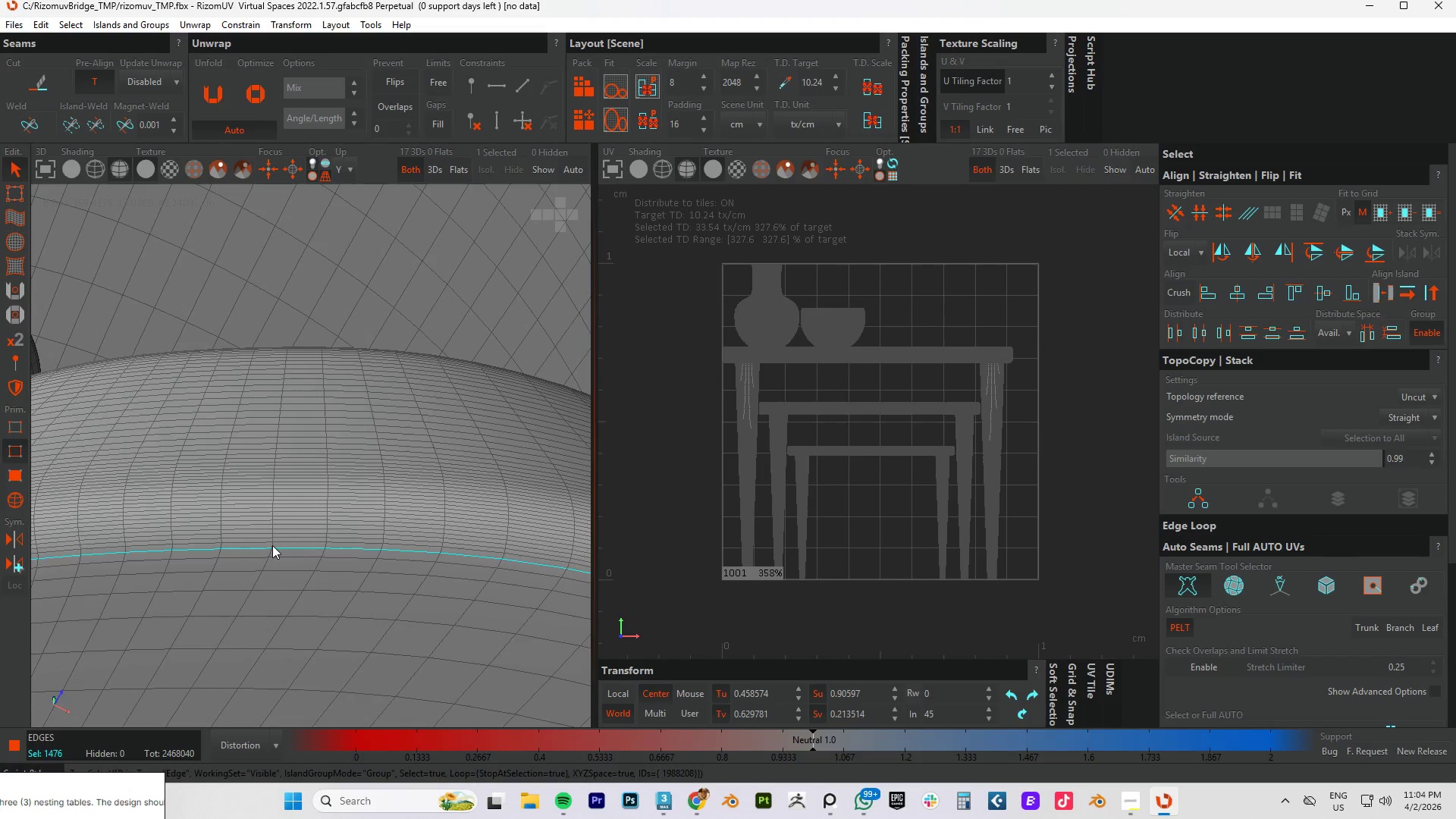 
scroll: coordinate [277, 526], scroll_direction: up, amount: 5.0
 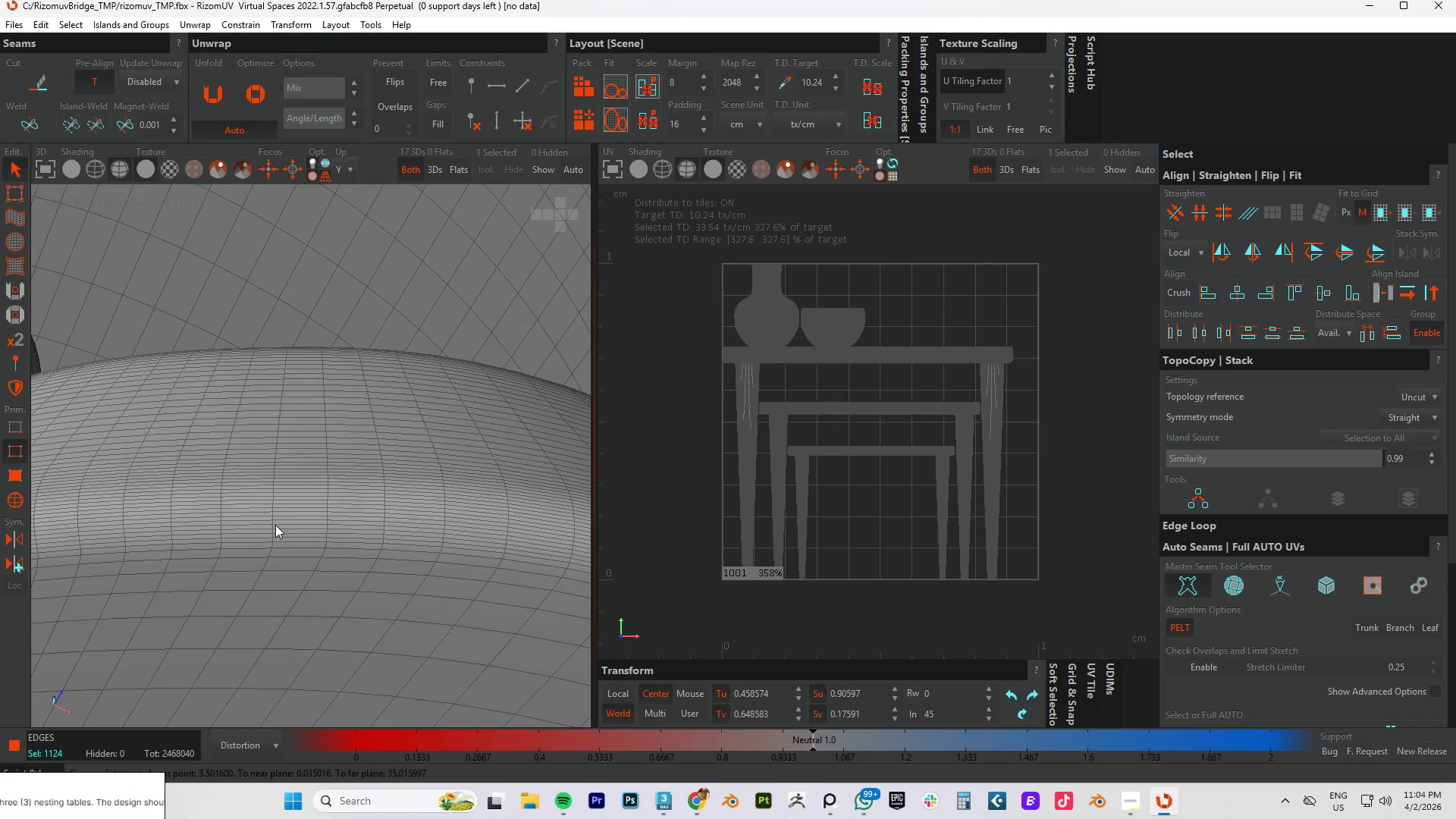 
left_click([277, 549])
 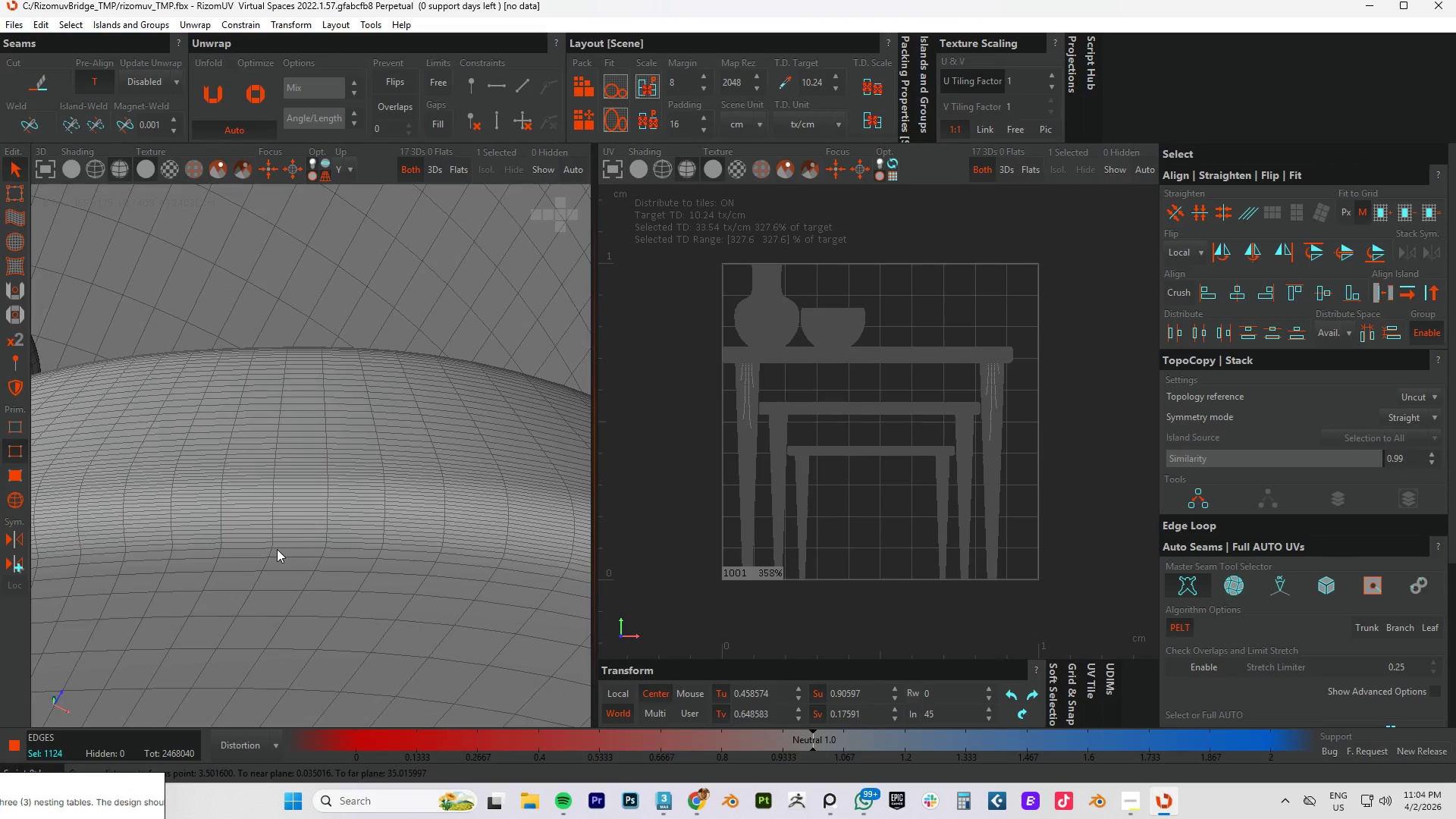 
double_click([277, 549])
 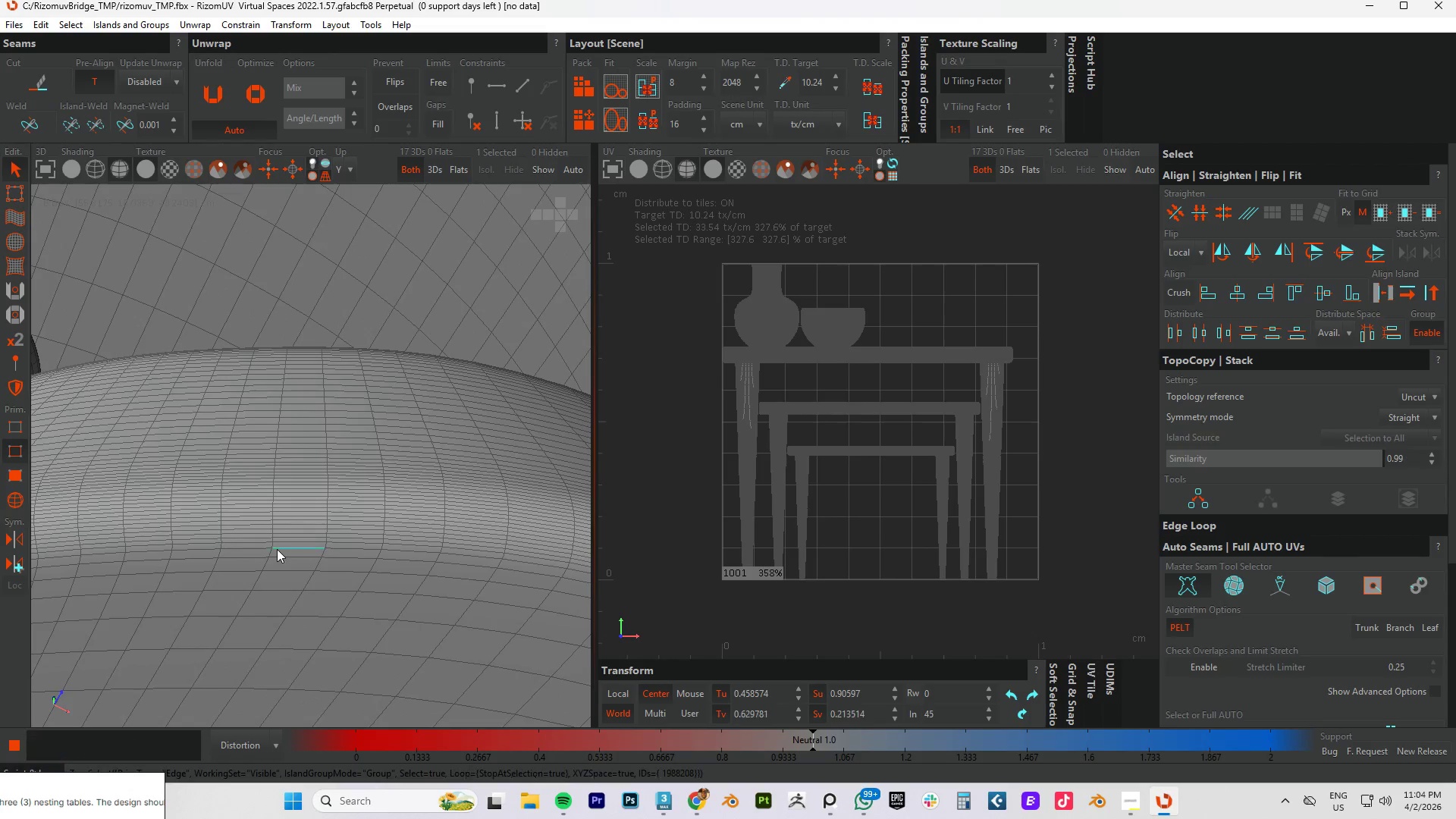 
hold_key(key=ControlLeft, duration=1.51)
left_click([272, 545])
 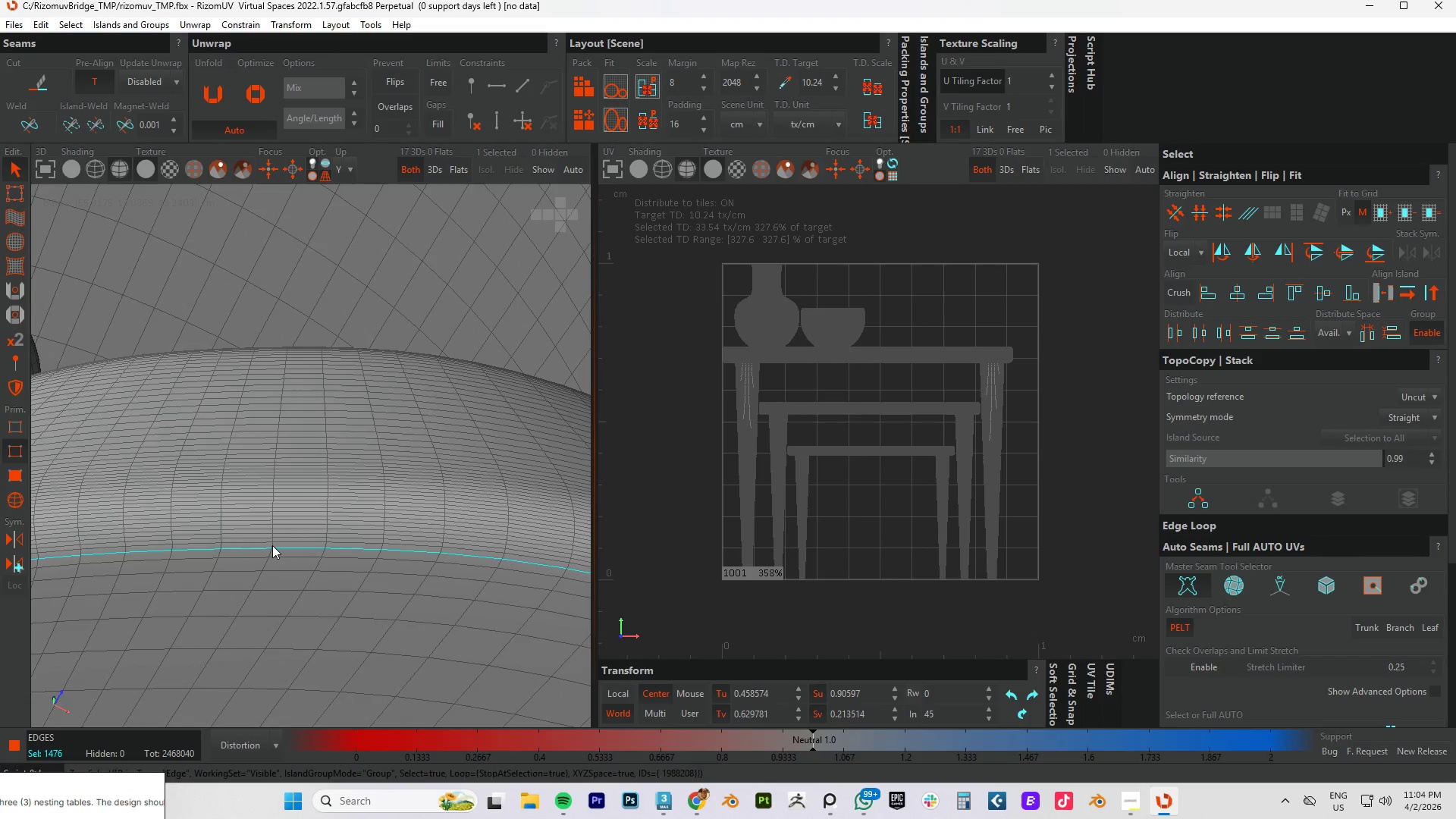 
hold_key(key=ControlLeft, duration=1.5)
double_click([272, 545])
 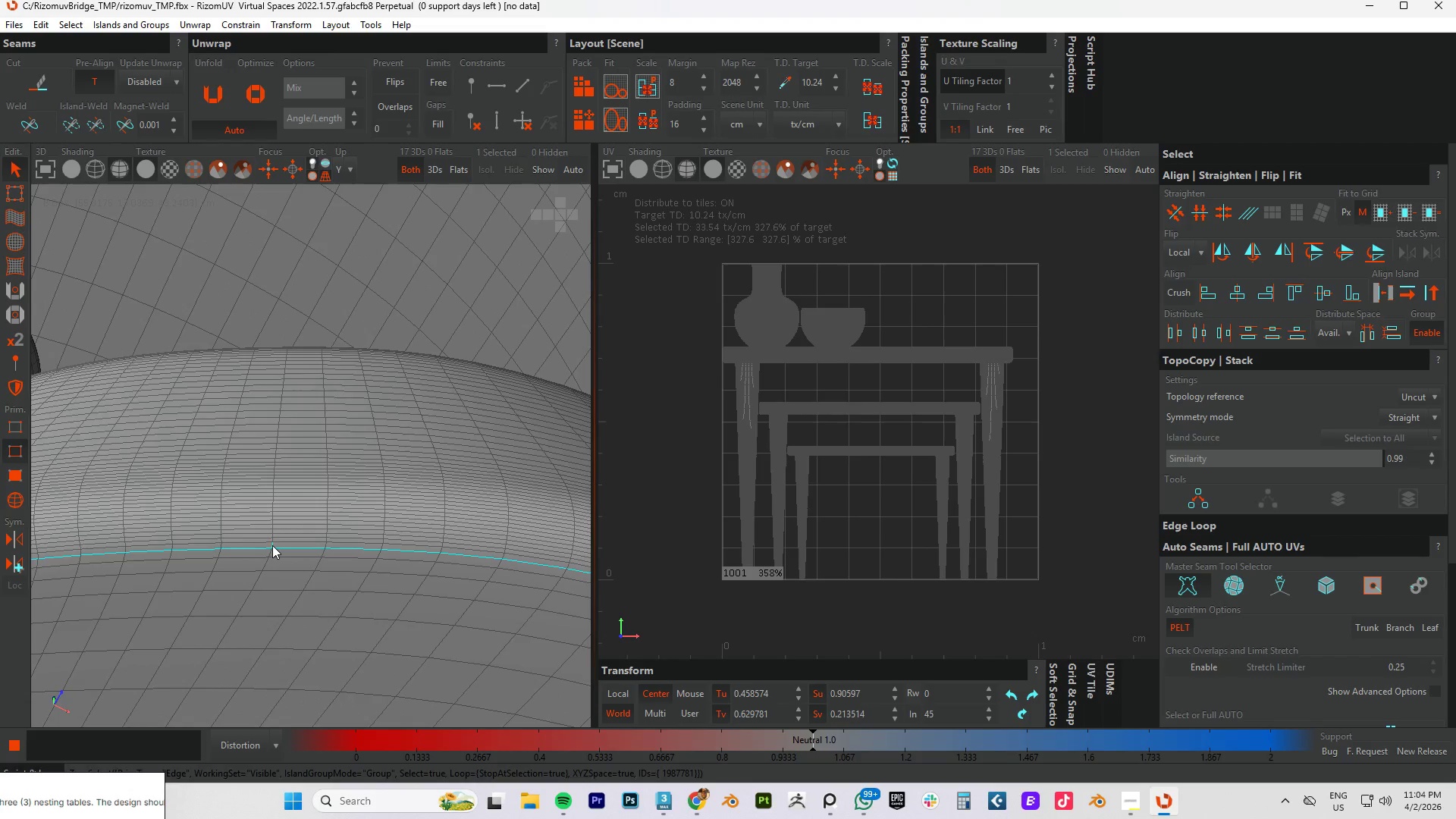 
key(Control+ControlLeft)
 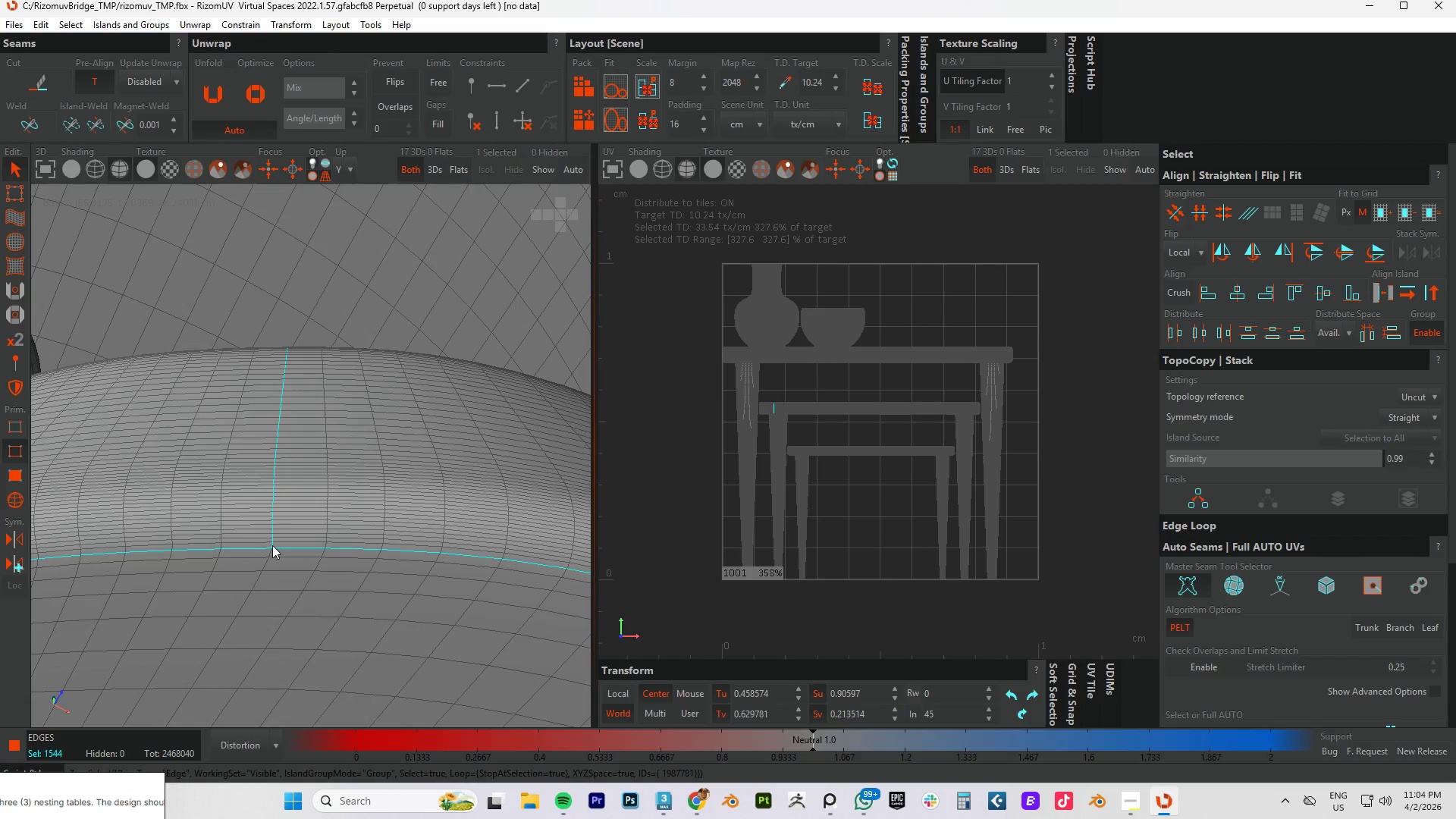 
key(Control+ControlLeft)
 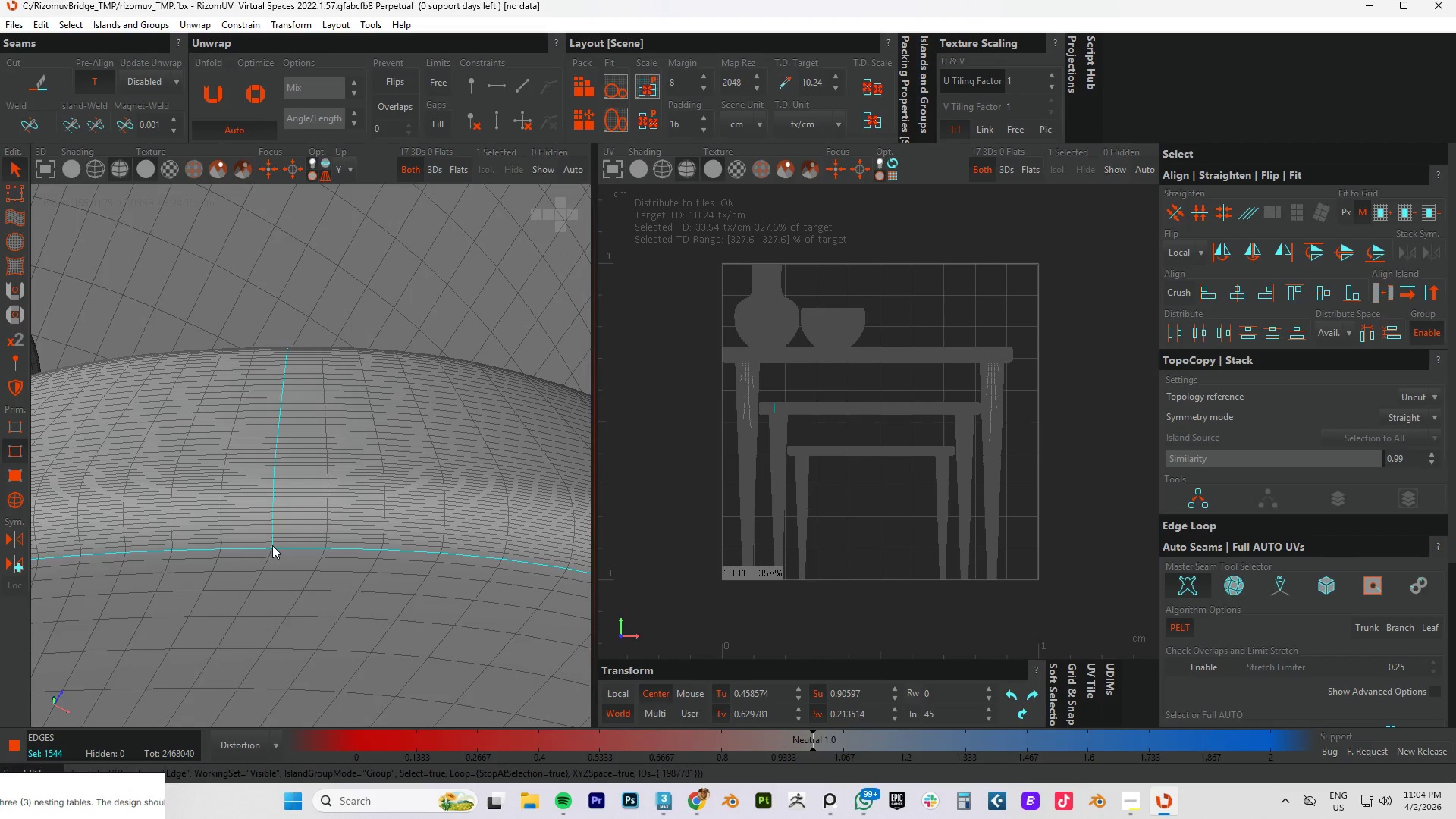 
key(Control+ControlLeft)
 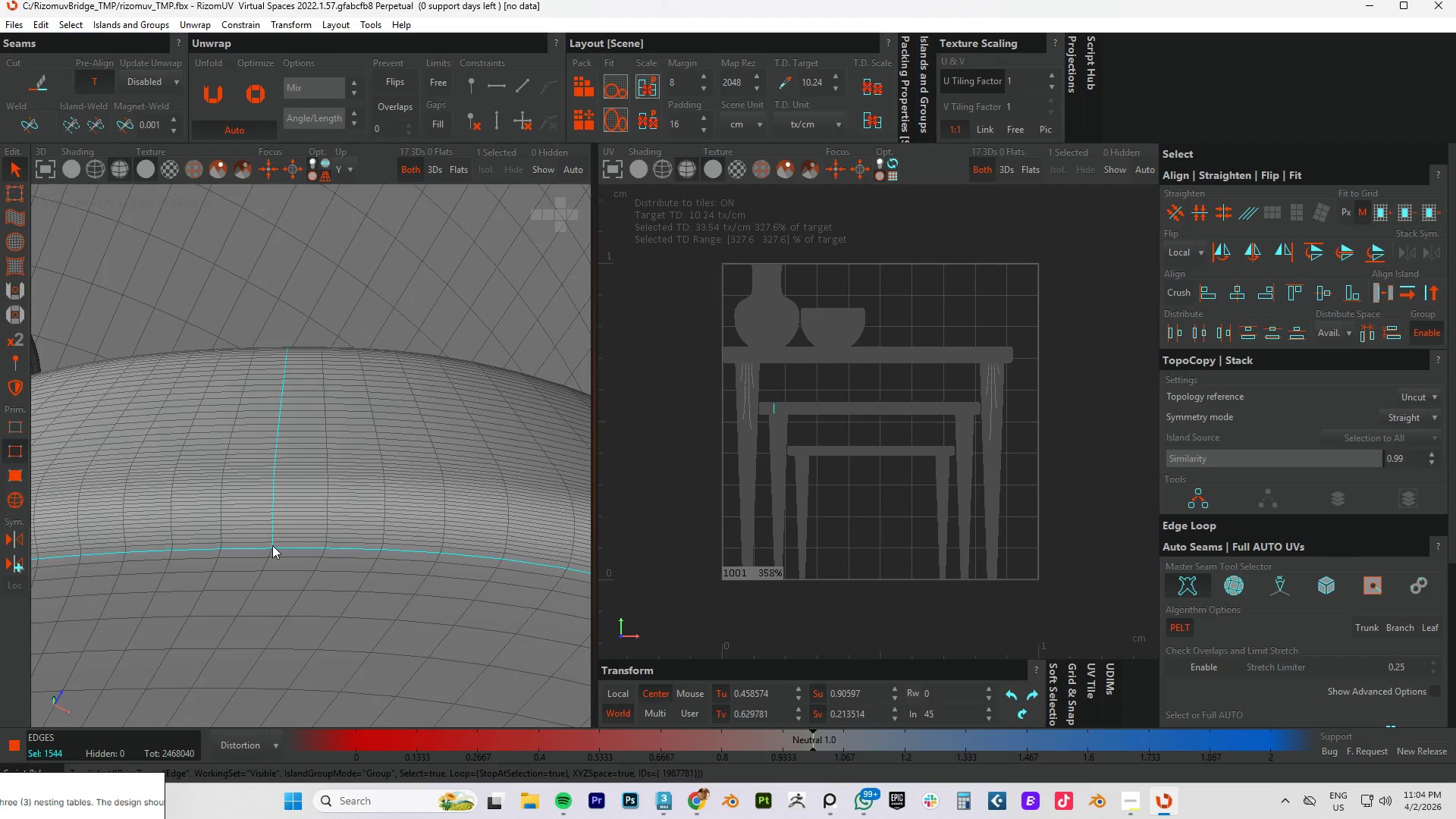 
hold_key(key=AltLeft, duration=0.61)
 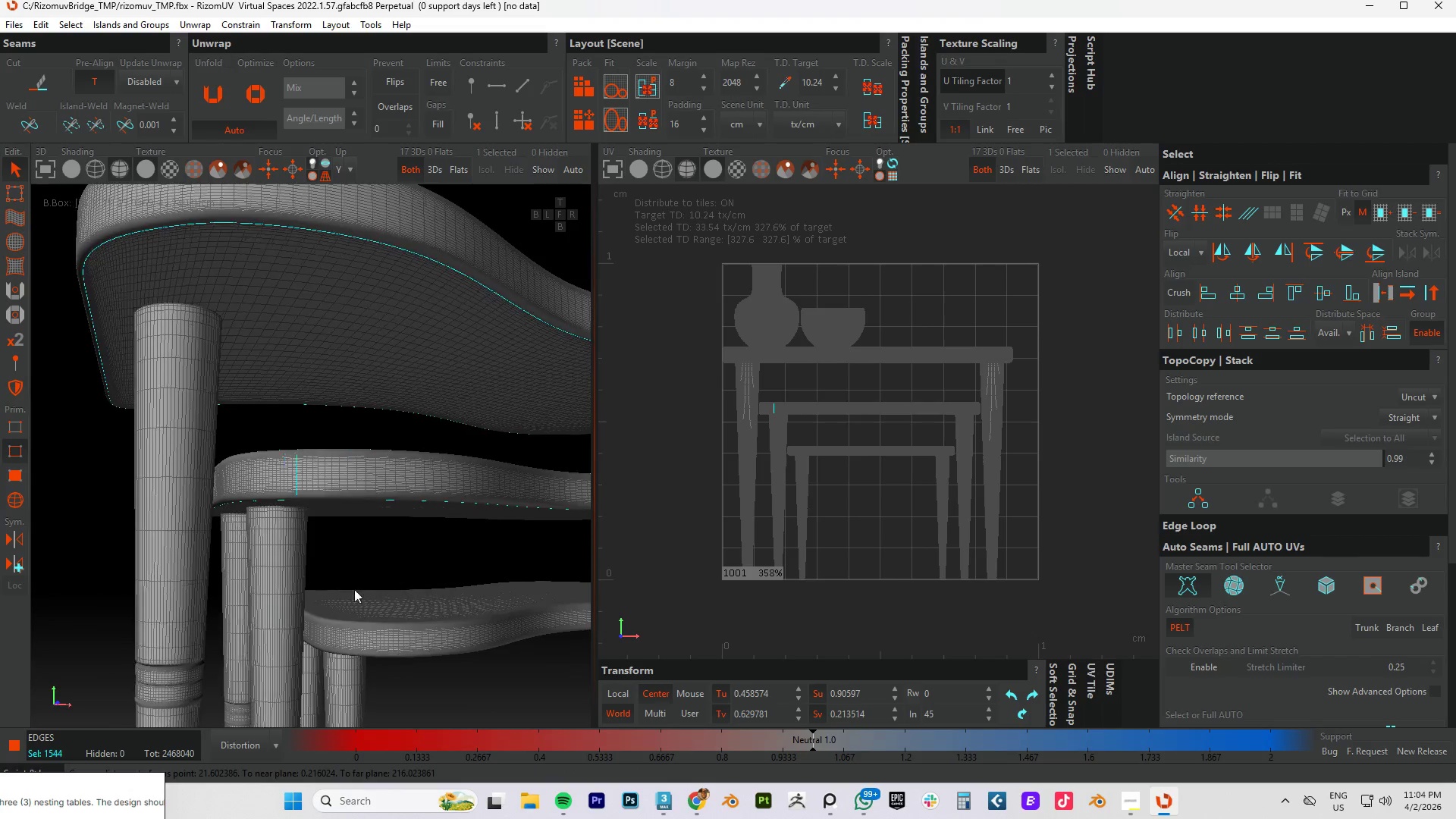 
scroll: coordinate [276, 545], scroll_direction: down, amount: 11.0
 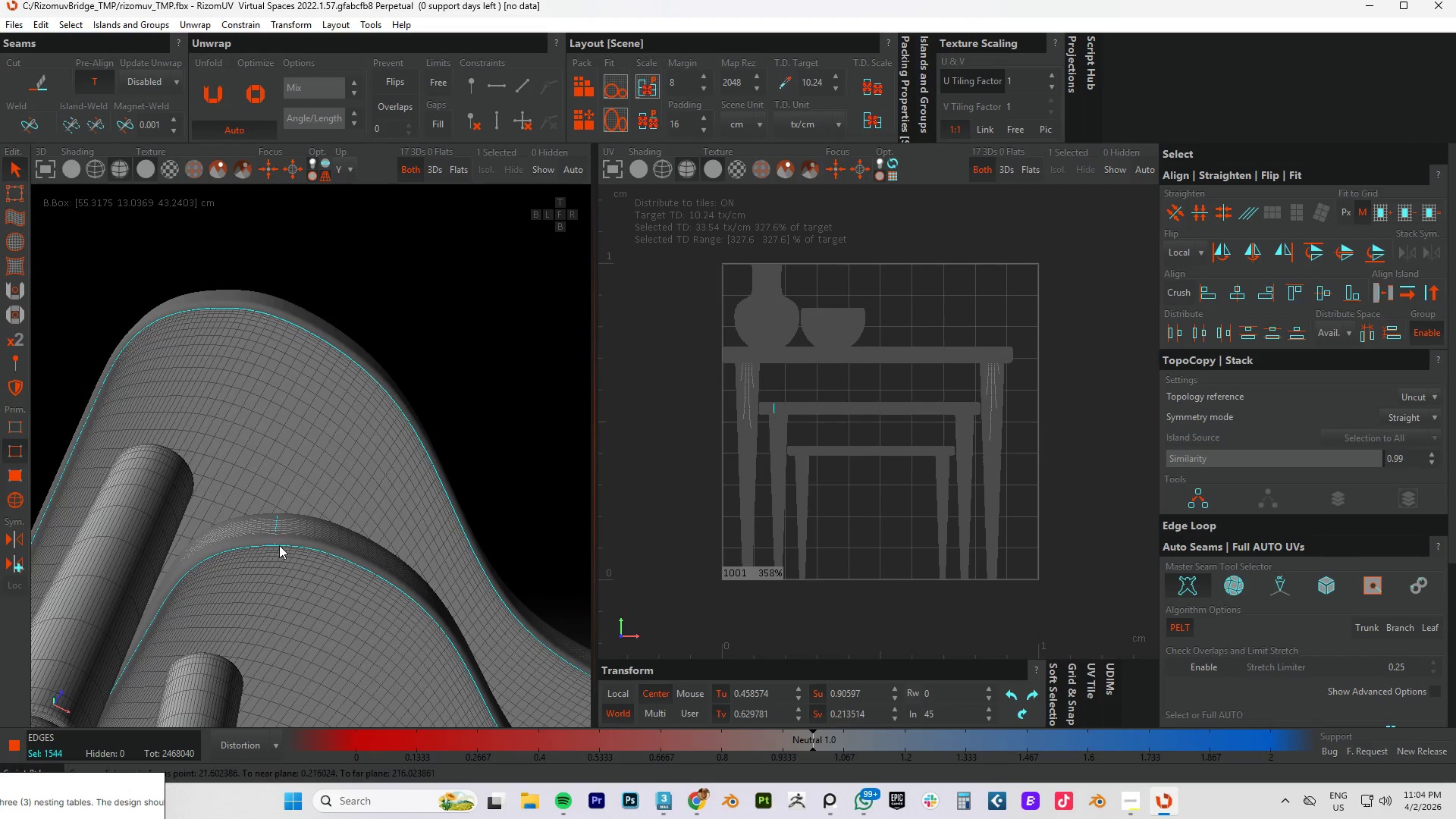 
hold_key(key=AltLeft, duration=0.8)
 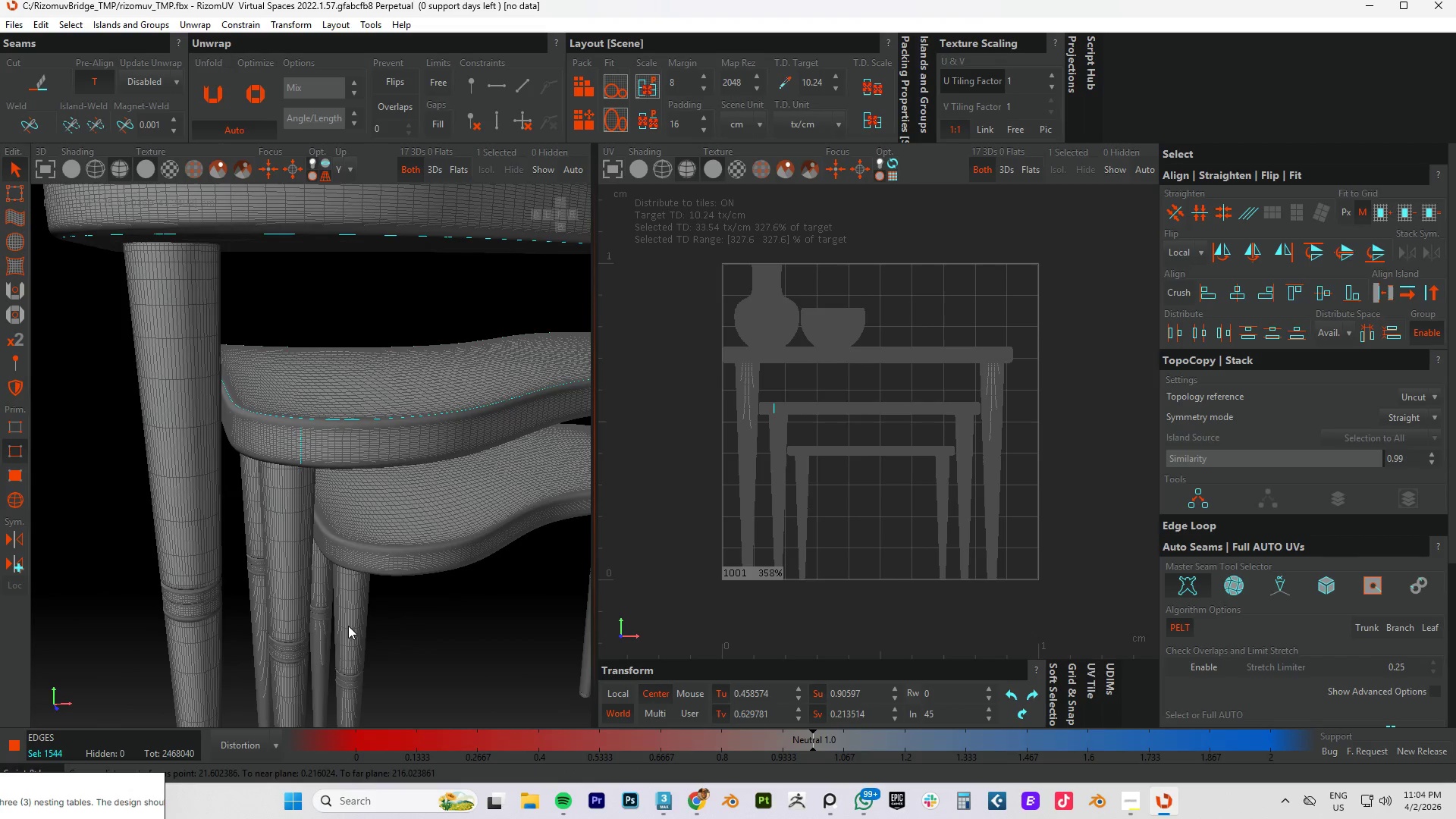 
hold_key(key=AltLeft, duration=0.31)
 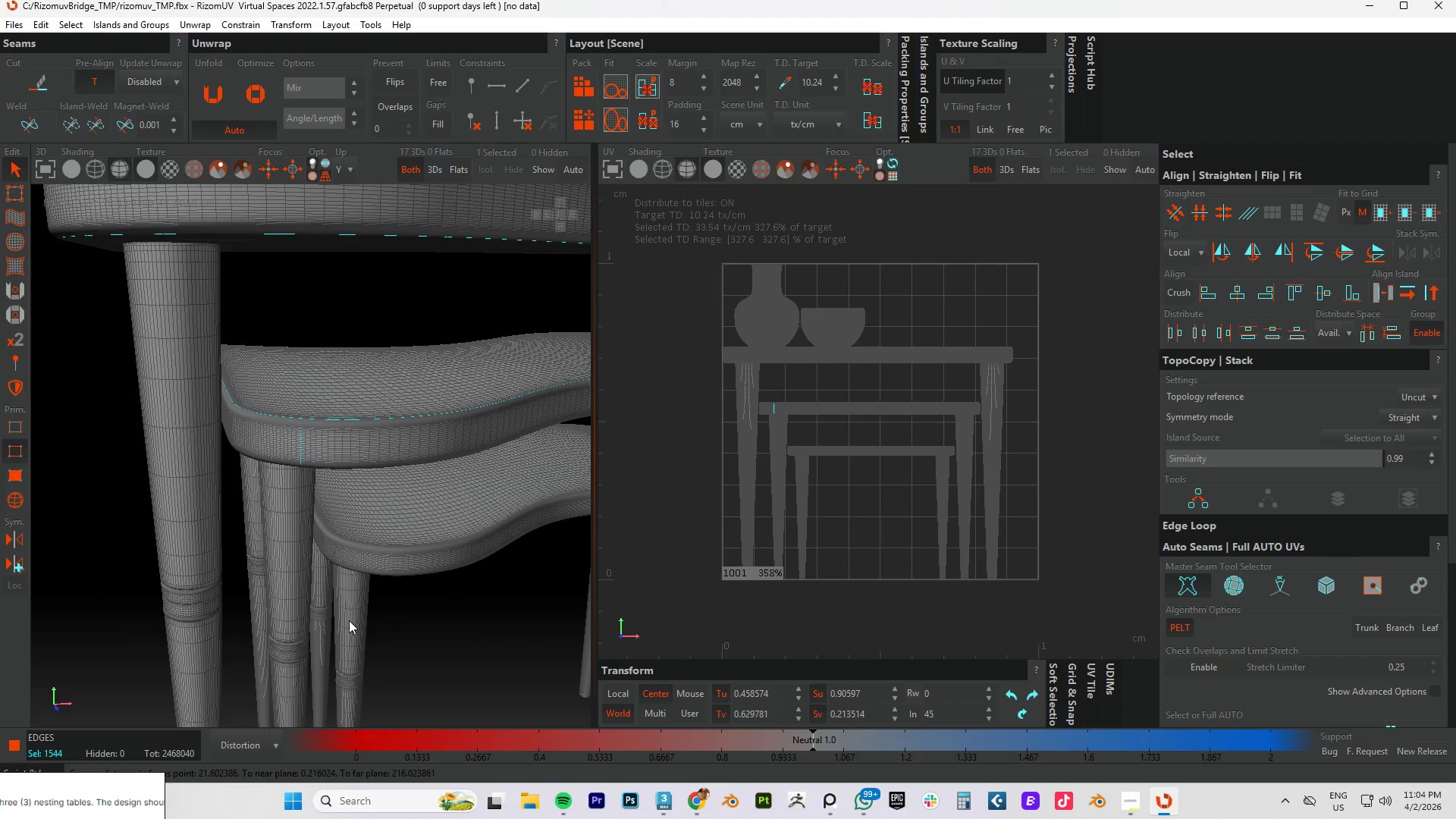 
key(Alt+C)
 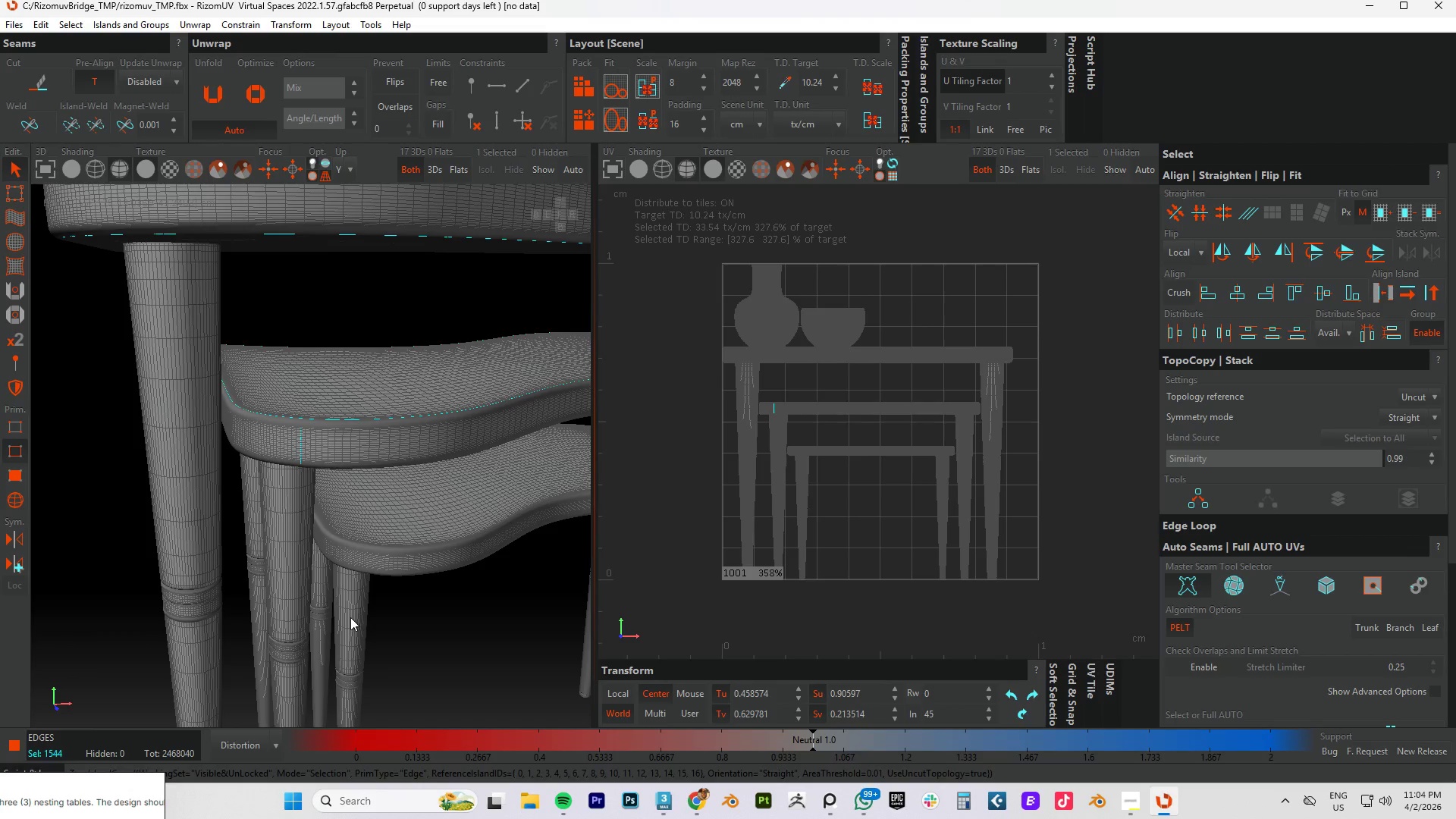 
scroll: coordinate [383, 559], scroll_direction: down, amount: 2.0
 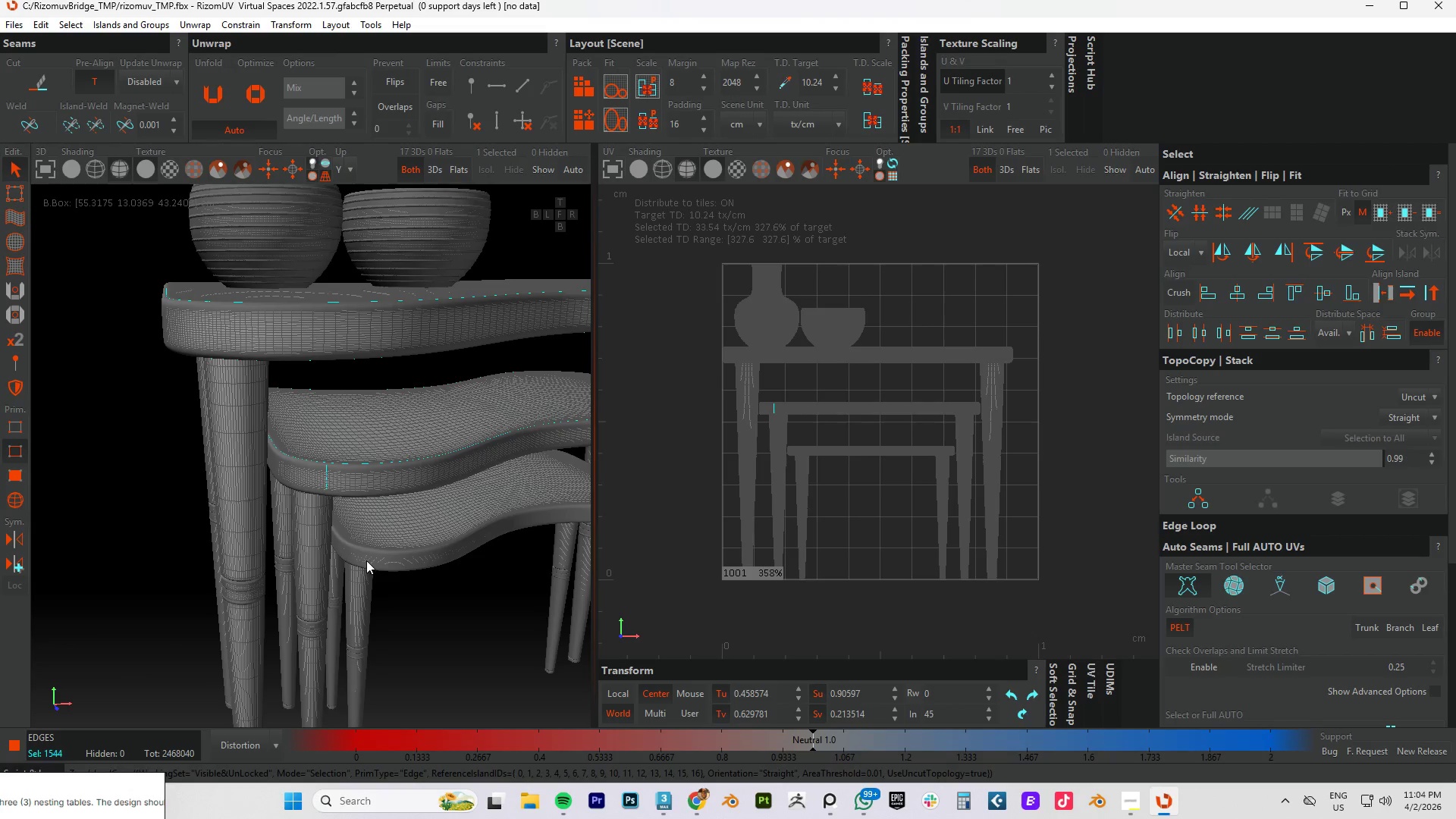 
hold_key(key=AltLeft, duration=0.53)
 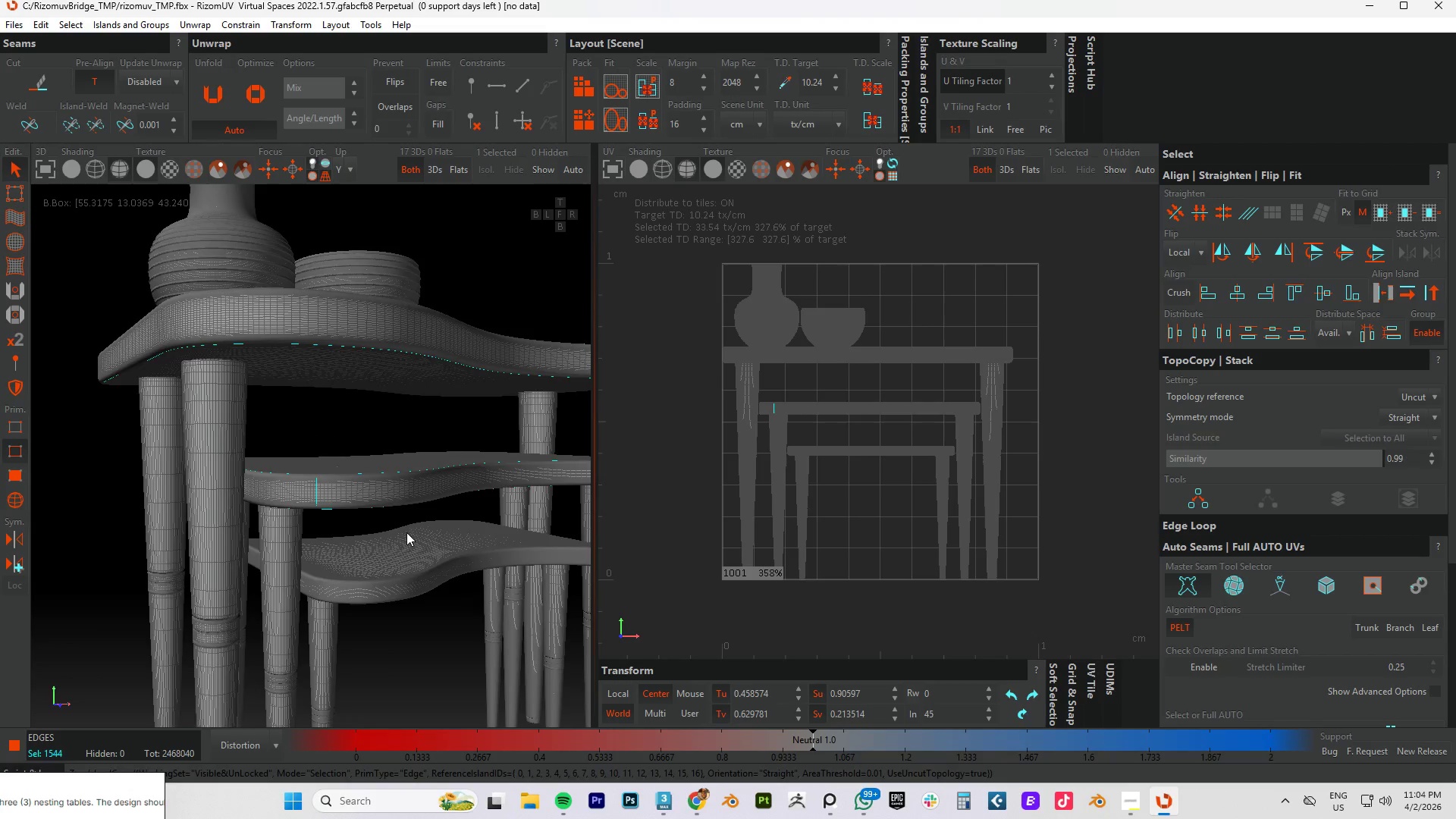 
hold_key(key=AltLeft, duration=0.75)
 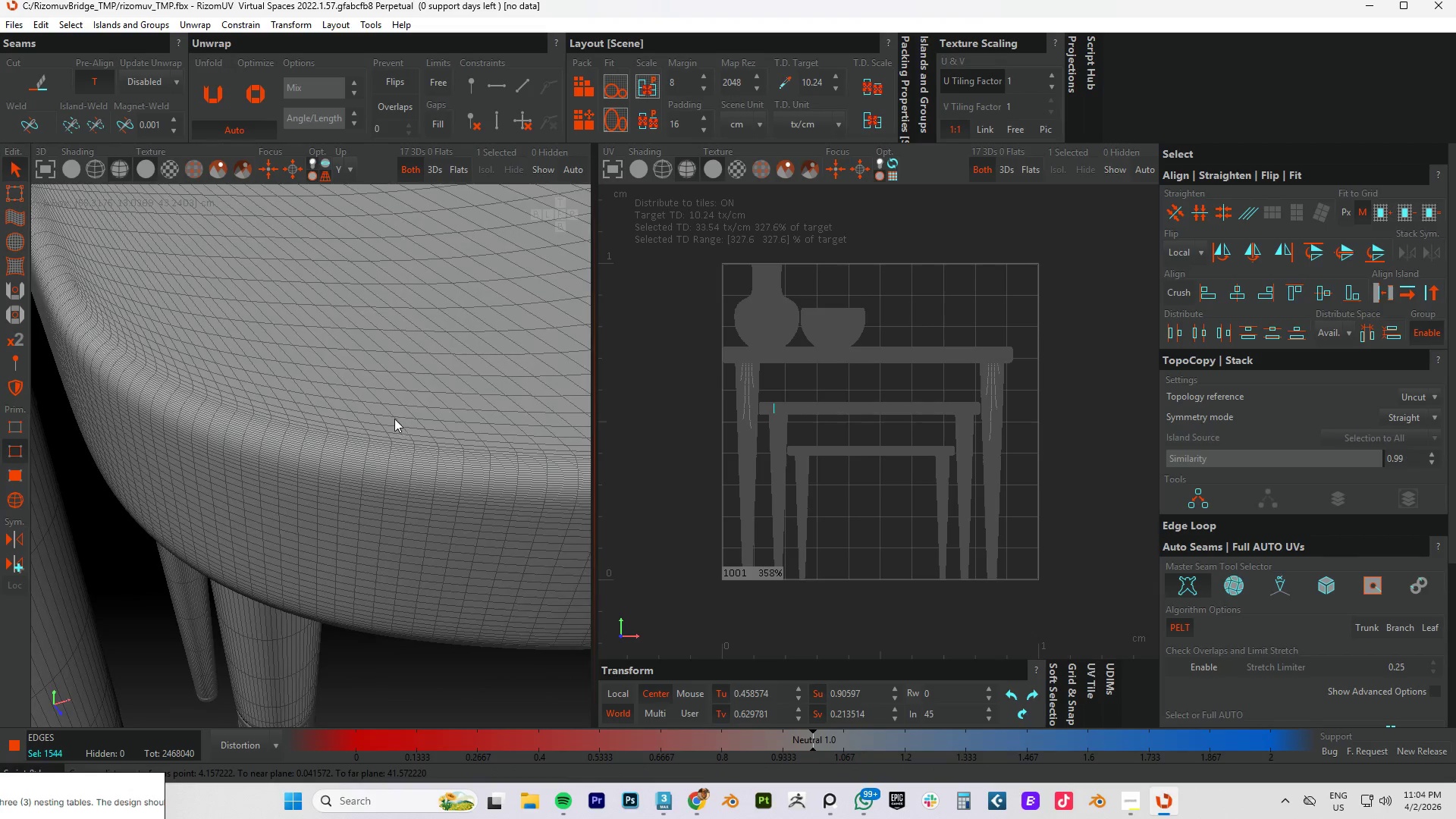 
scroll: coordinate [374, 440], scroll_direction: up, amount: 12.0
 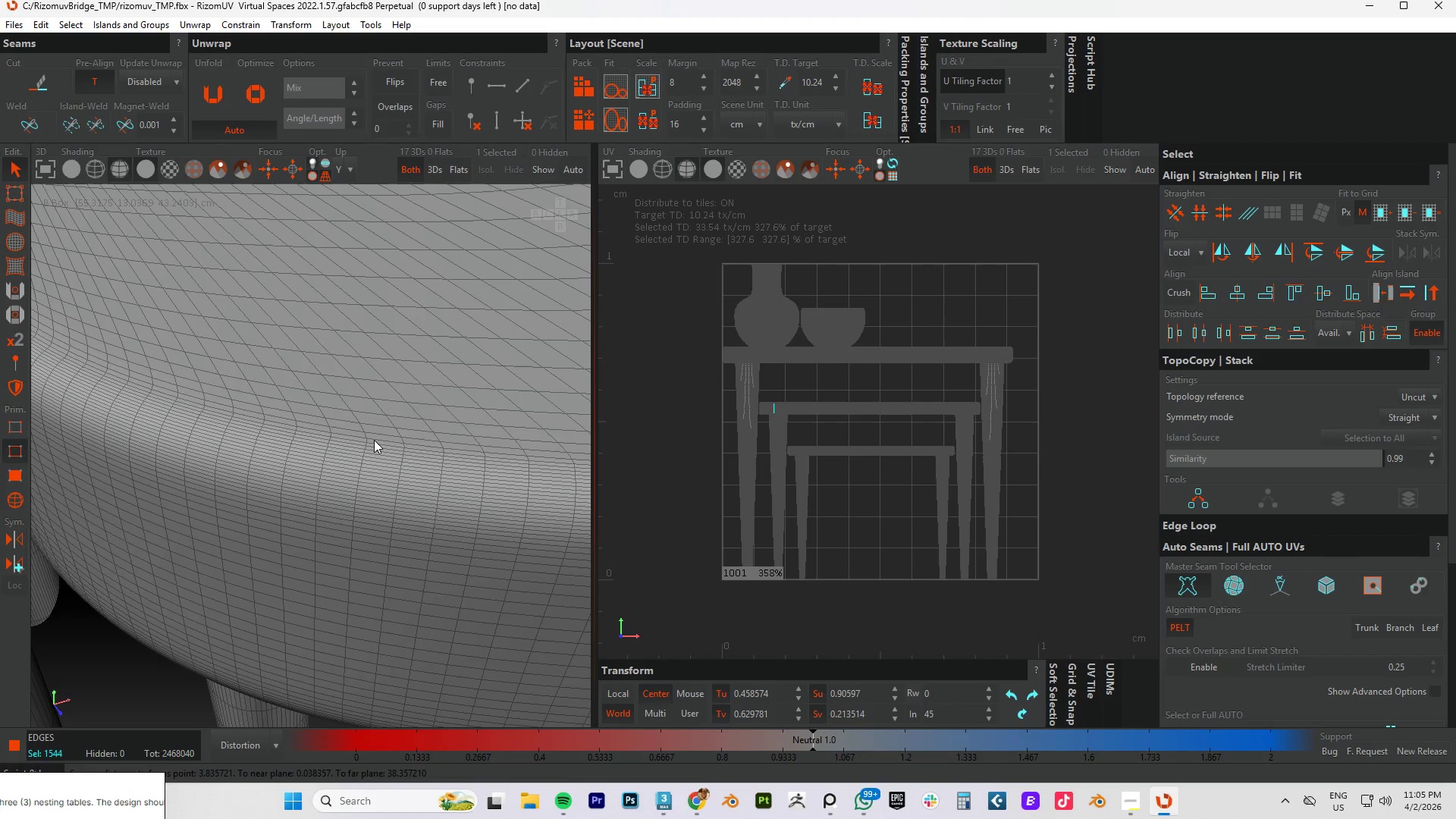 
hold_key(key=ControlLeft, duration=1.51)
 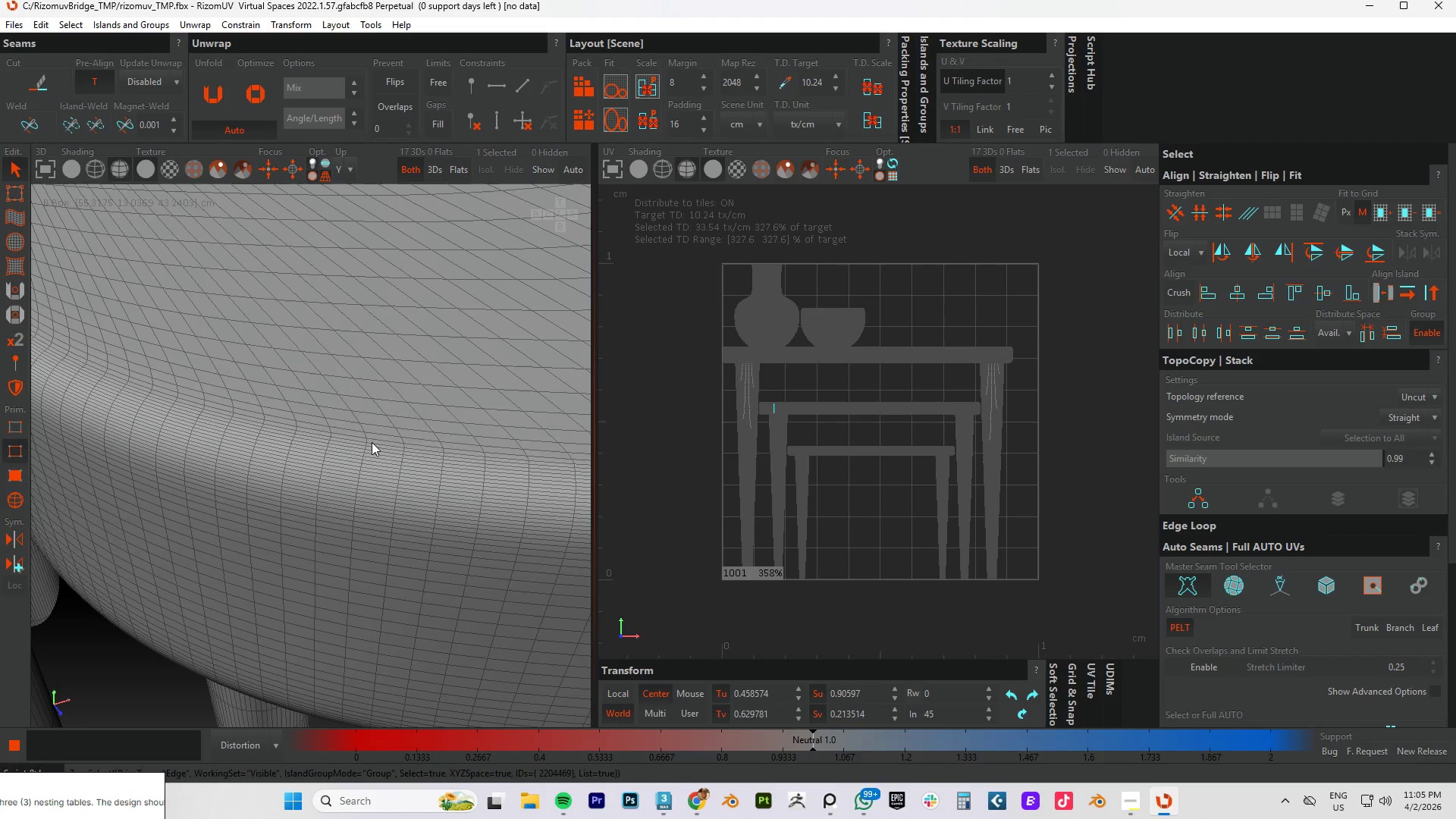 
hold_key(key=ControlLeft, duration=1.5)
left_click([372, 442])
 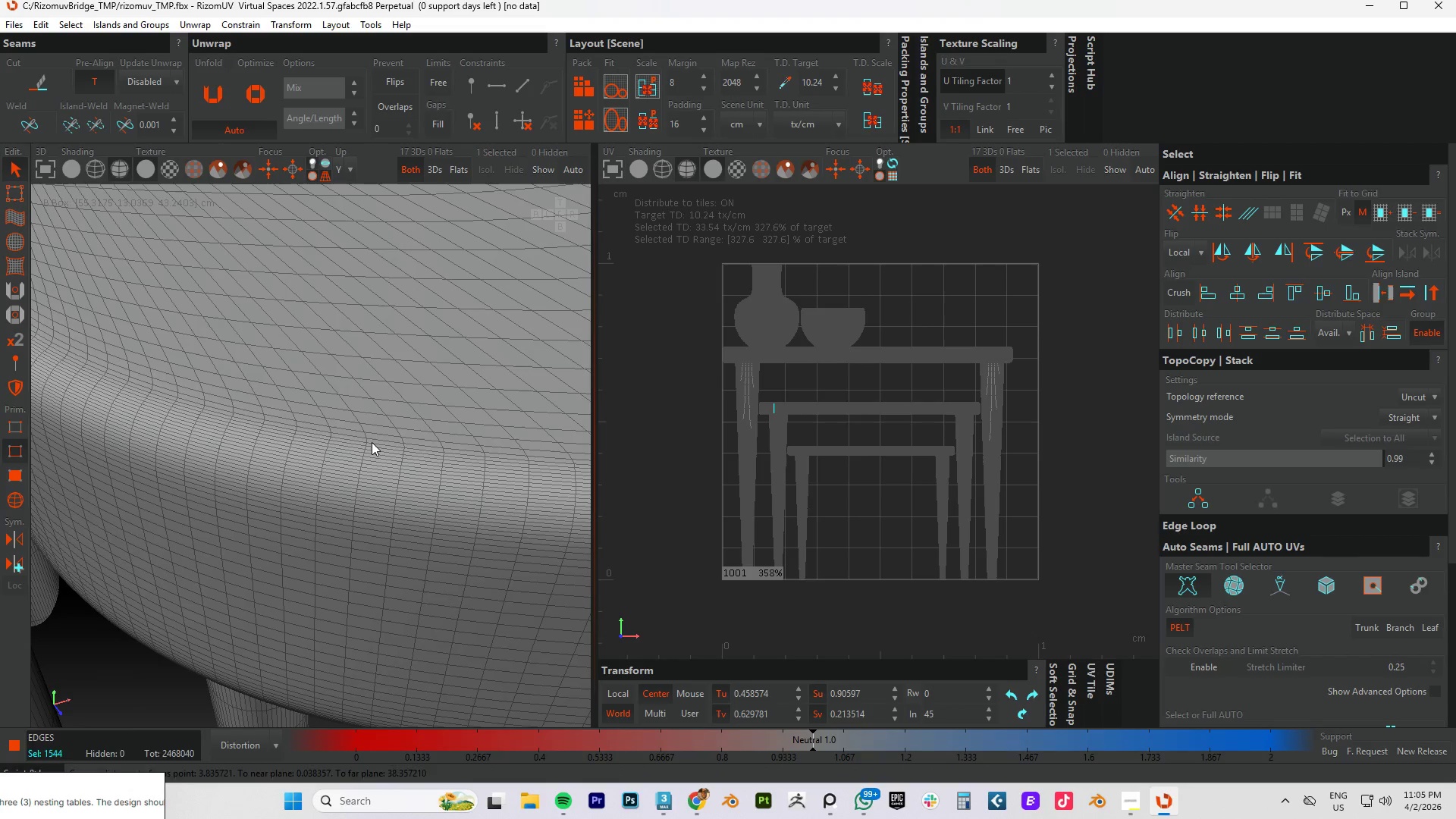 
double_click([372, 442])
 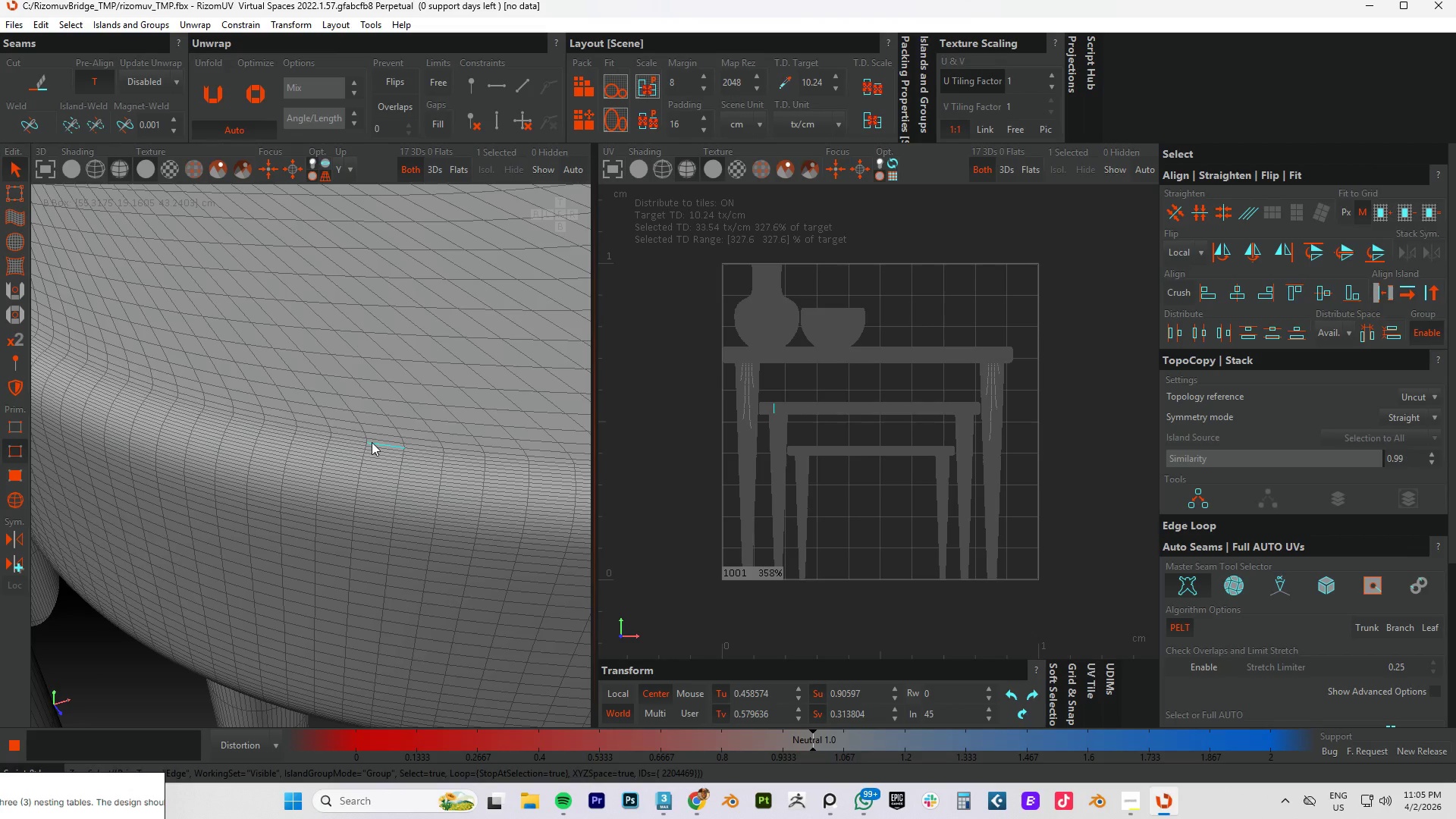 
hold_key(key=ControlLeft, duration=0.31)
 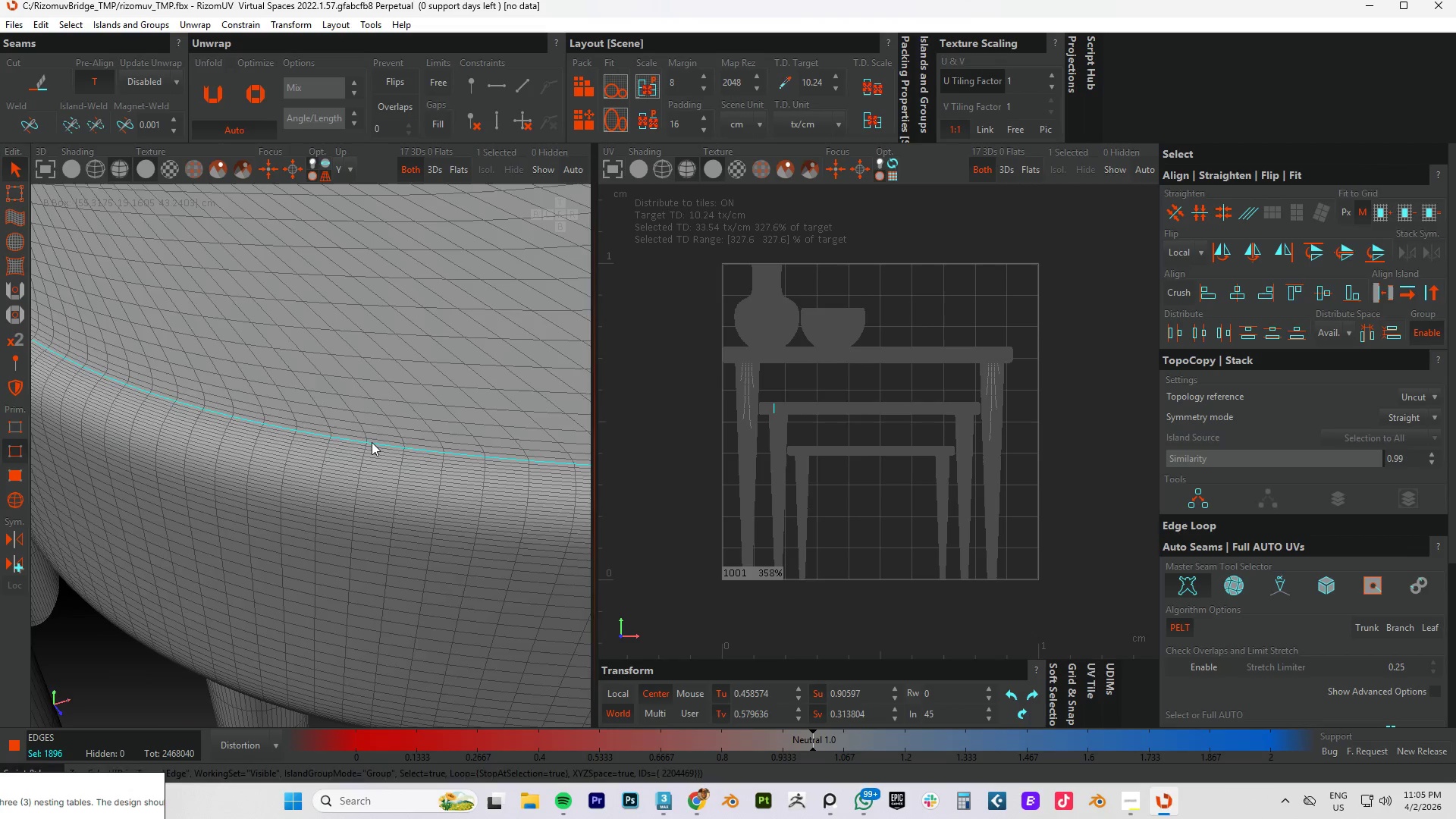 
hold_key(key=AltLeft, duration=0.98)
 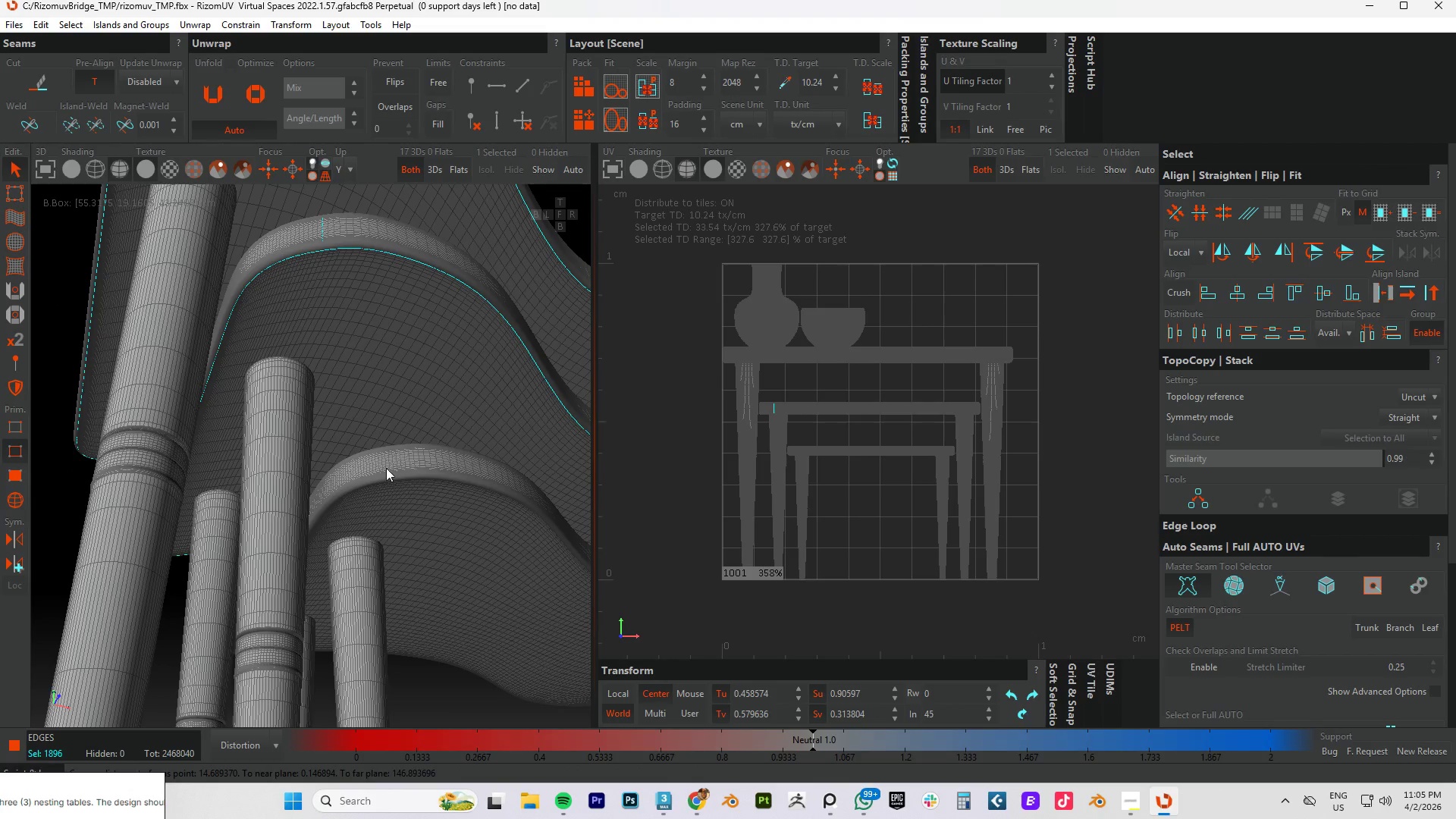 
scroll: coordinate [383, 444], scroll_direction: down, amount: 12.0
 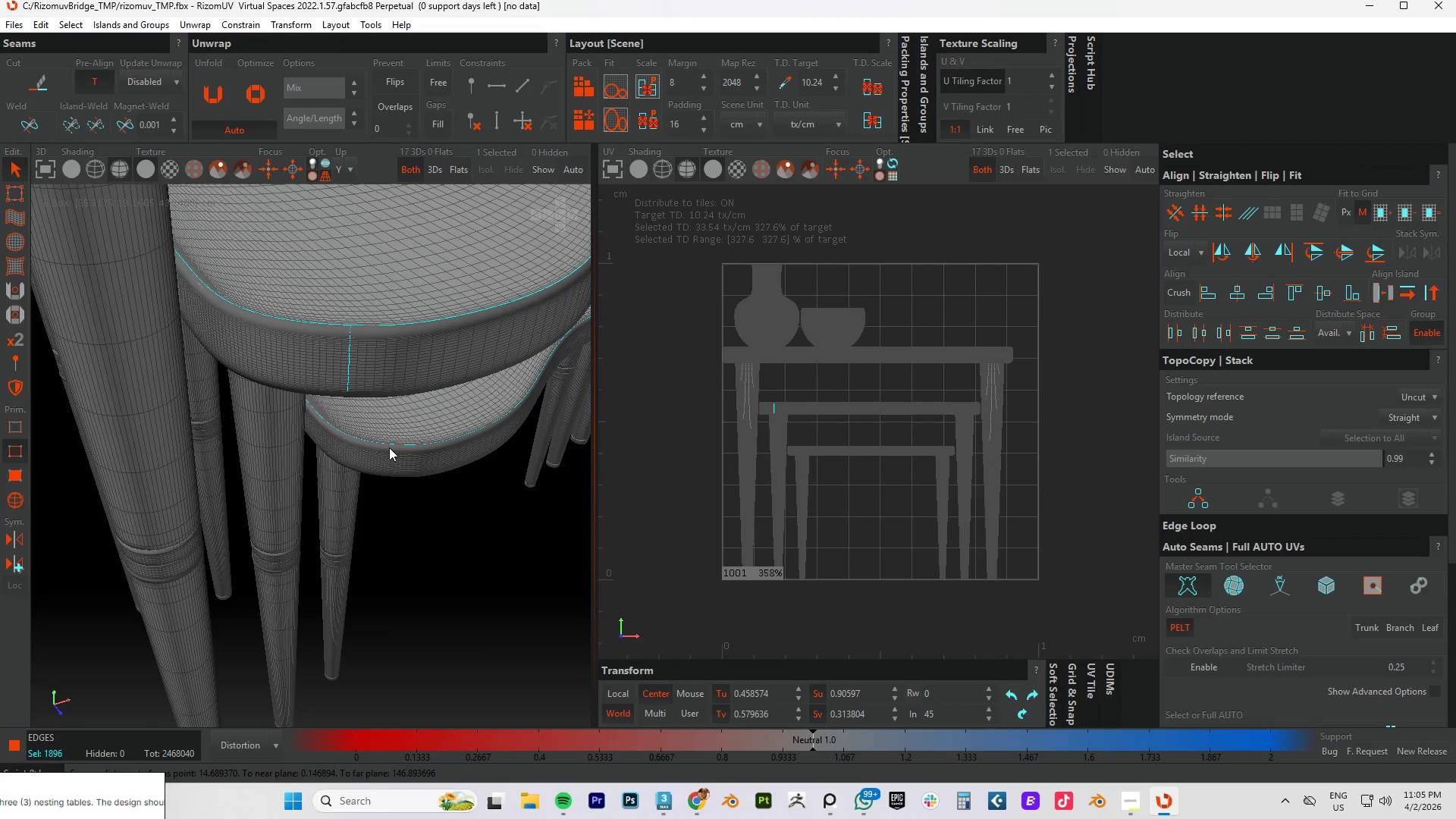 
hold_key(key=AltLeft, duration=0.7)
 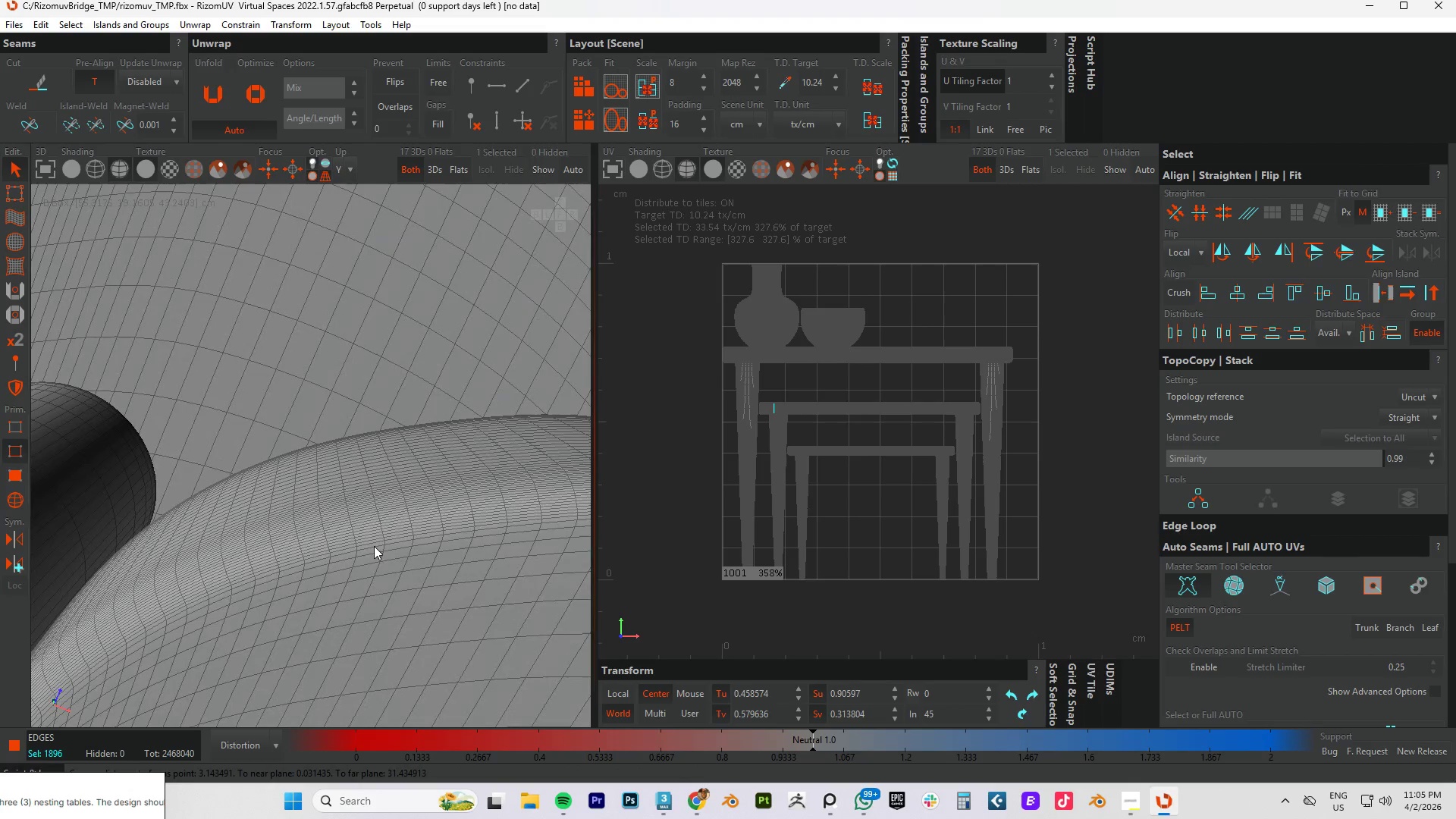 
scroll: coordinate [392, 491], scroll_direction: up, amount: 8.0
 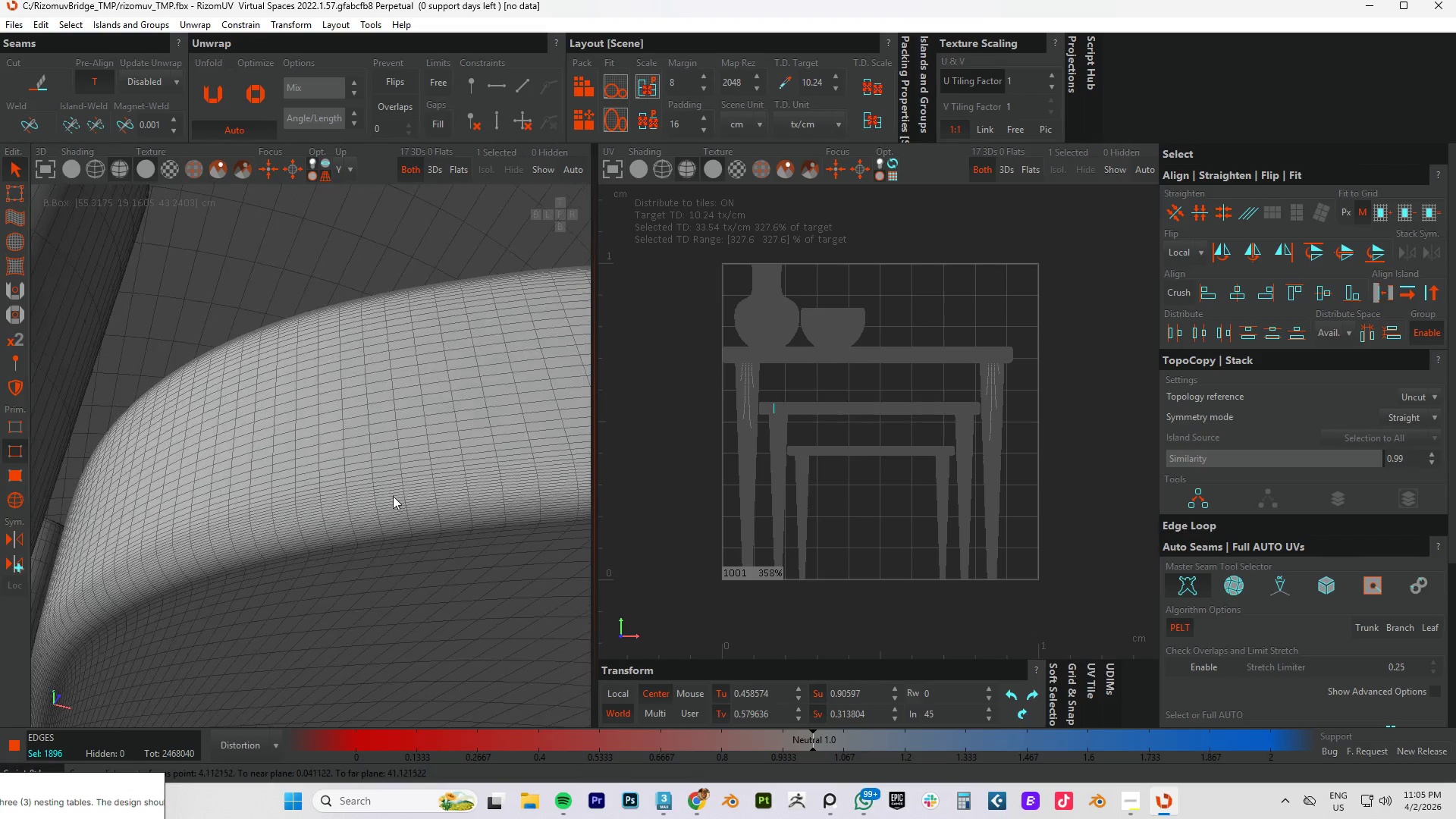 
hold_key(key=ControlLeft, duration=1.52)
left_click([367, 544])
 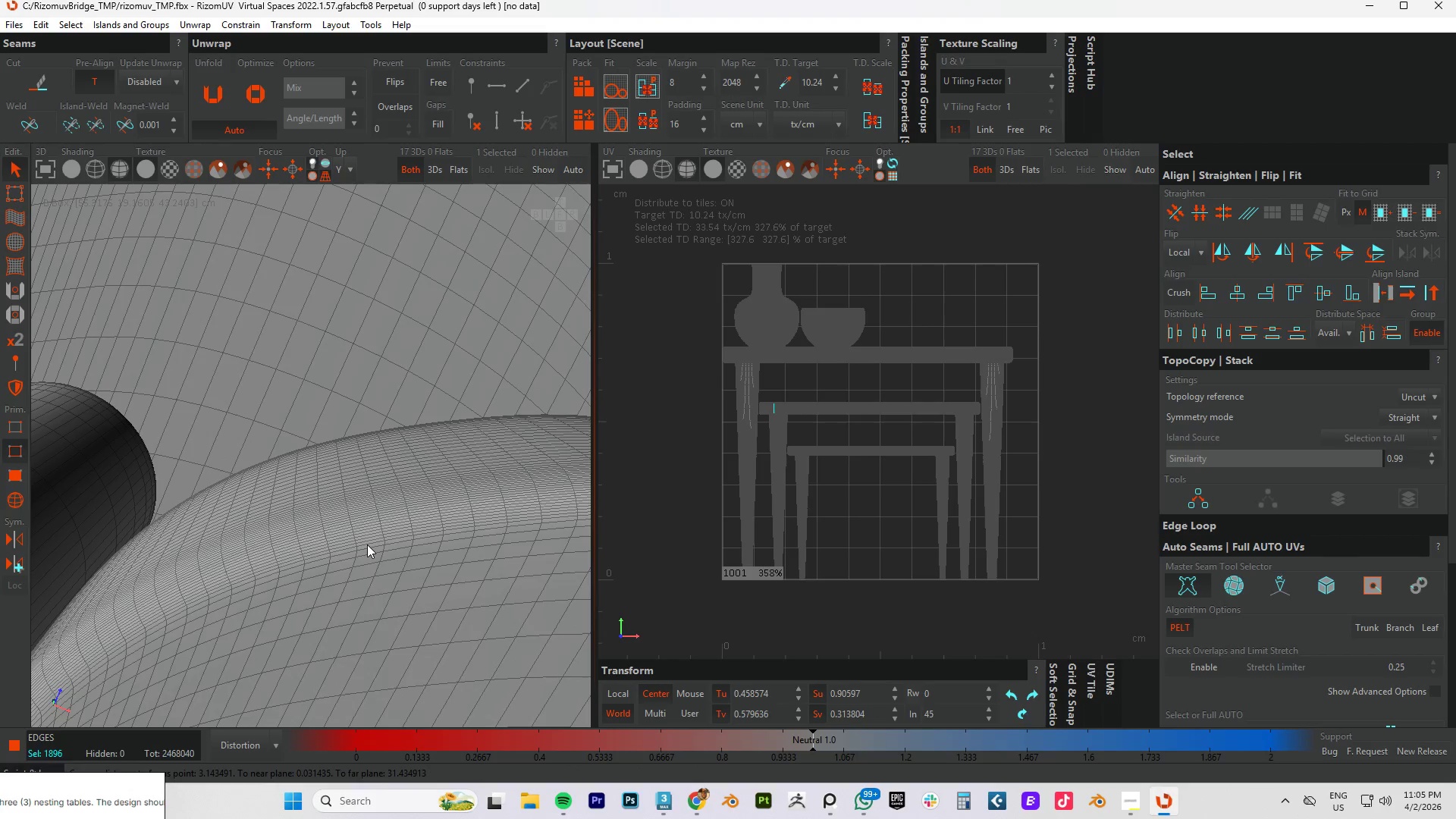 
double_click([367, 544])
 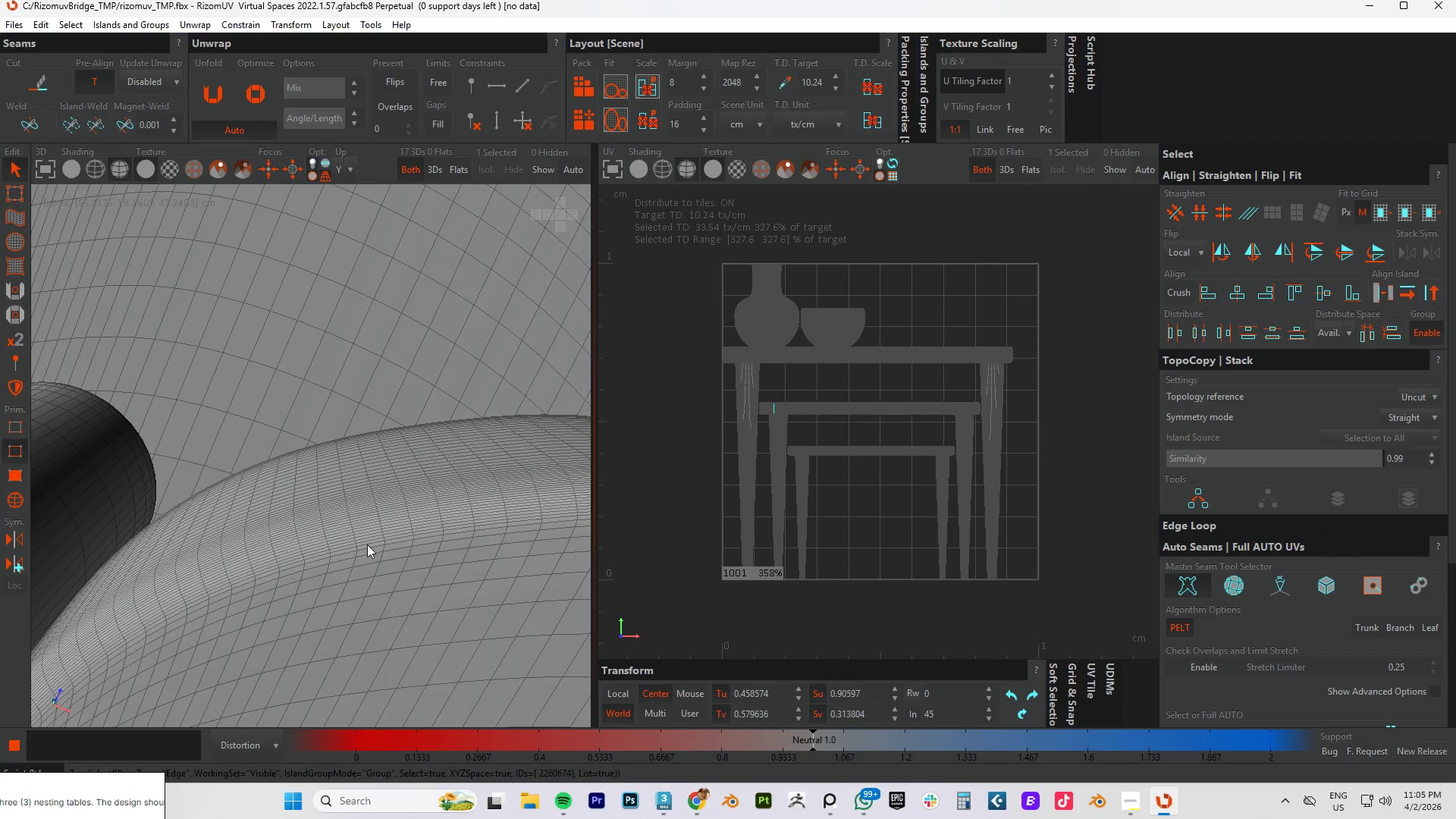 
hold_key(key=ControlLeft, duration=1.08)
 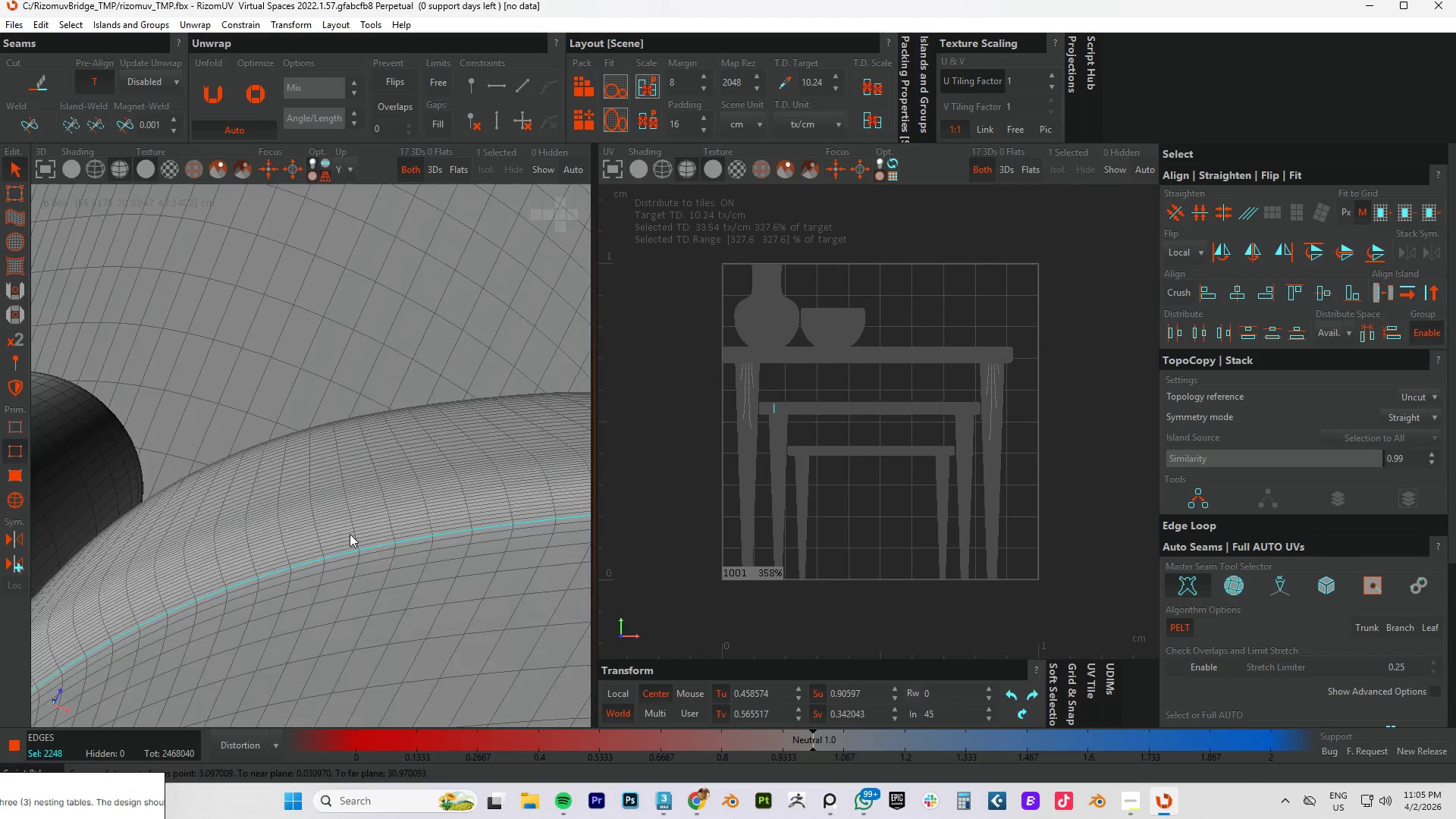 
hold_key(key=ControlLeft, duration=1.5)
 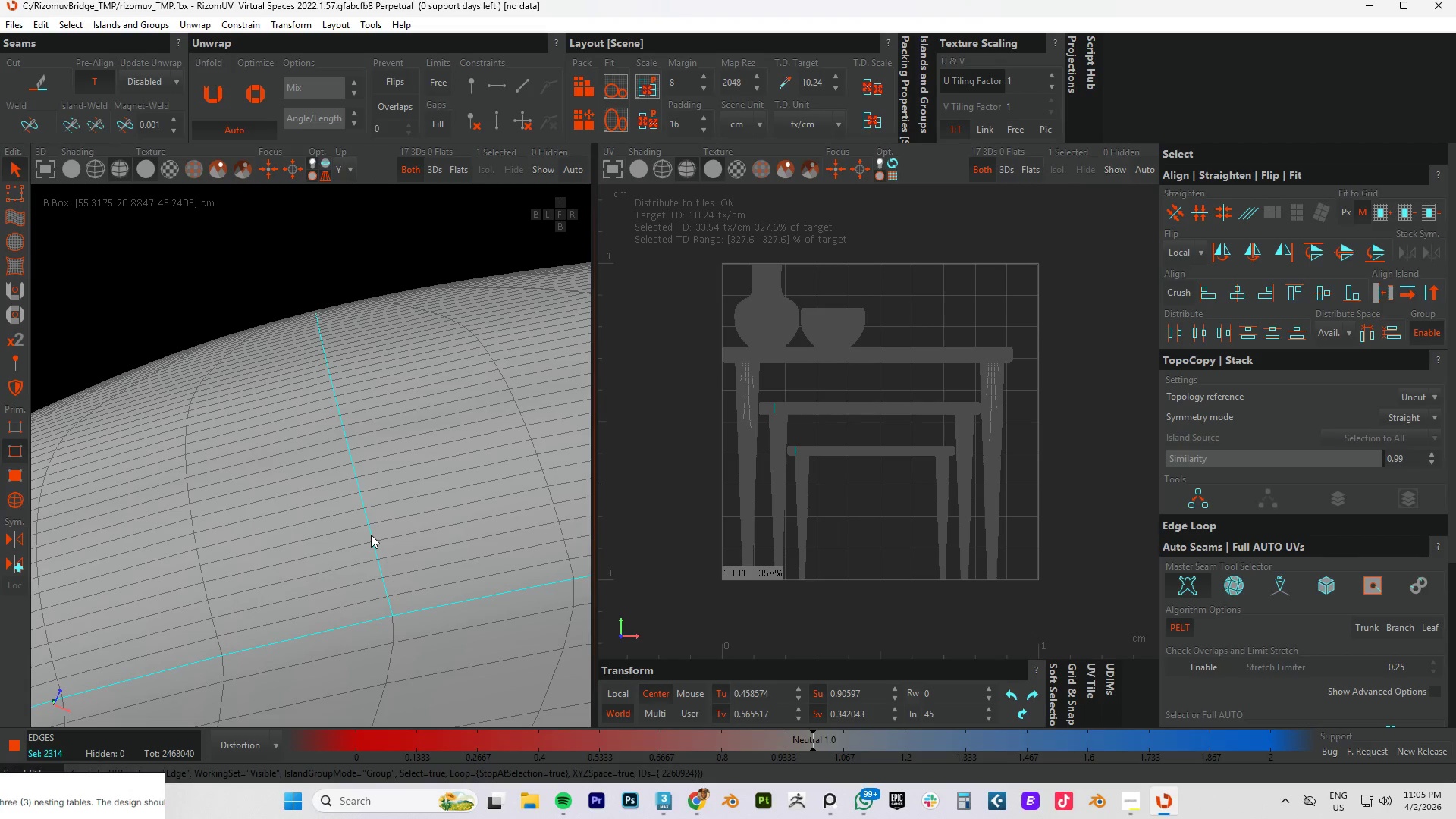 
scroll: coordinate [354, 532], scroll_direction: up, amount: 7.0
 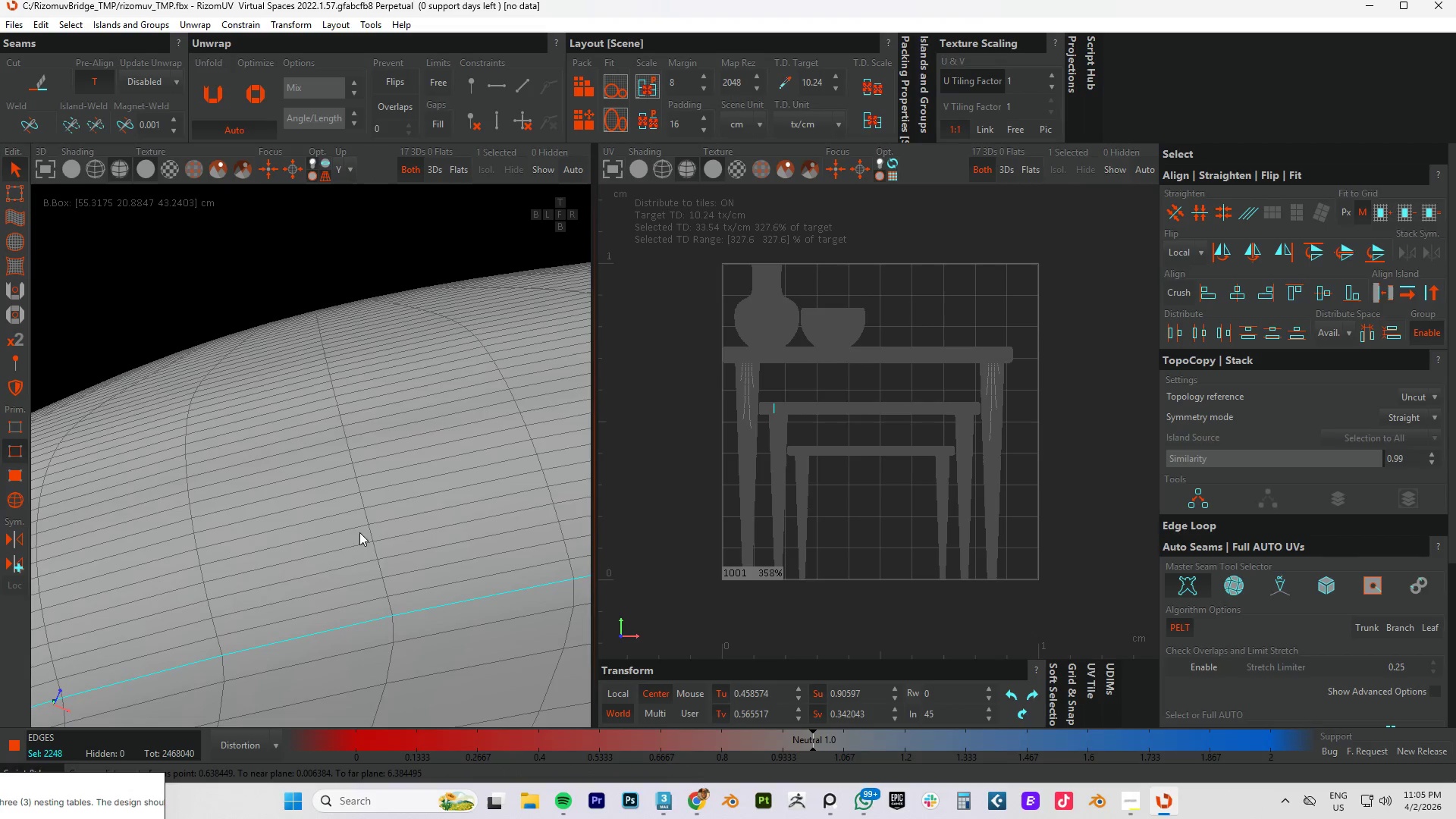 
left_click([371, 535])
 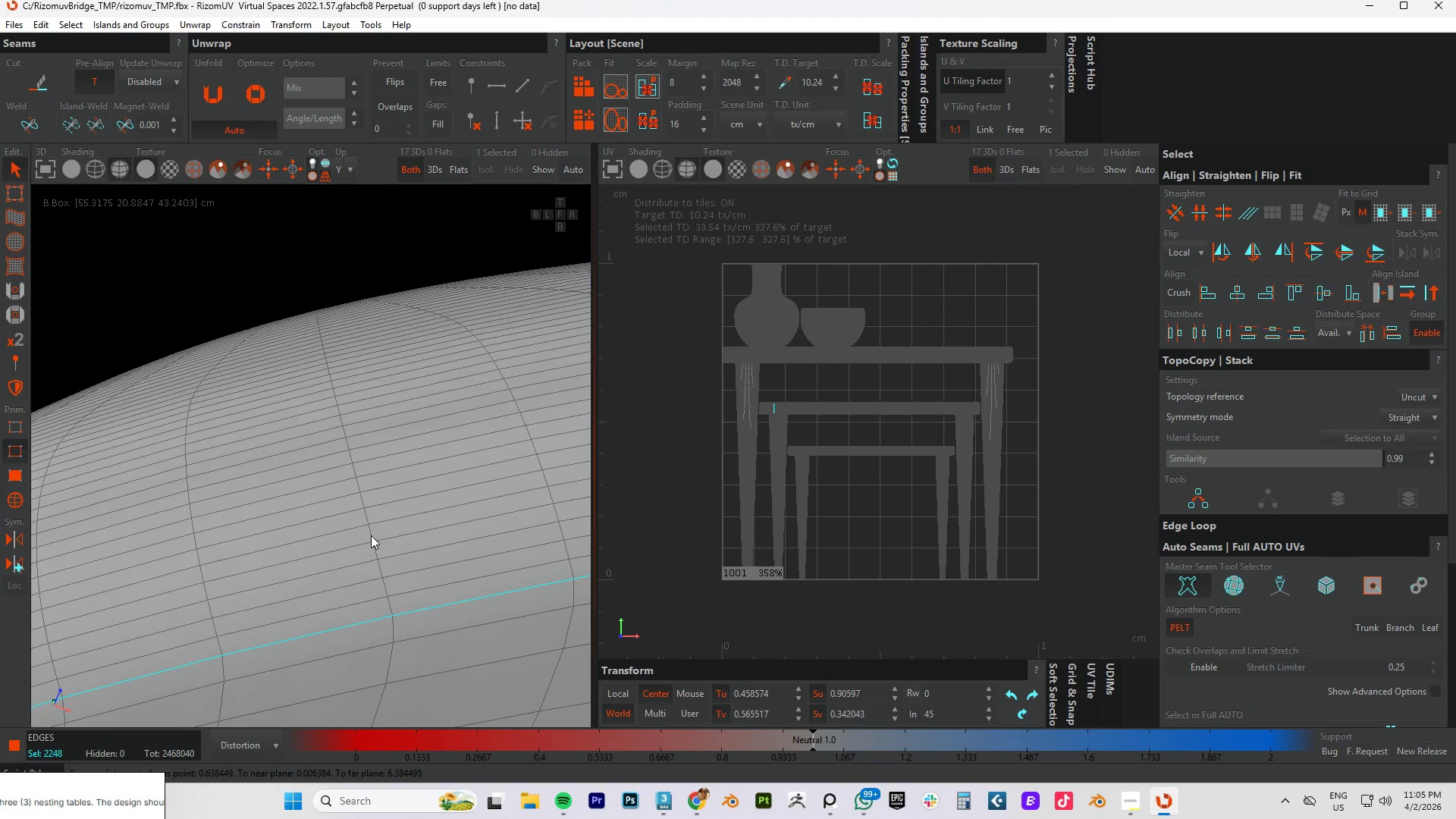 
double_click([371, 535])
 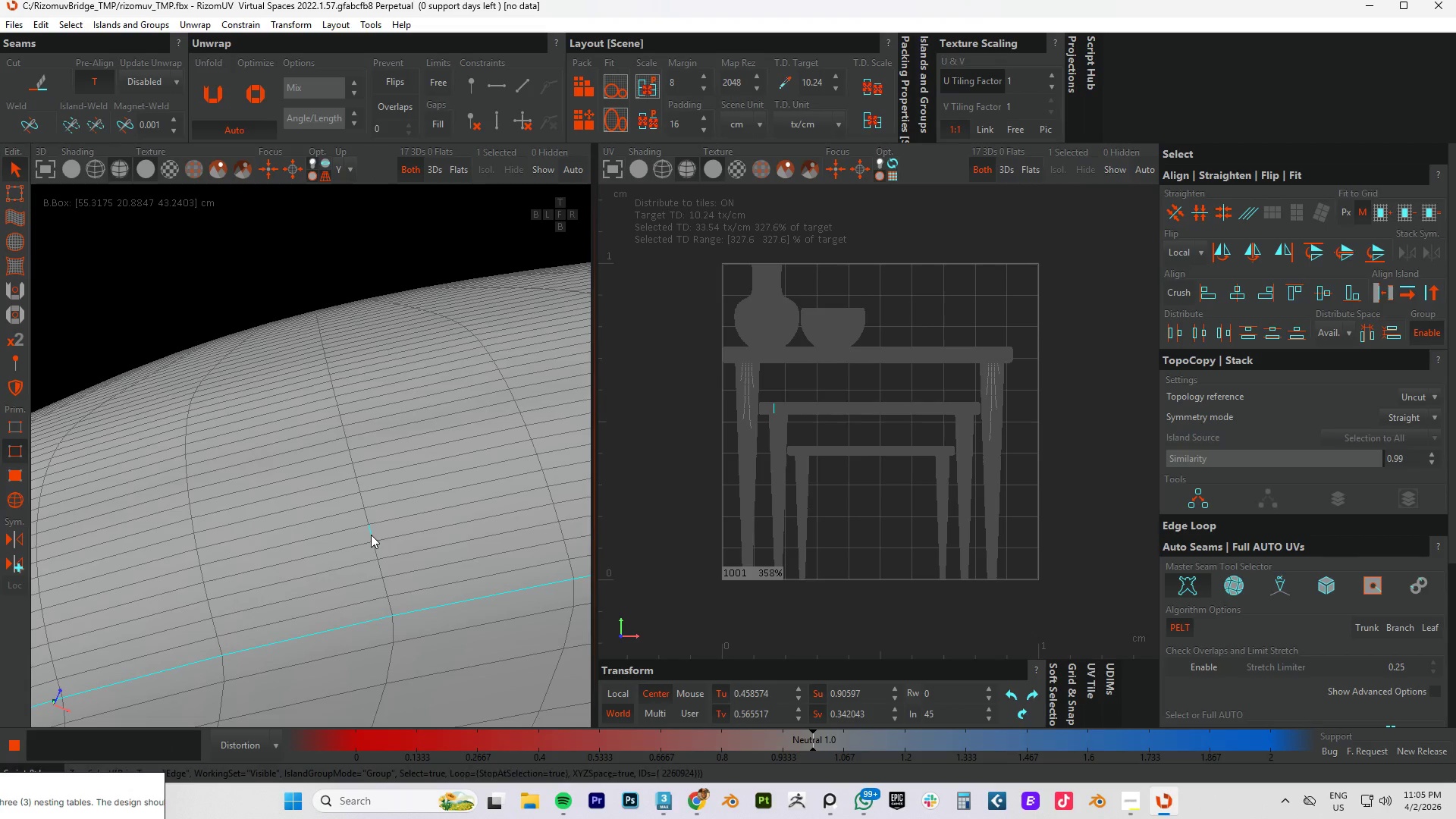 
hold_key(key=ControlLeft, duration=0.78)
 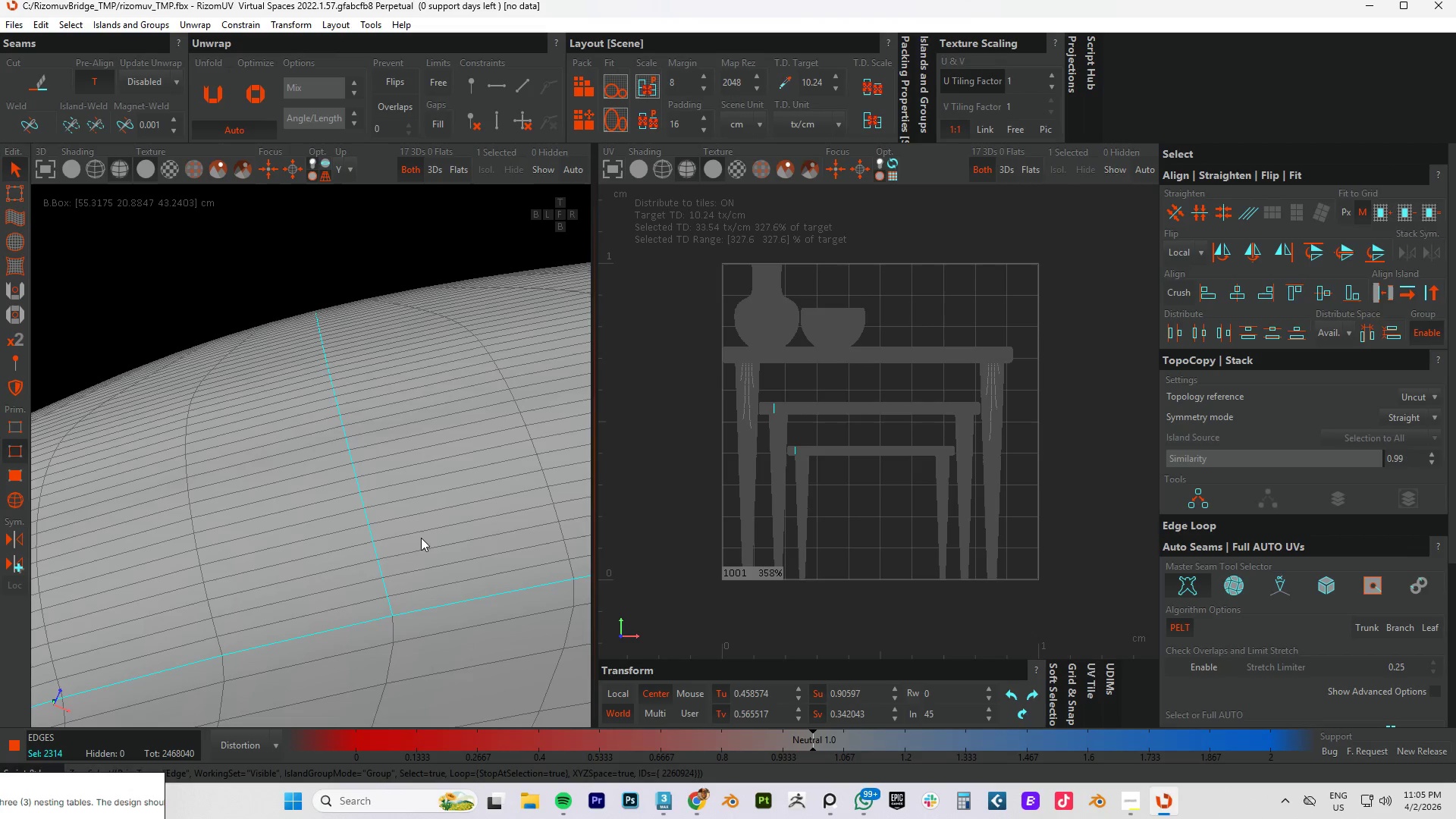 
key(C)
 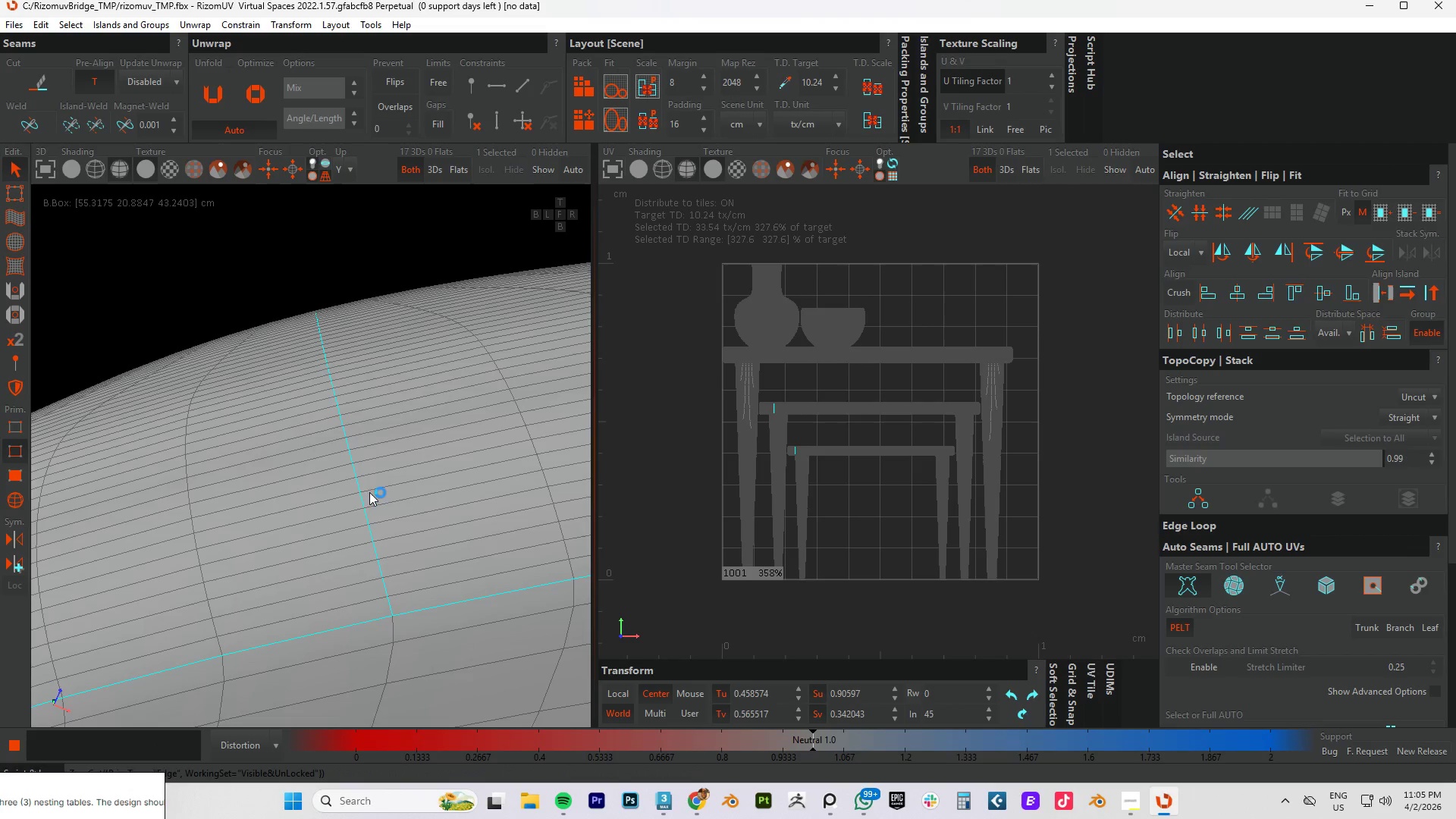 
scroll: coordinate [406, 527], scroll_direction: down, amount: 5.0
 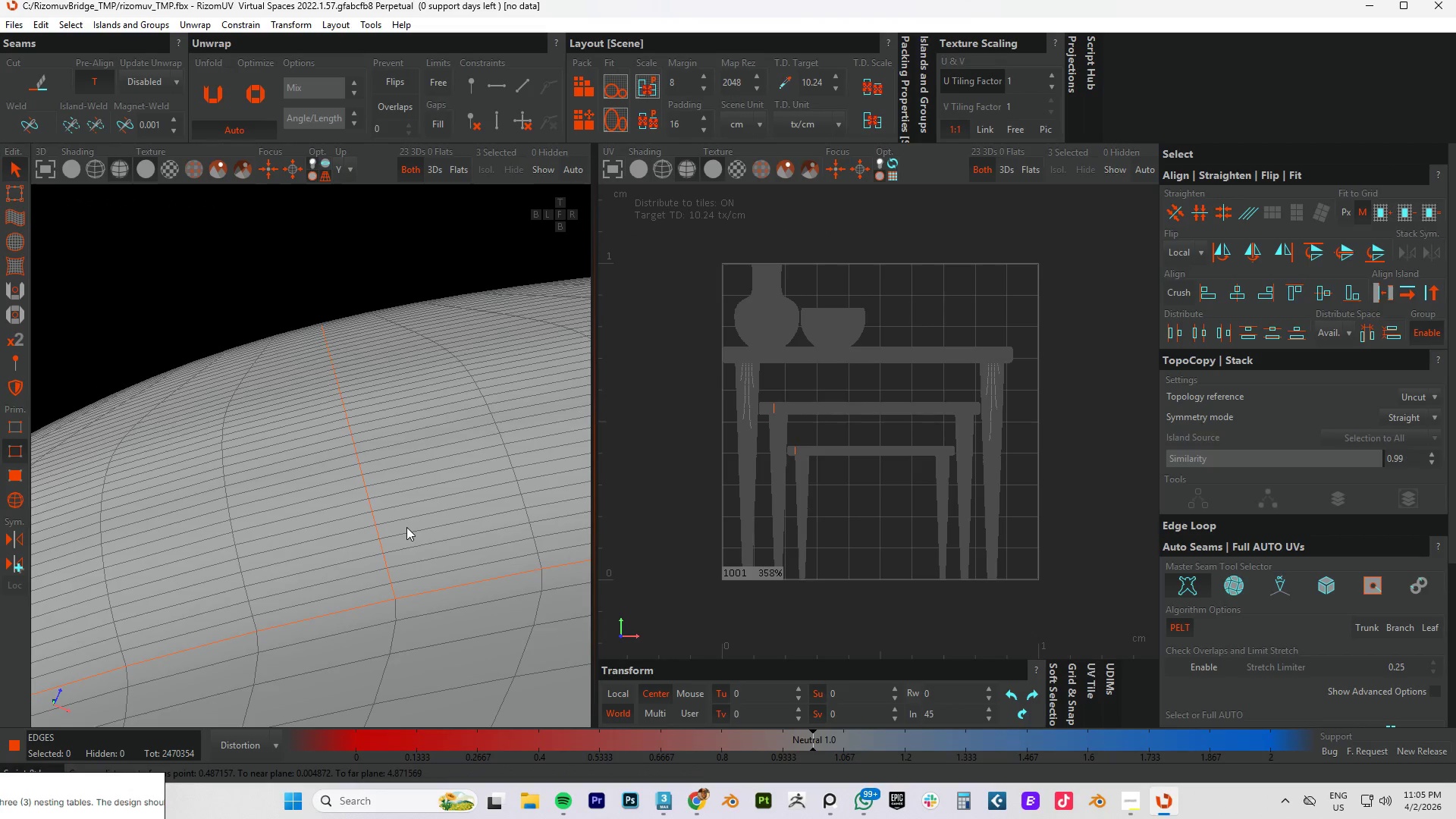 
hold_key(key=AltLeft, duration=0.61)
 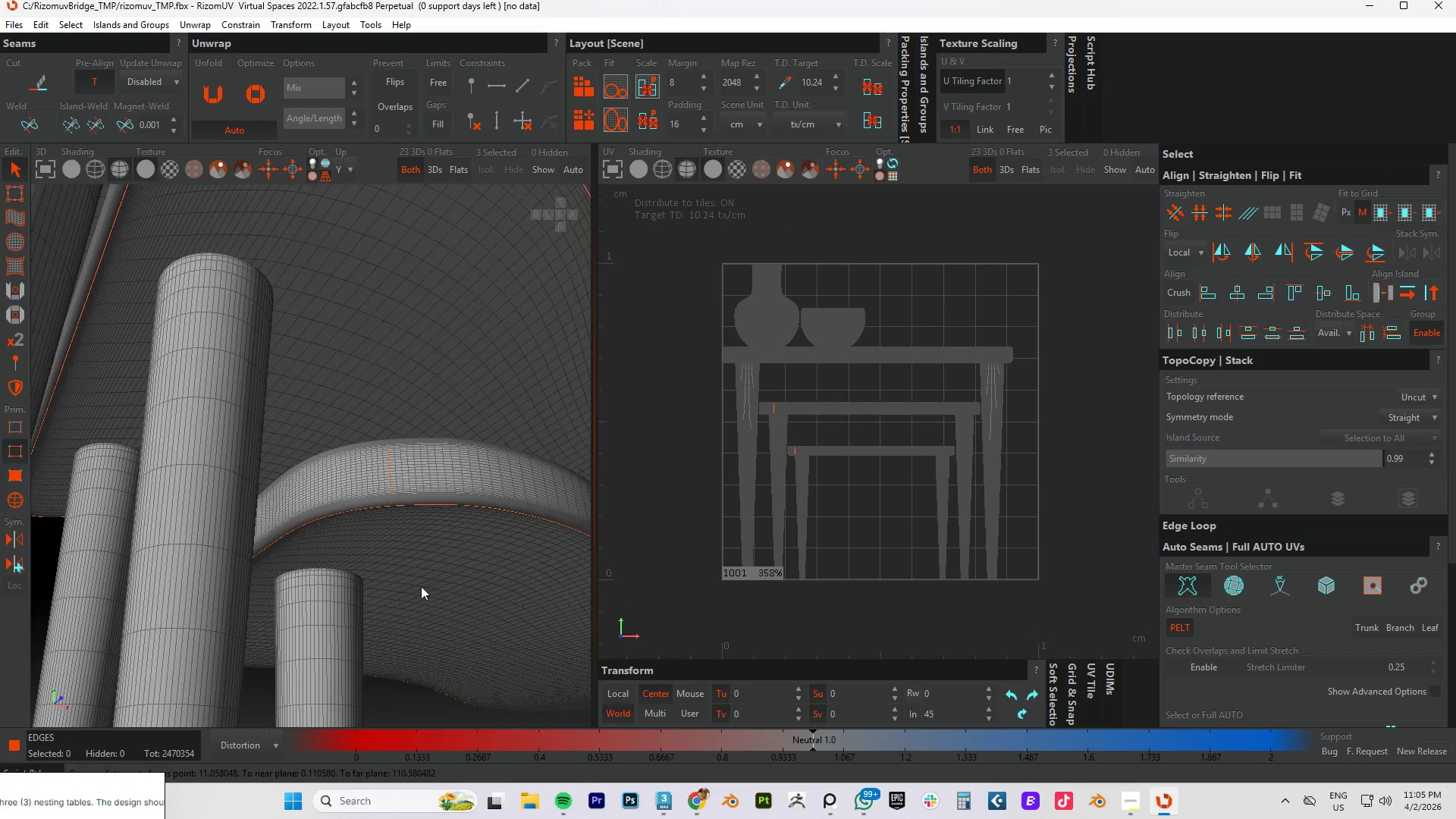 
scroll: coordinate [406, 527], scroll_direction: down, amount: 15.0
 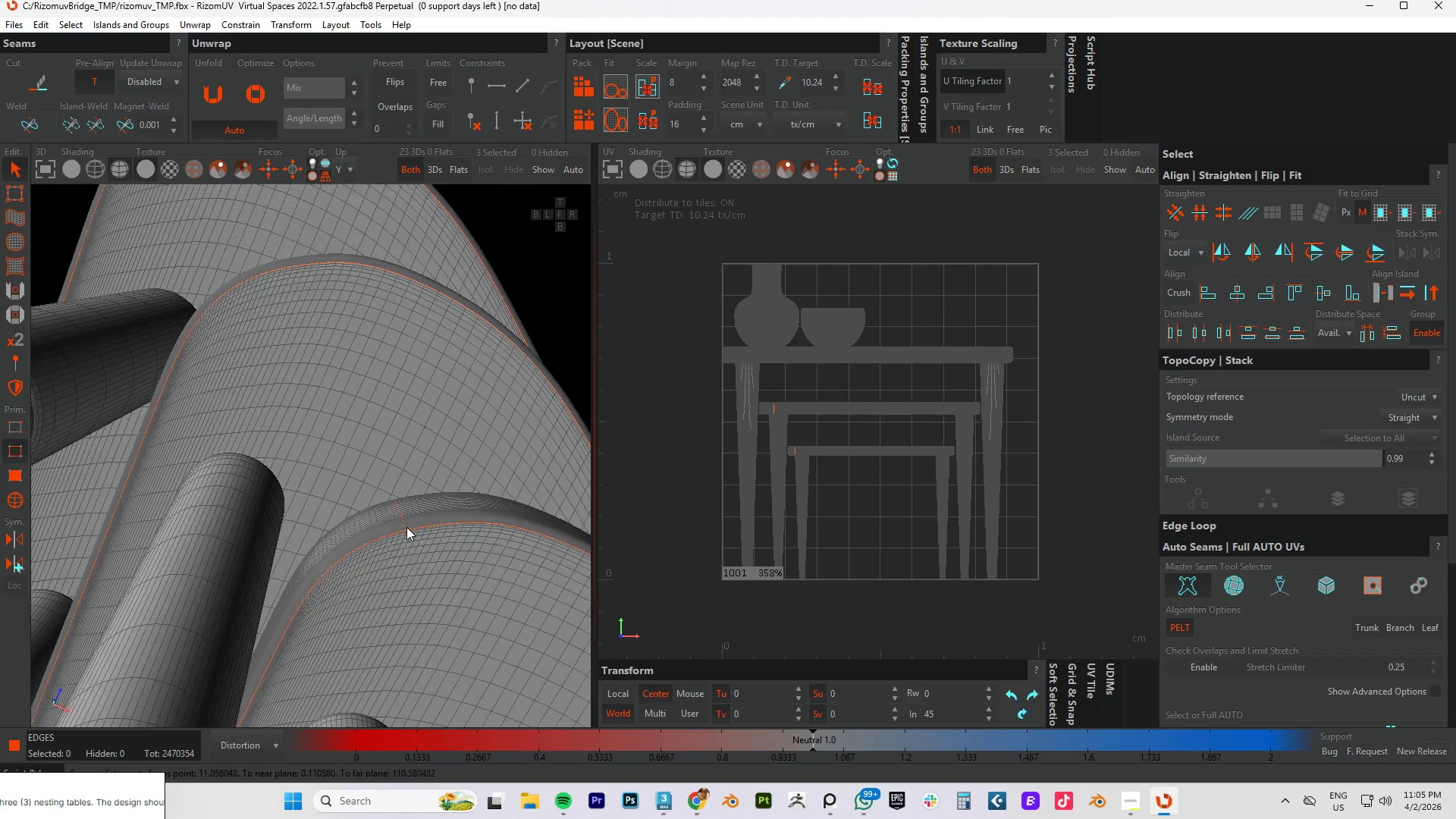 
hold_key(key=AltLeft, duration=0.45)
 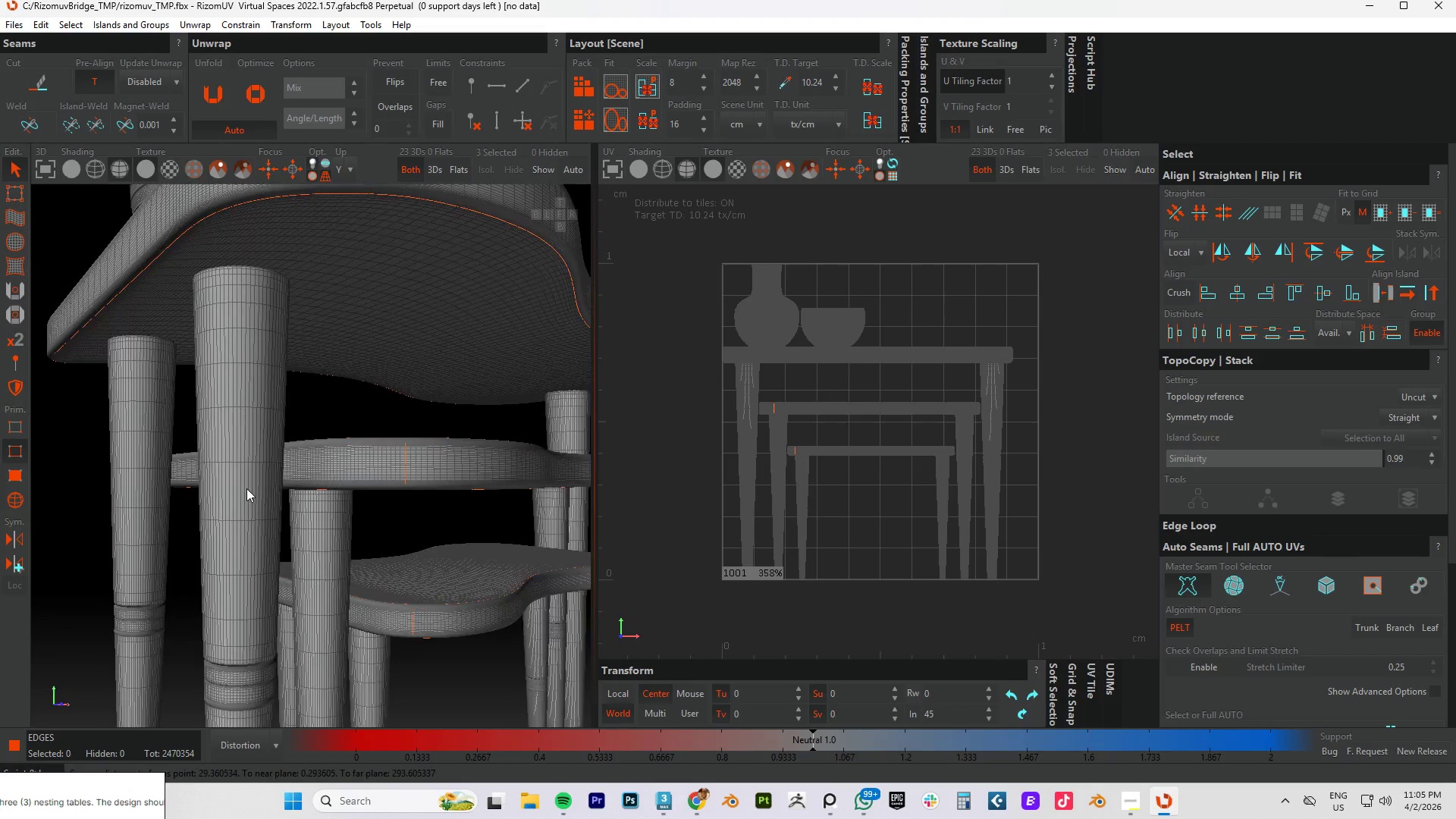 
scroll: coordinate [419, 568], scroll_direction: down, amount: 4.0
 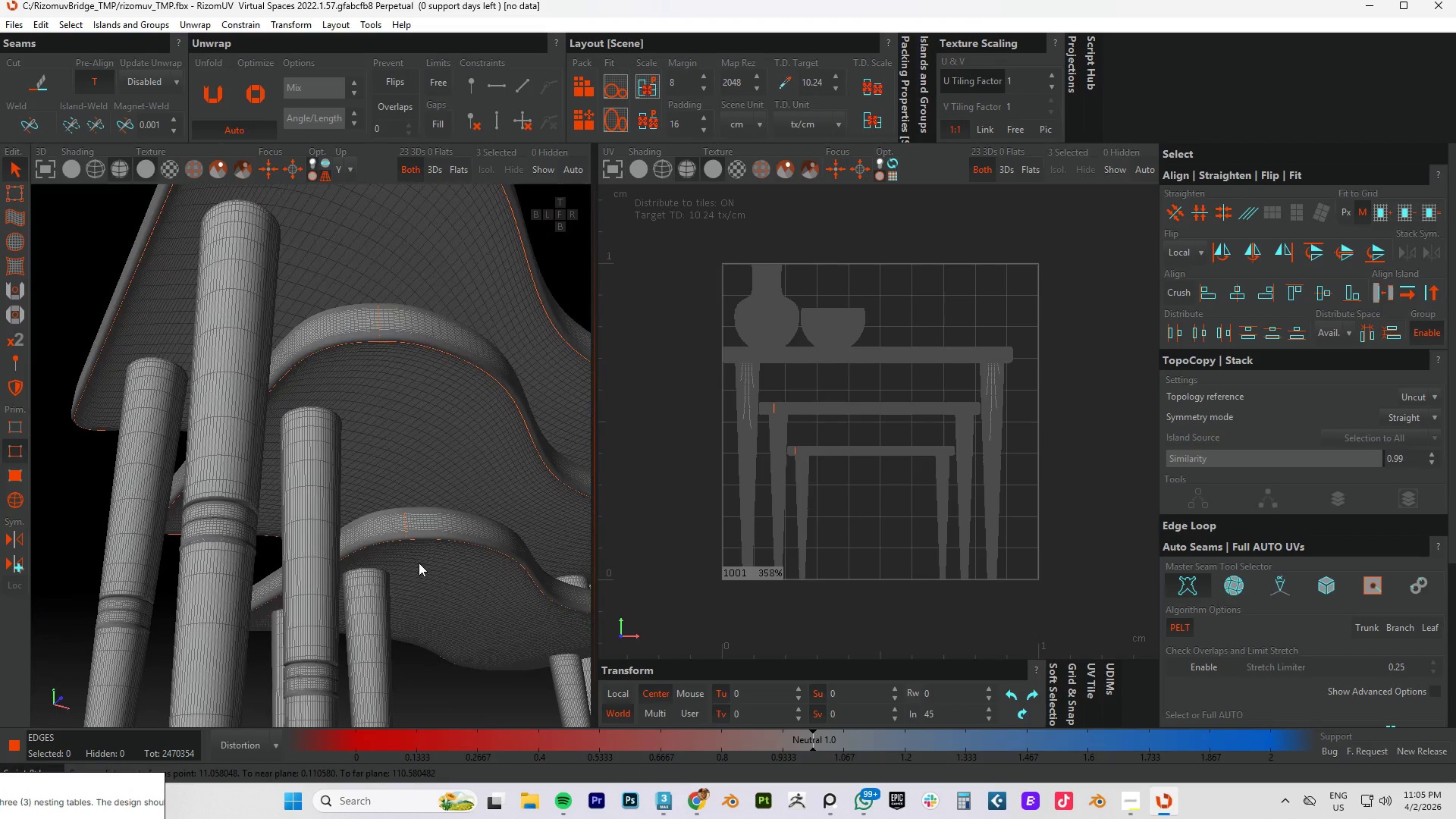 
hold_key(key=AltLeft, duration=0.94)
 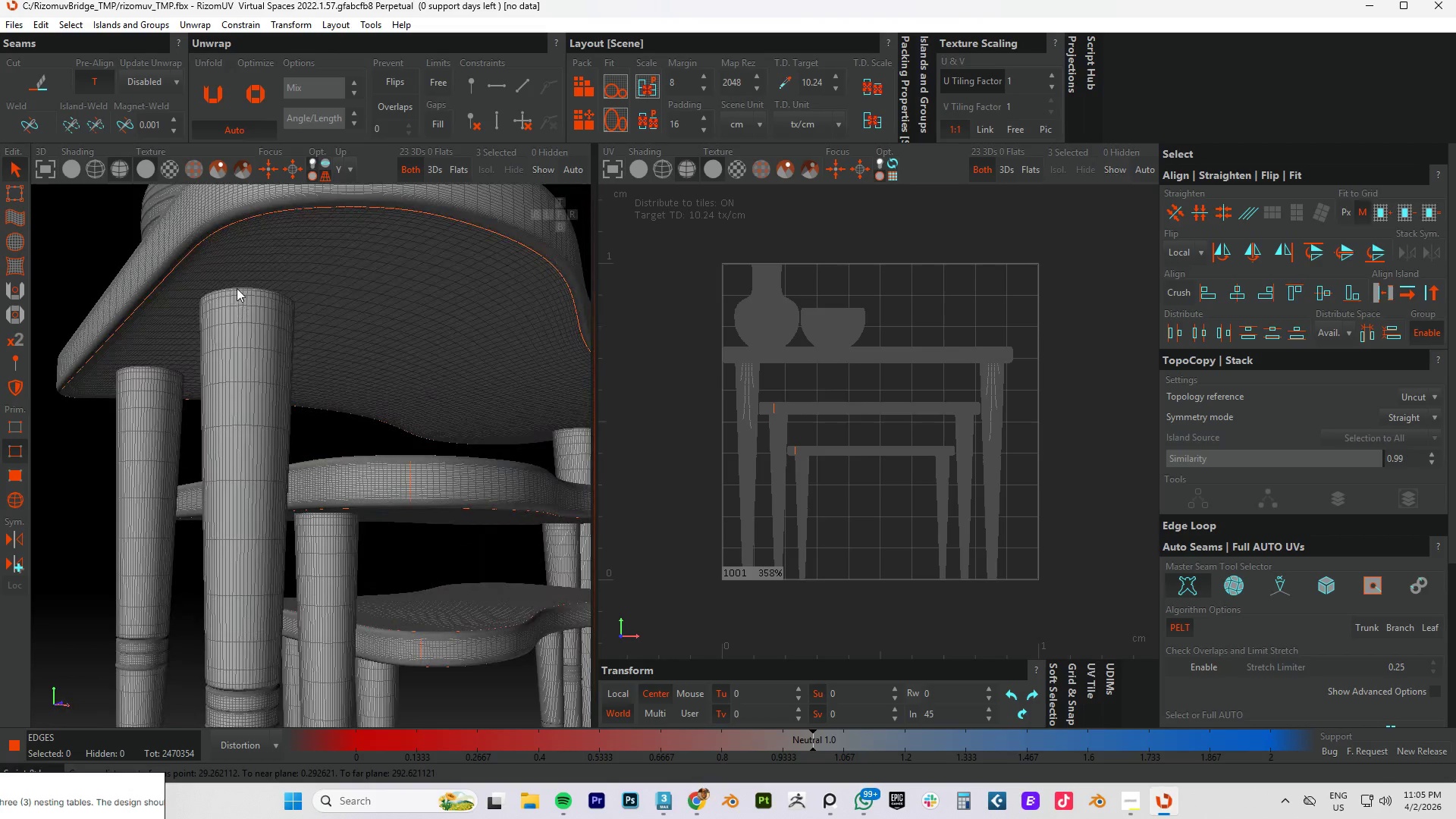 
key(Control+ControlLeft)
 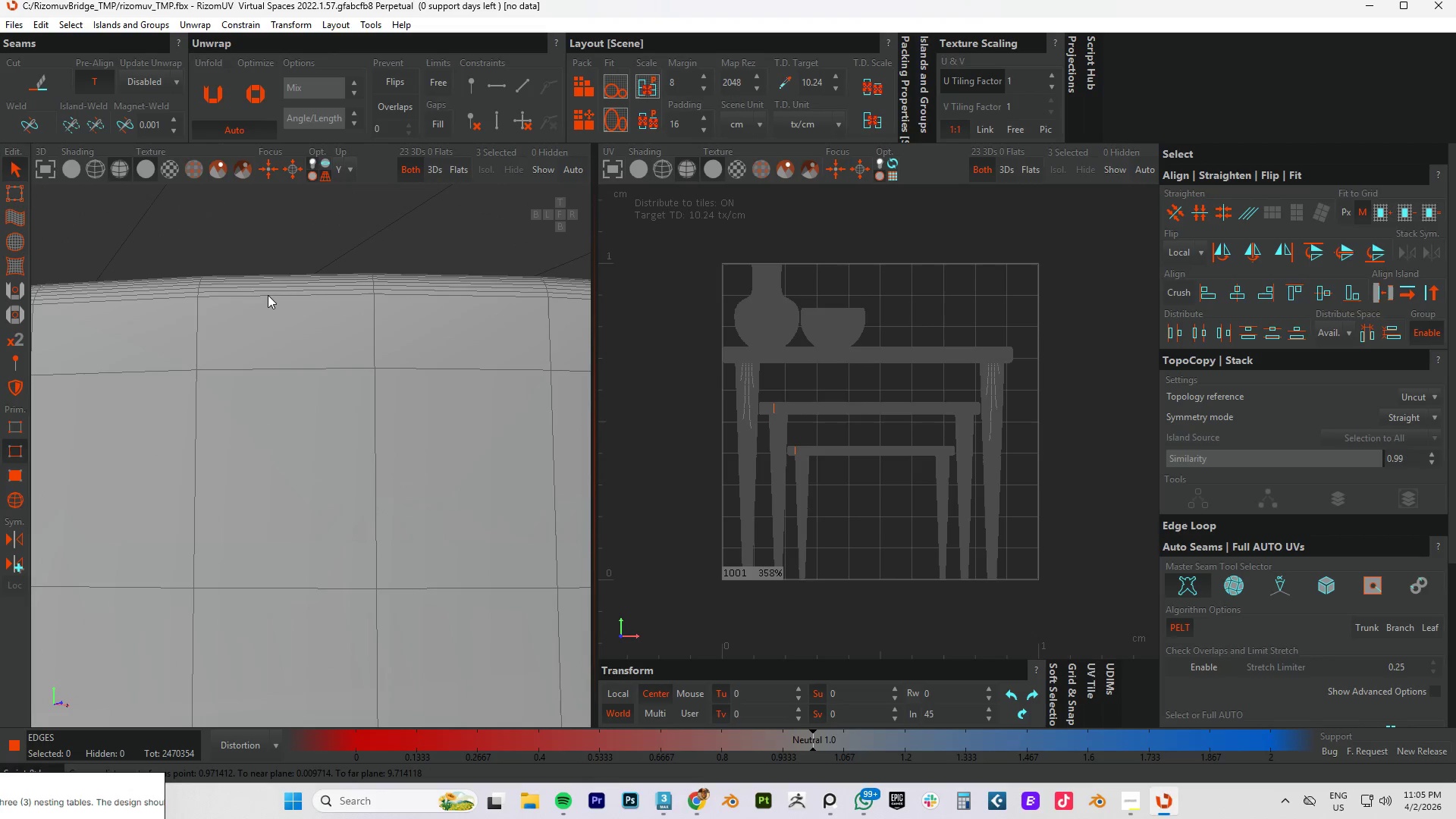 
scroll: coordinate [264, 297], scroll_direction: up, amount: 14.0
 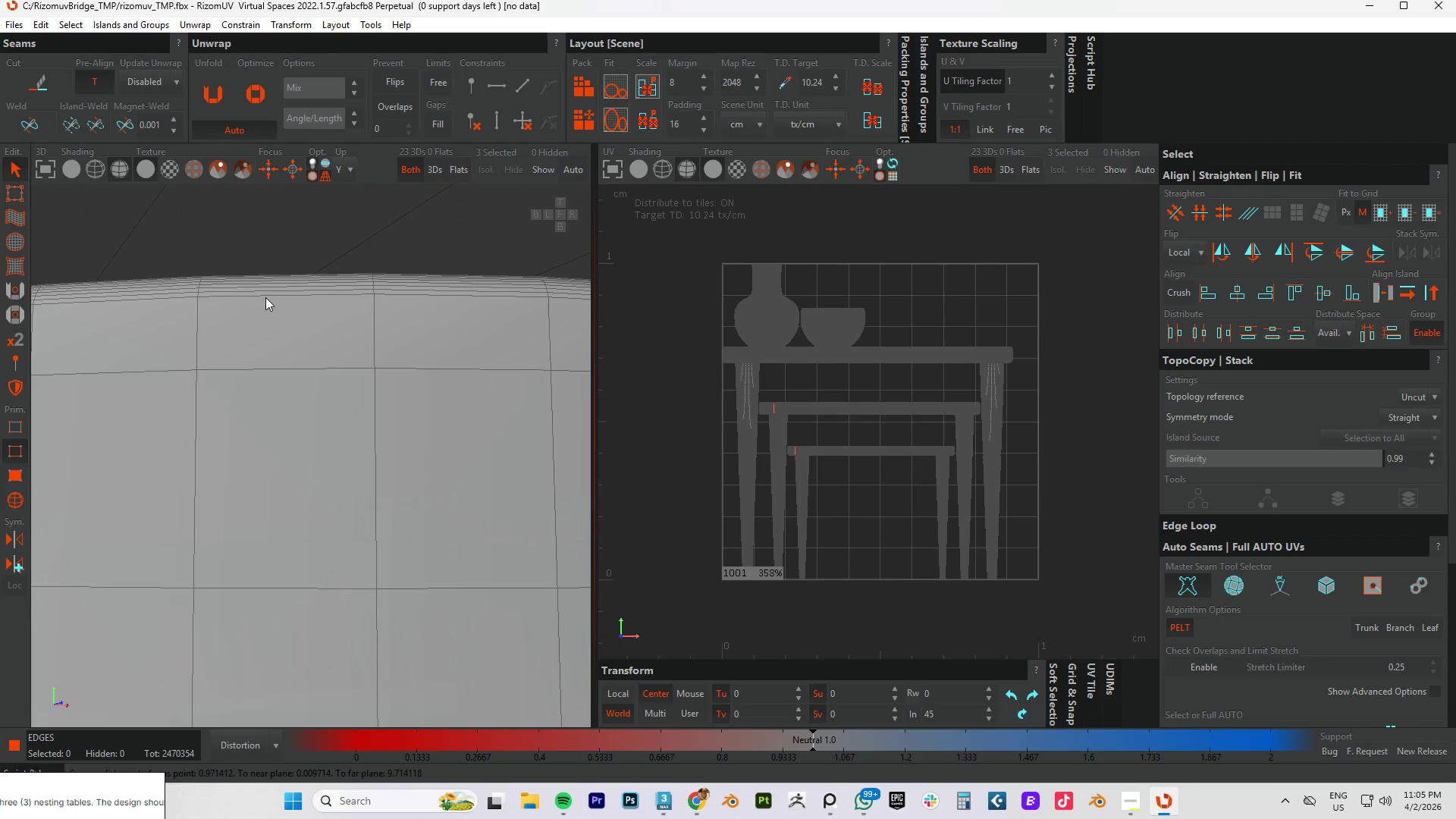 
hold_key(key=ControlLeft, duration=0.91)
double_click([268, 295])
 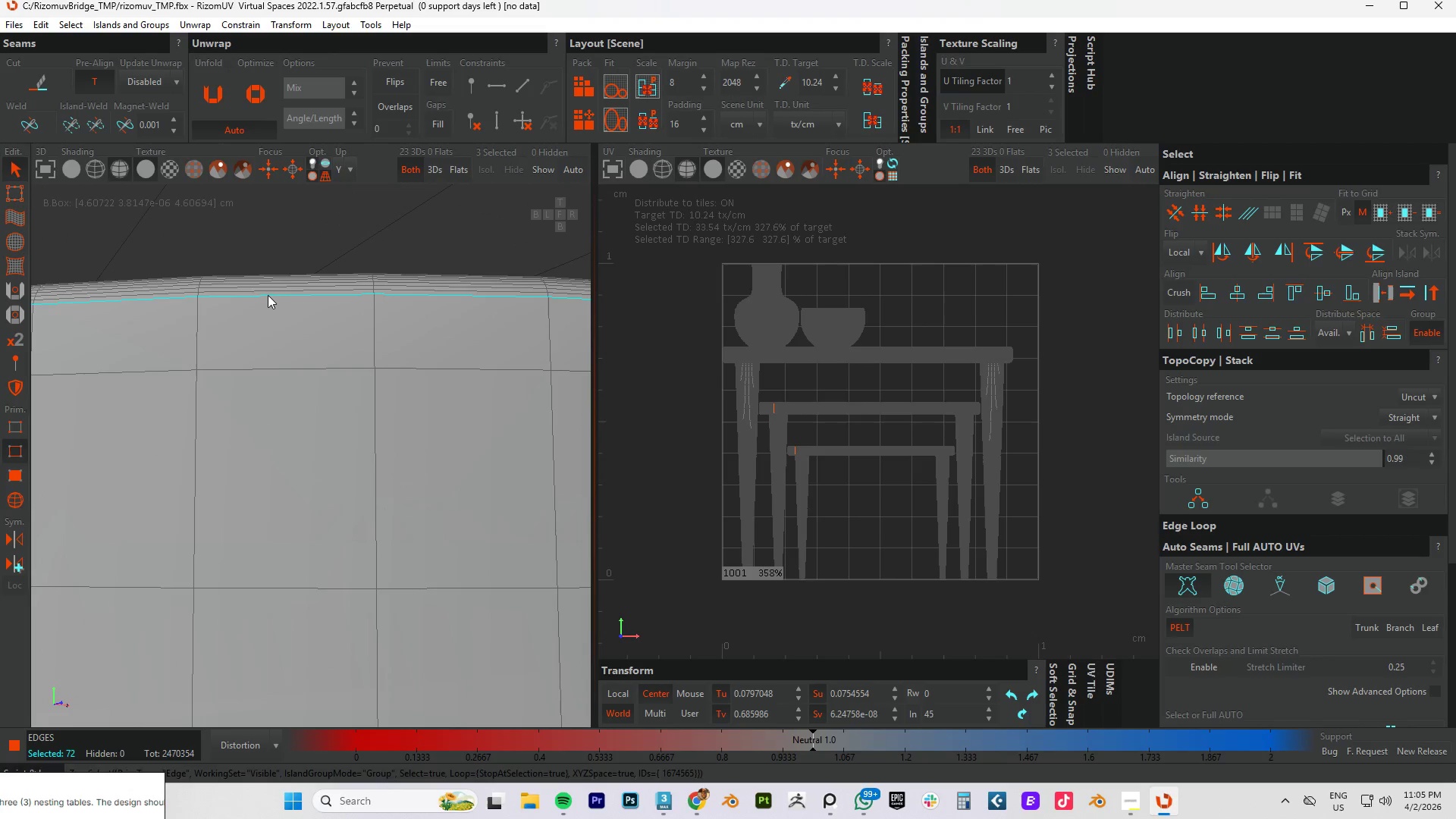 
scroll: coordinate [312, 364], scroll_direction: down, amount: 17.0
 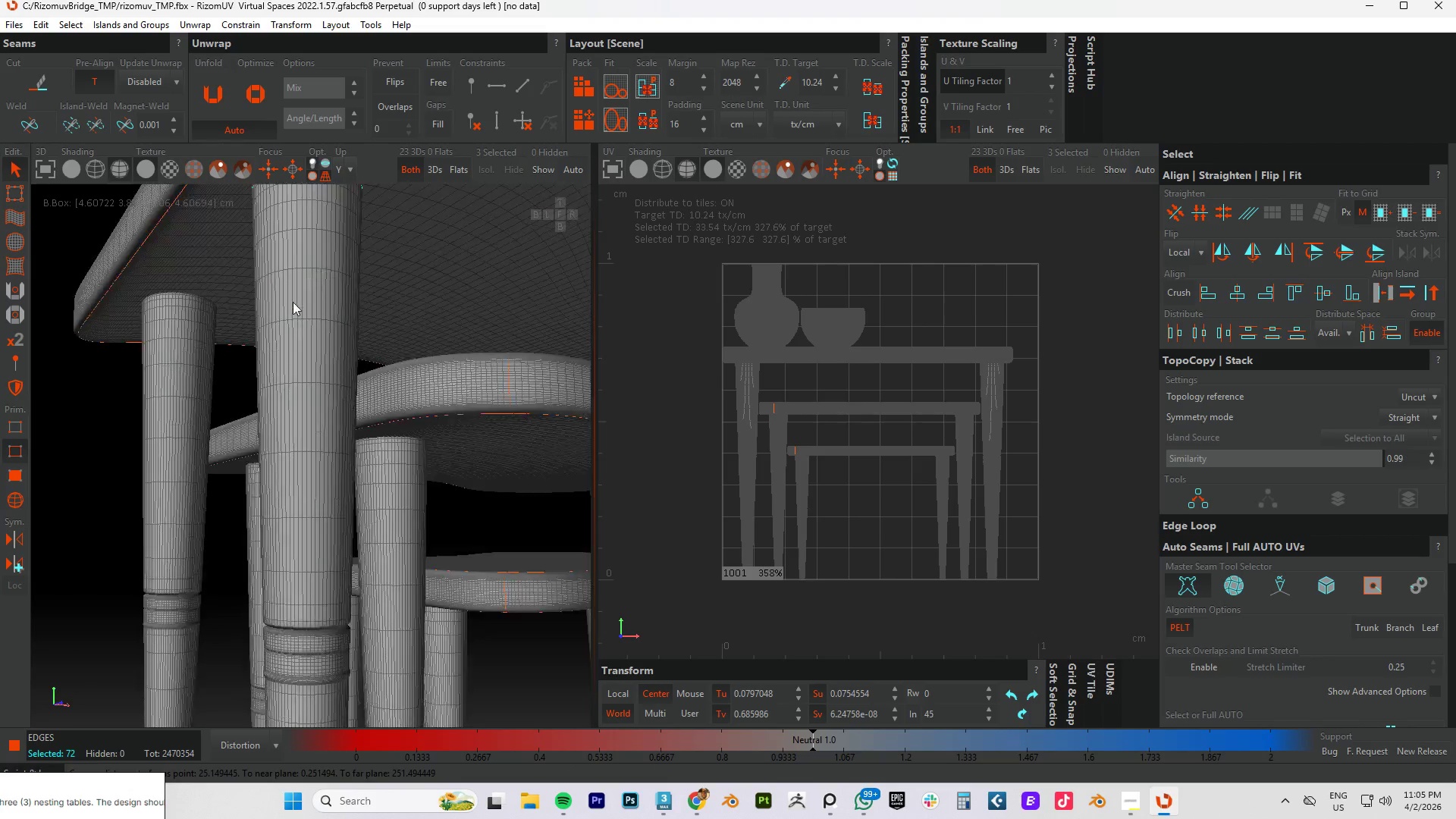 
scroll: coordinate [291, 205], scroll_direction: up, amount: 1.0
 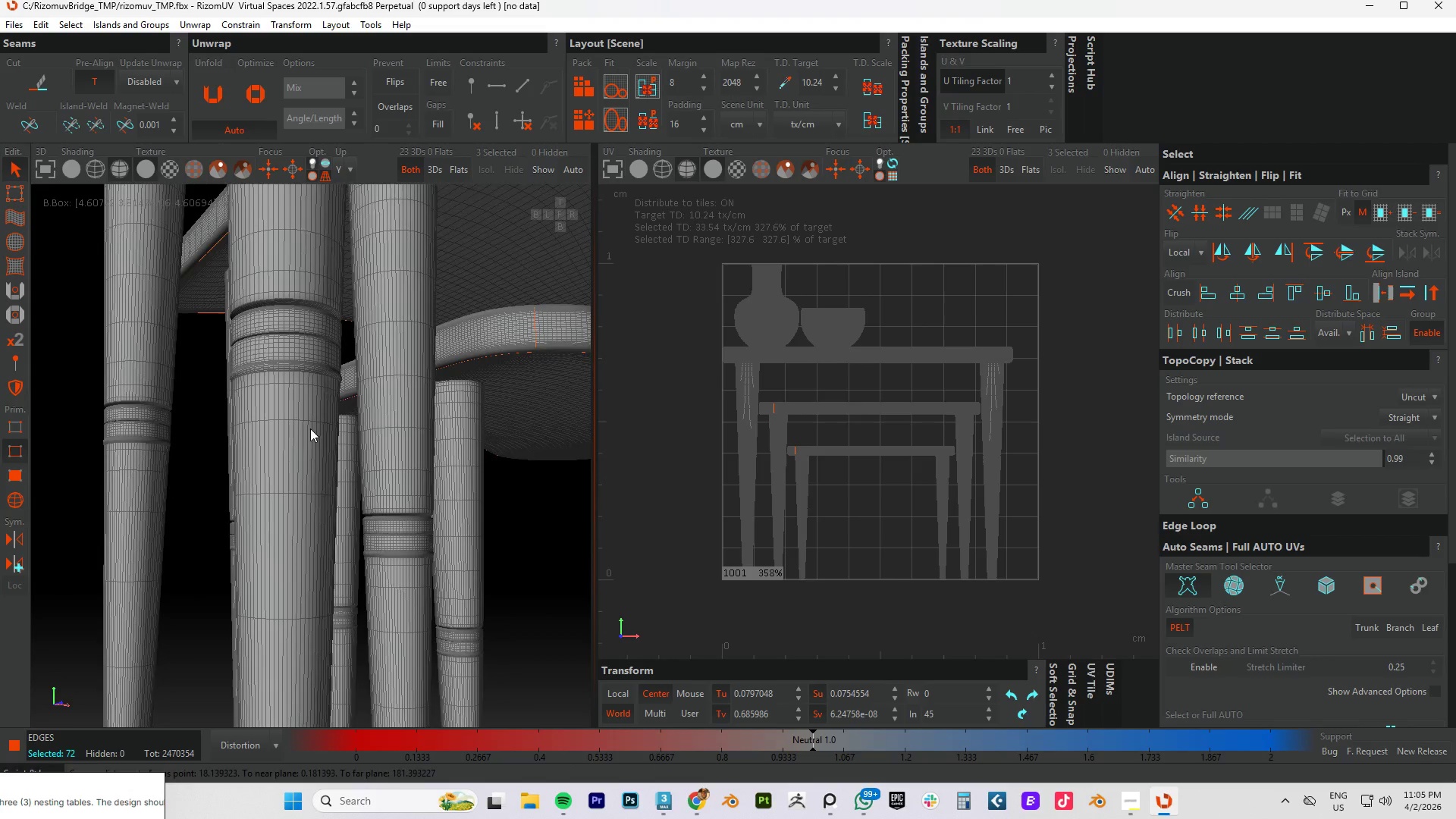 
scroll: coordinate [290, 378], scroll_direction: down, amount: 5.0
 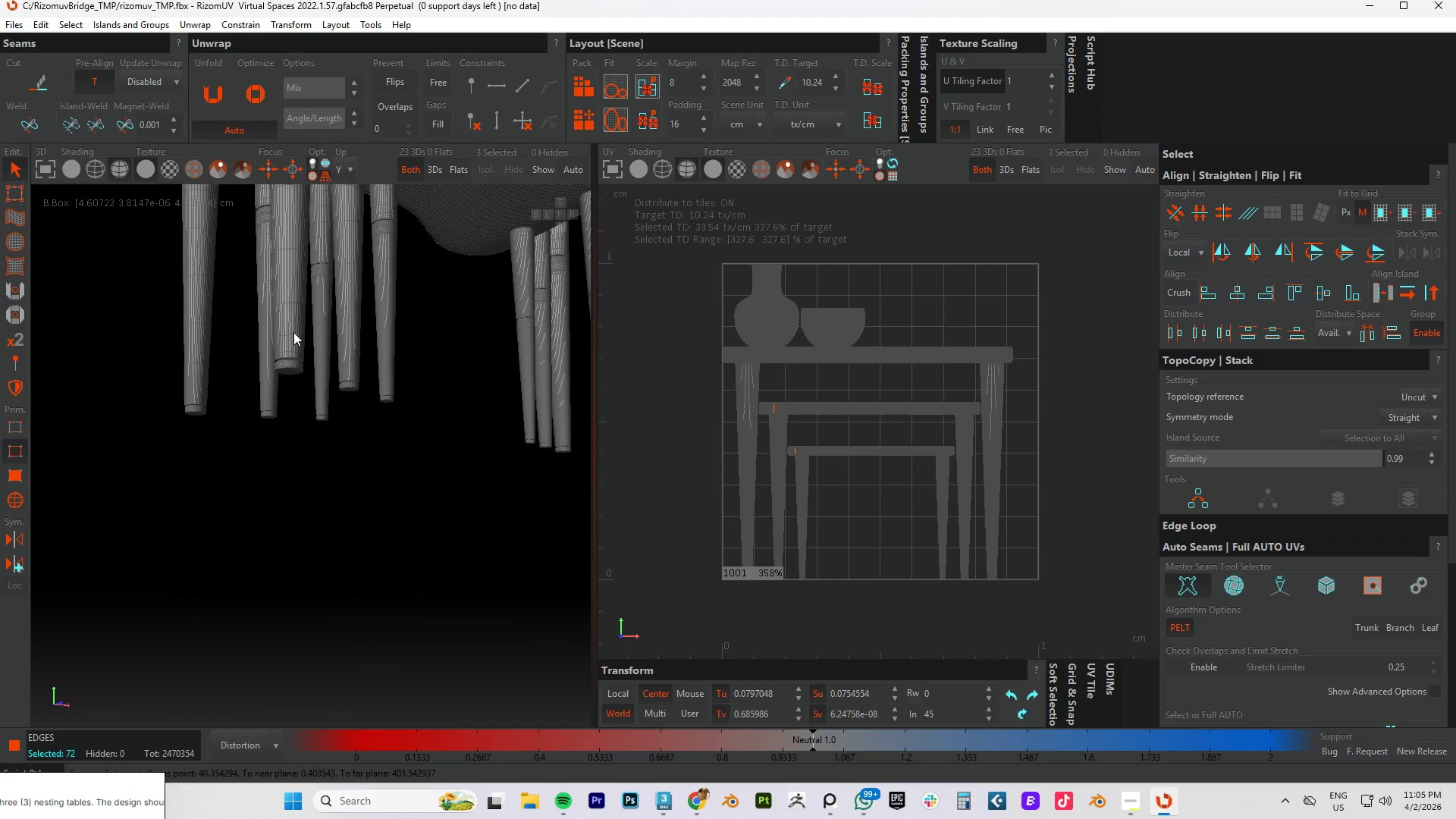 
scroll: coordinate [287, 318], scroll_direction: up, amount: 5.0
 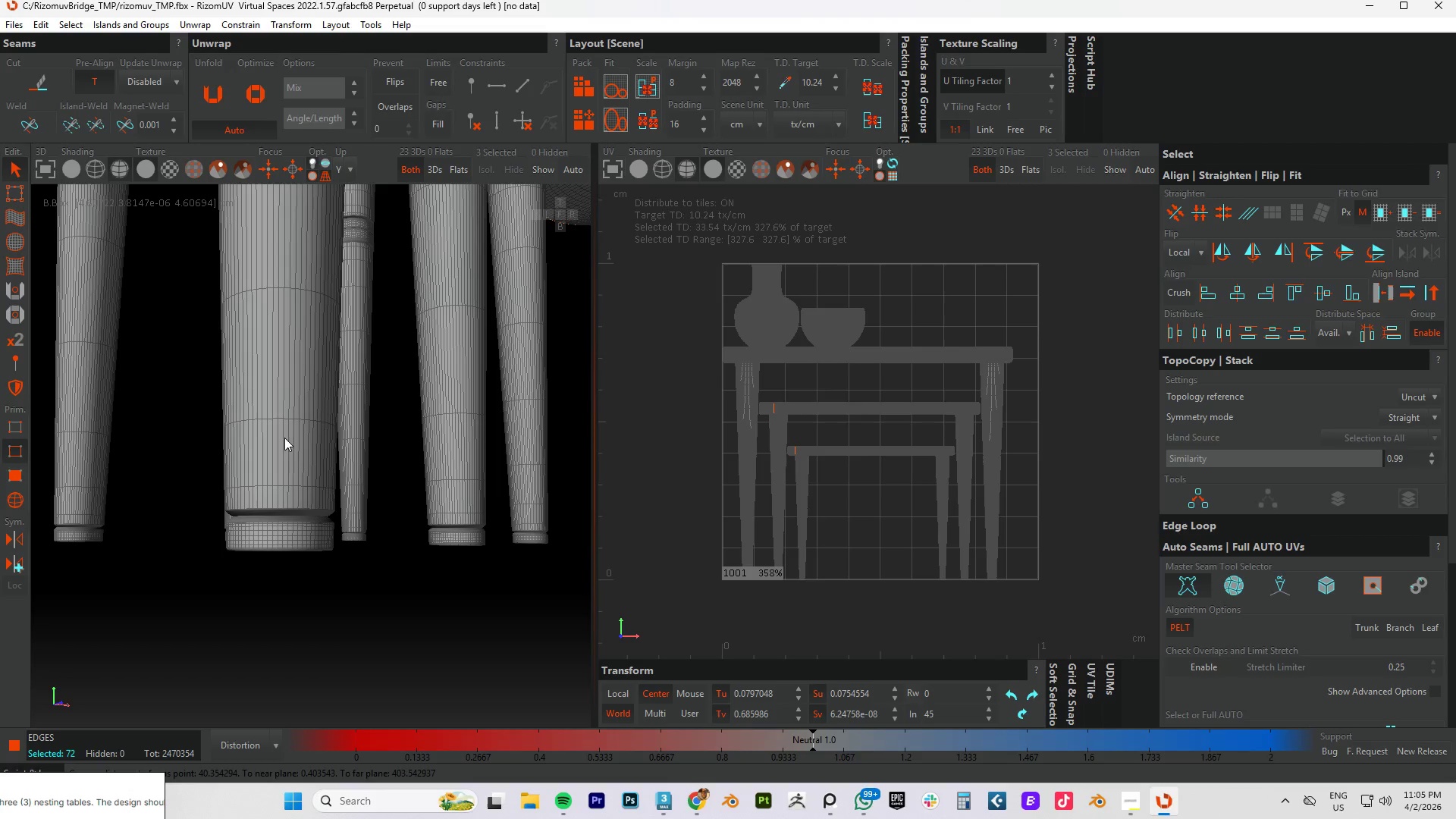 
hold_key(key=ControlLeft, duration=1.5)
 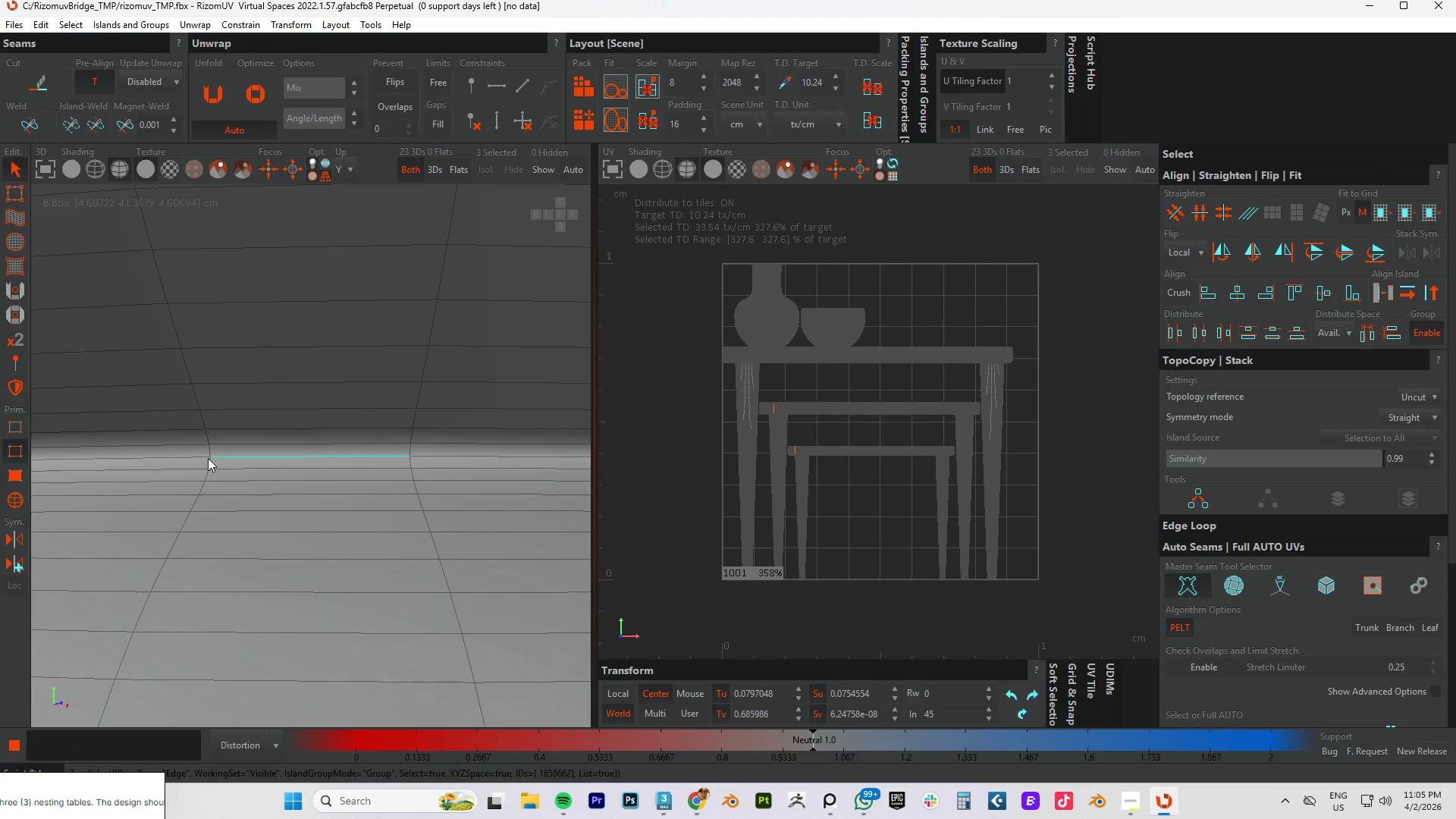 
scroll: coordinate [284, 476], scroll_direction: up, amount: 15.0
 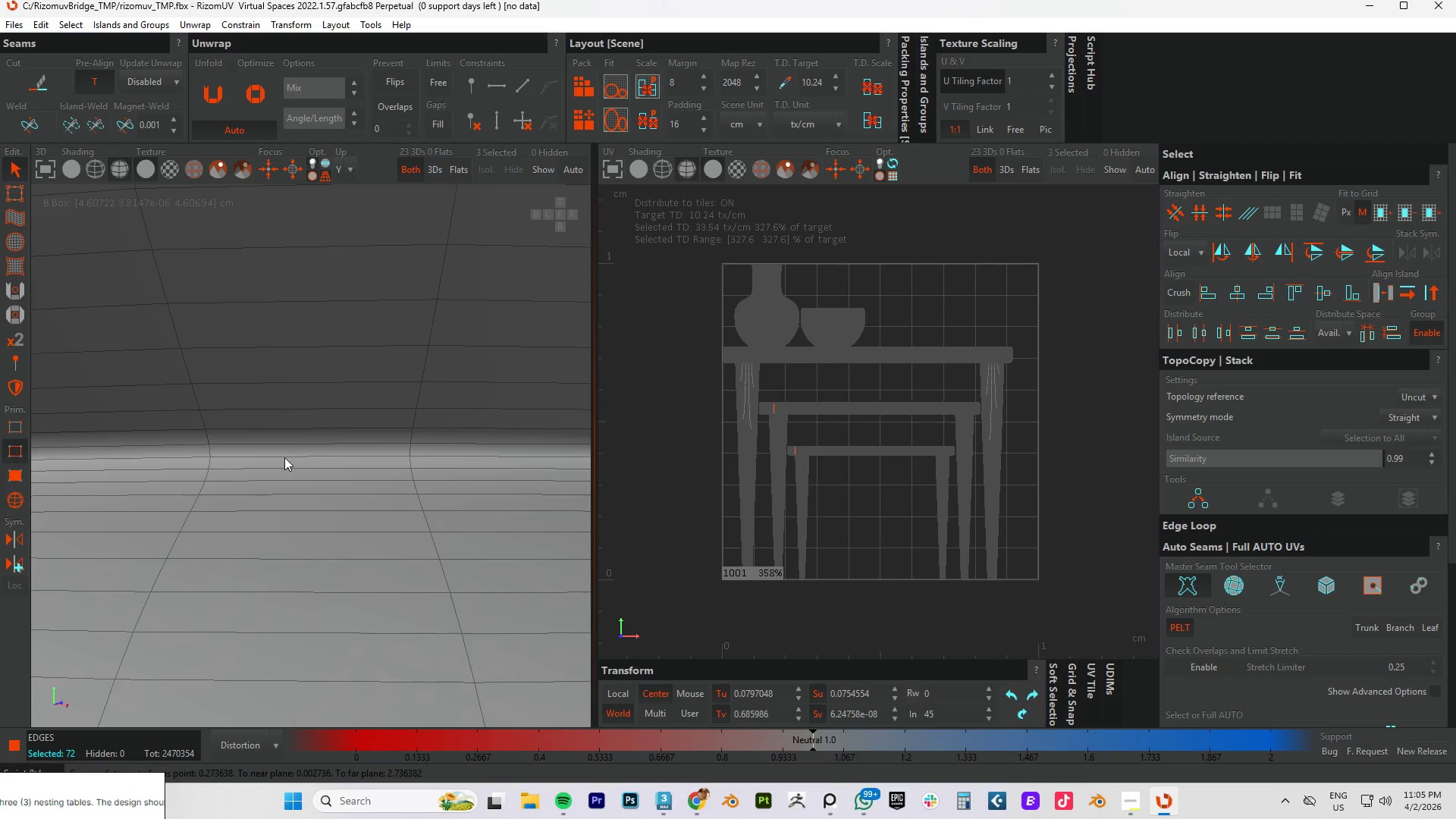 
left_click([246, 458])
 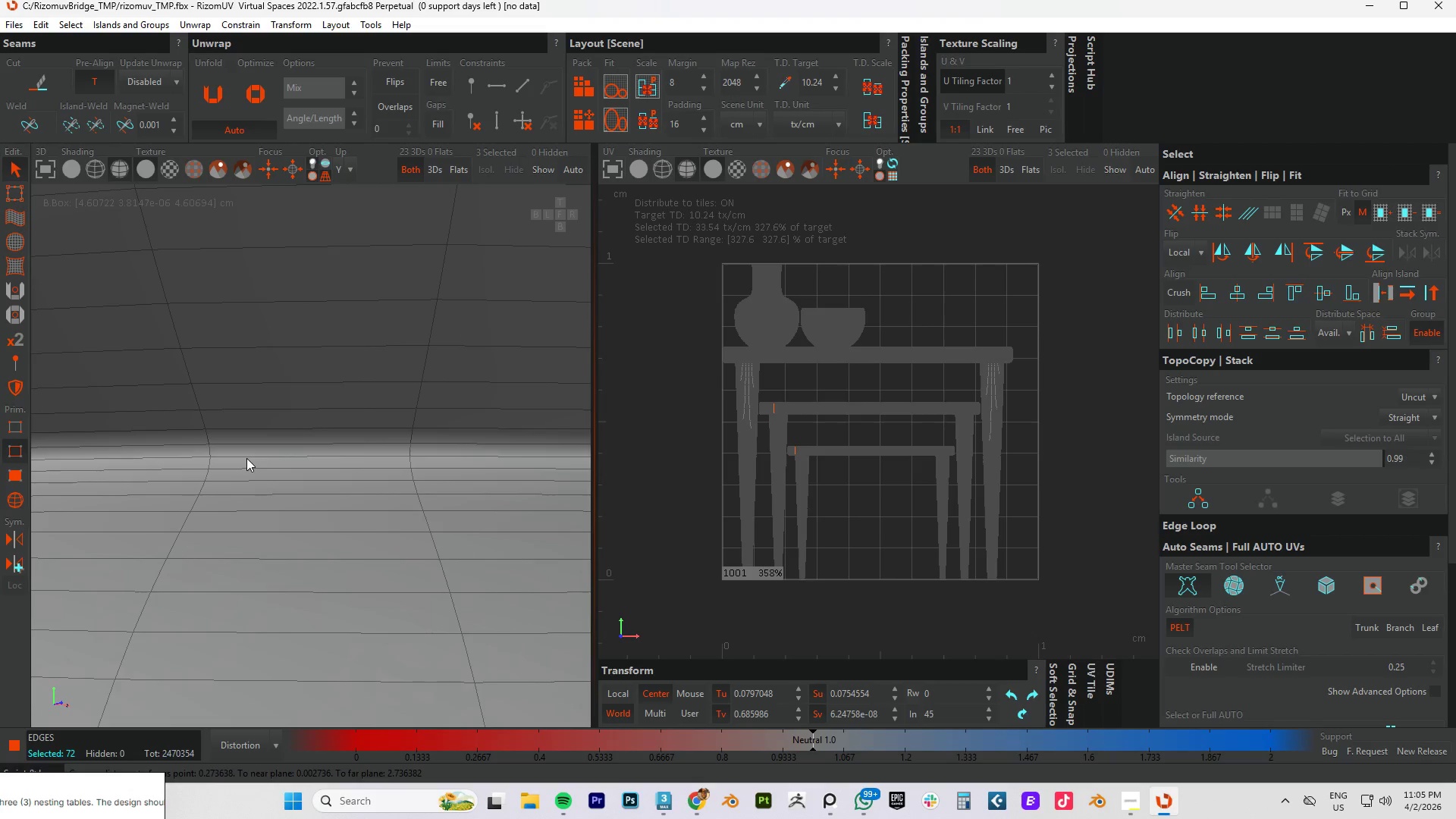 
double_click([246, 458])
 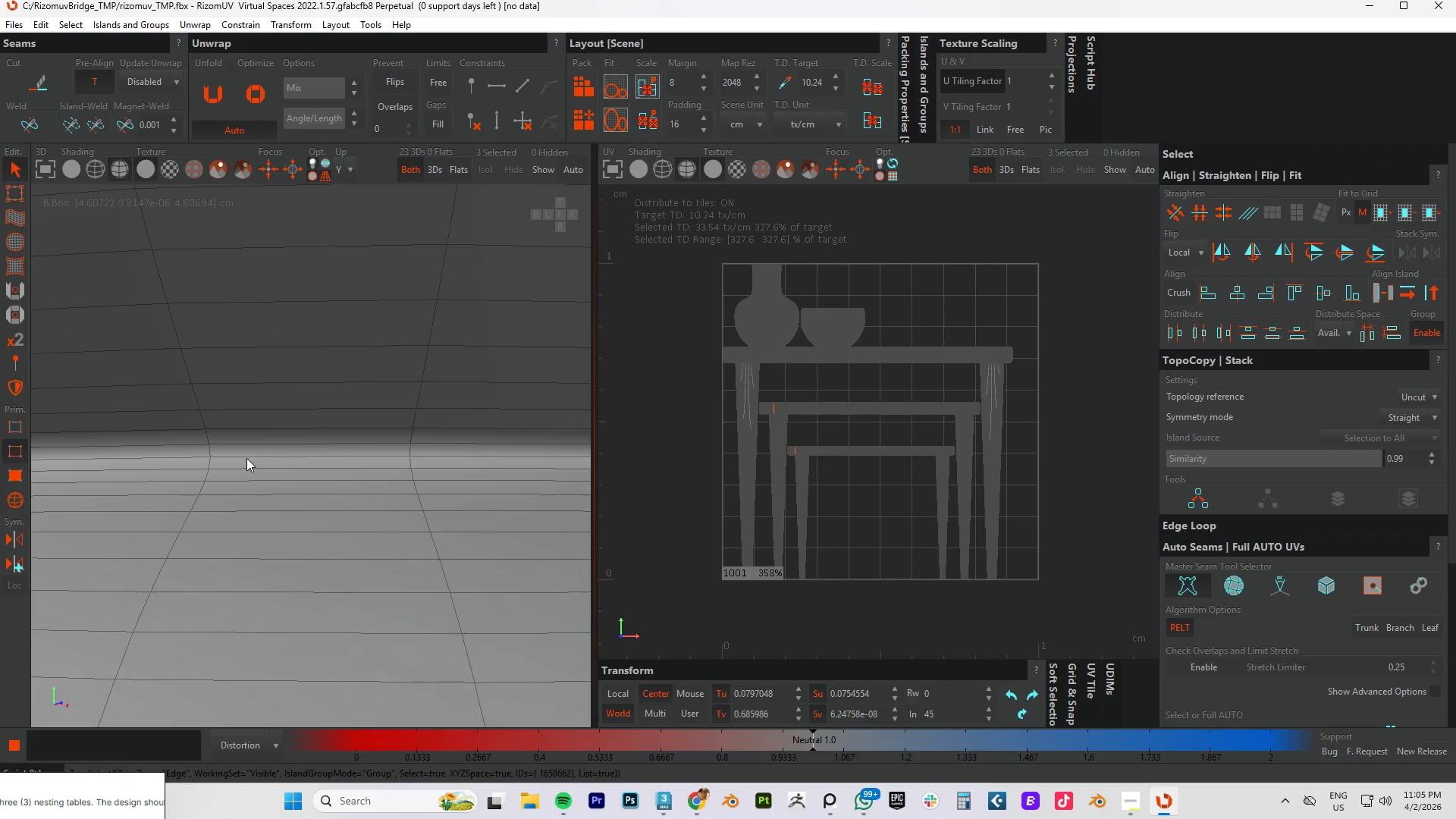 
hold_key(key=ControlLeft, duration=1.5)
left_click([210, 463])
 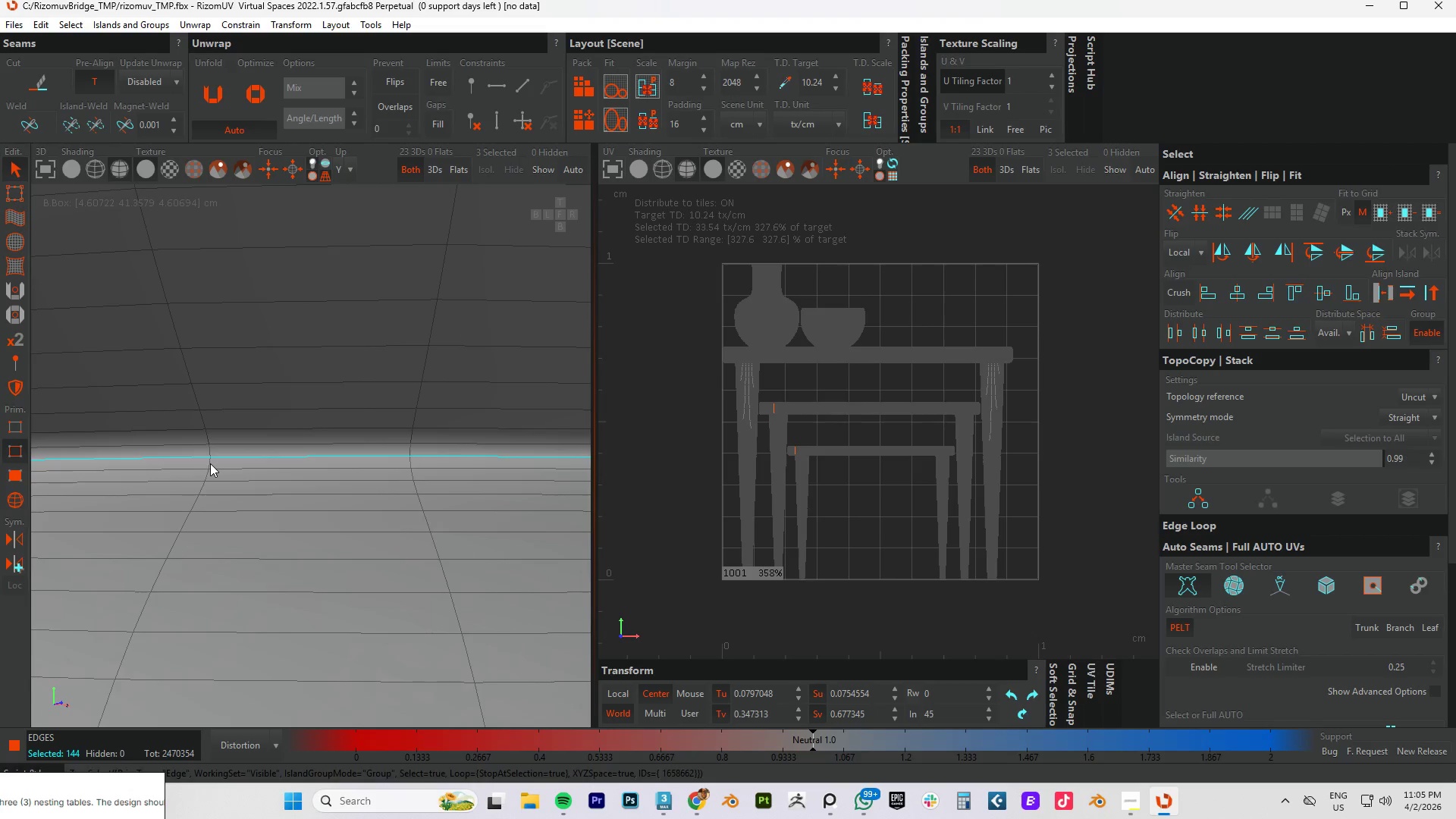 
hold_key(key=ControlLeft, duration=1.5)
double_click([210, 463])
 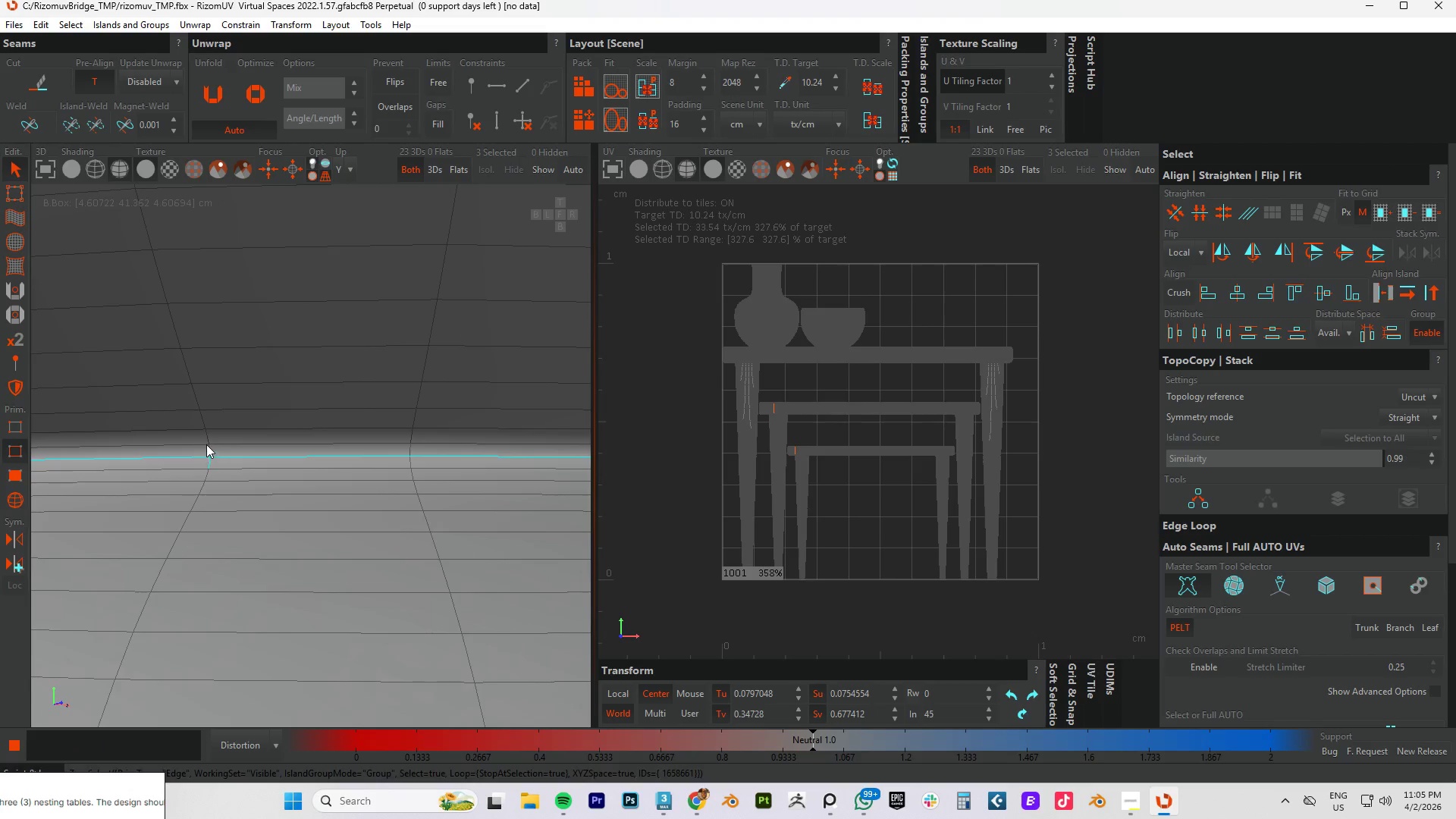 
hold_key(key=ControlLeft, duration=1.51)
left_click([209, 441])
 